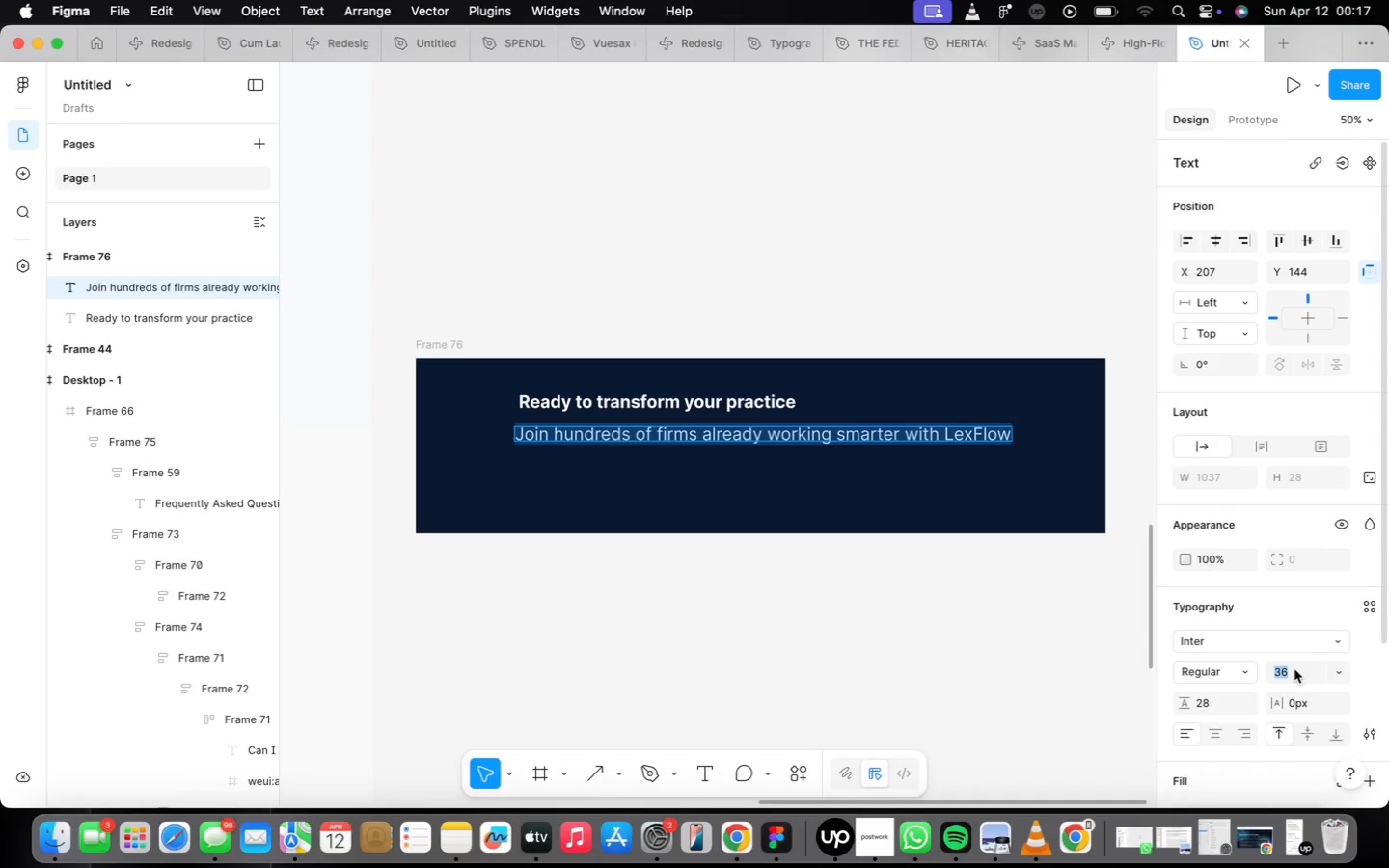 
wait(6.46)
 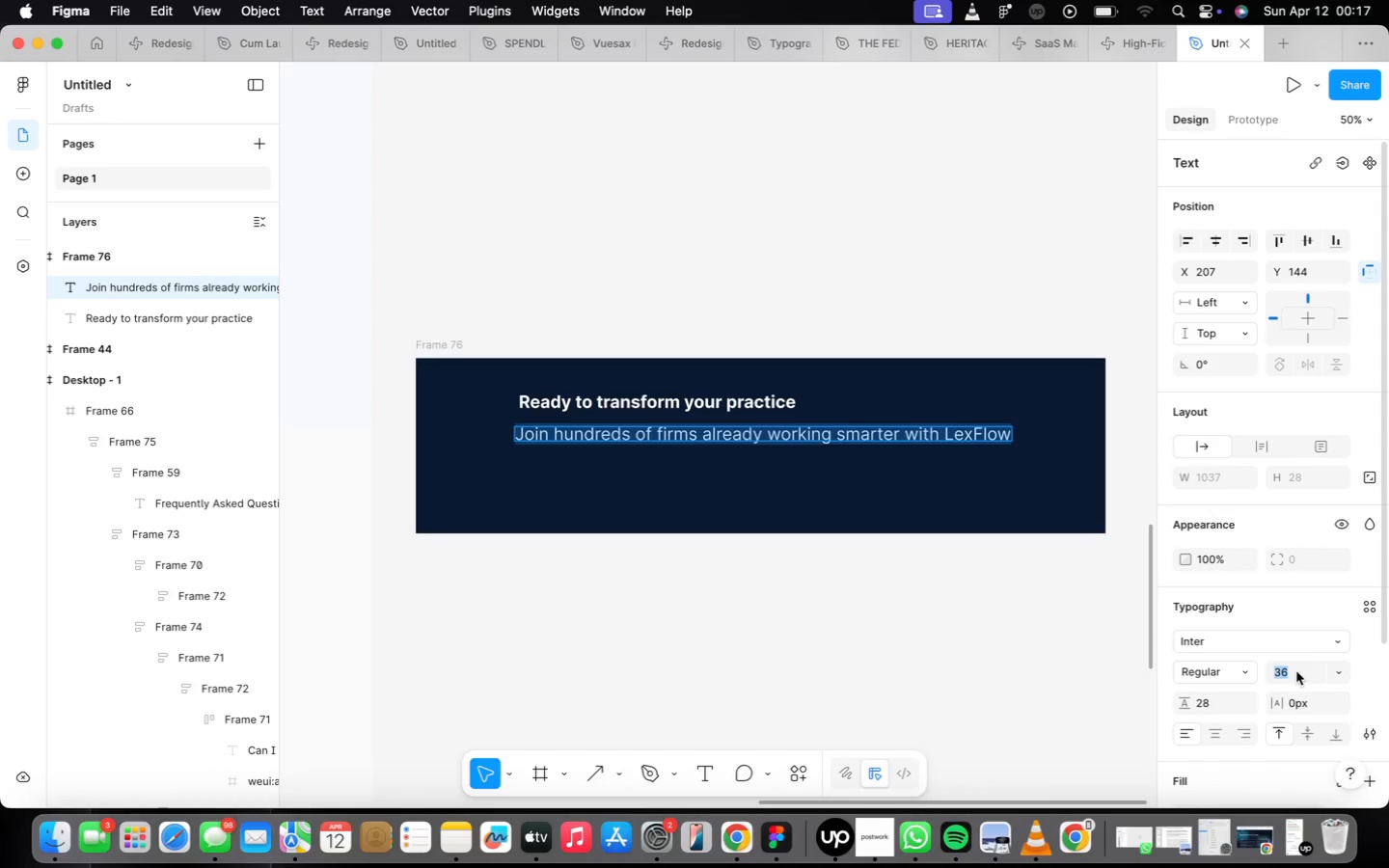 
type(20)
 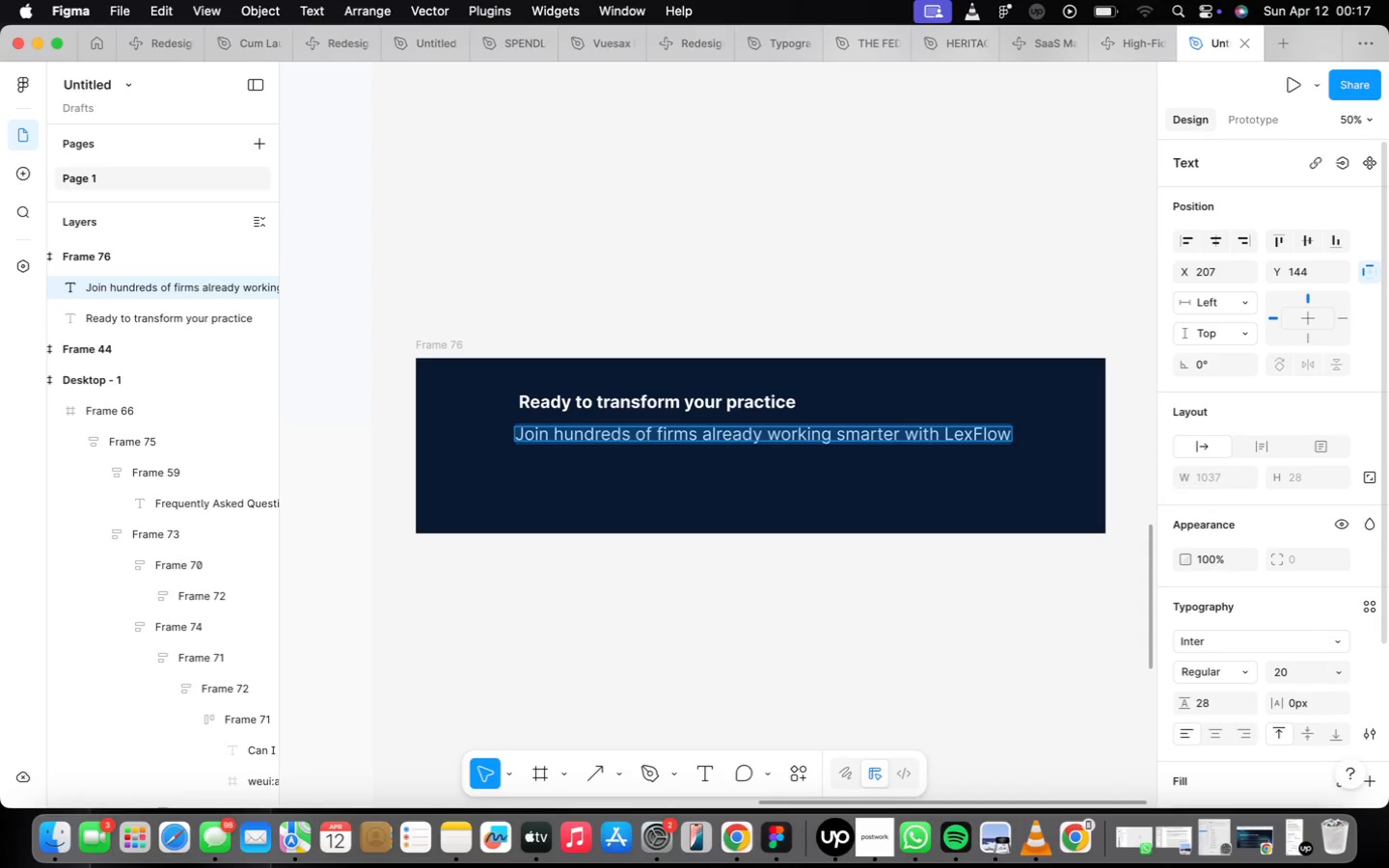 
key(Enter)
 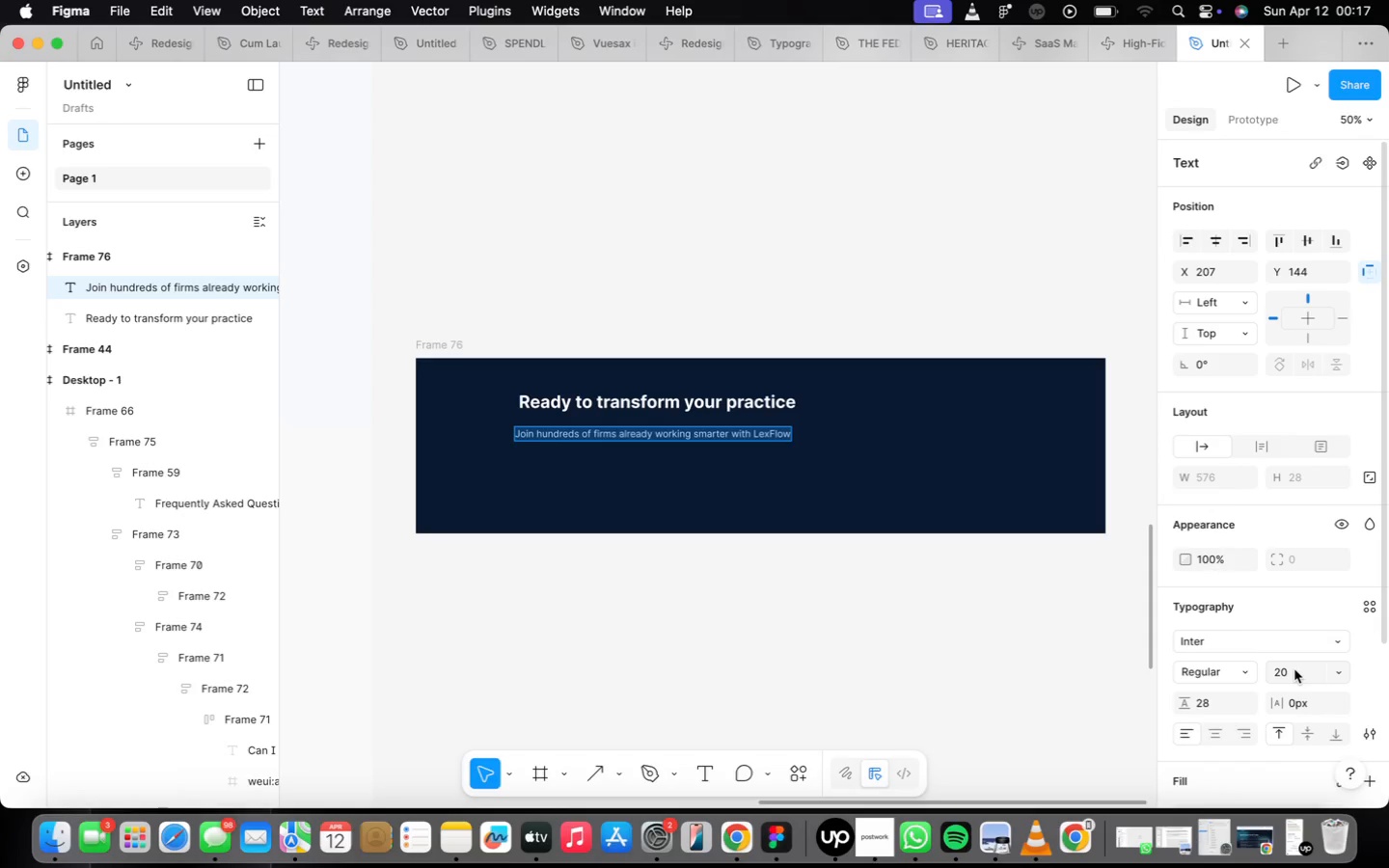 
wait(18.08)
 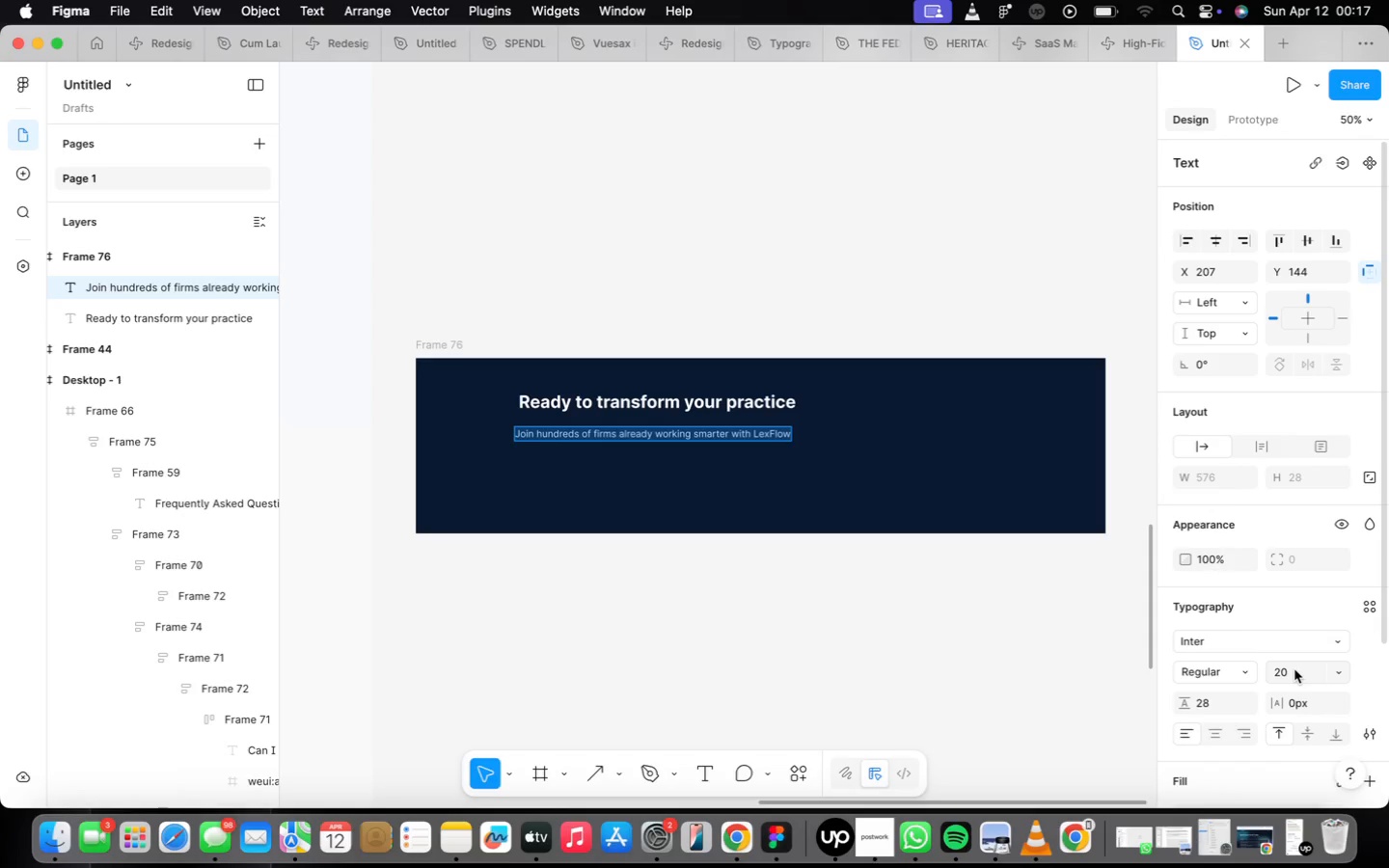 
scroll: coordinate [714, 499], scroll_direction: none, amount: 0.0
 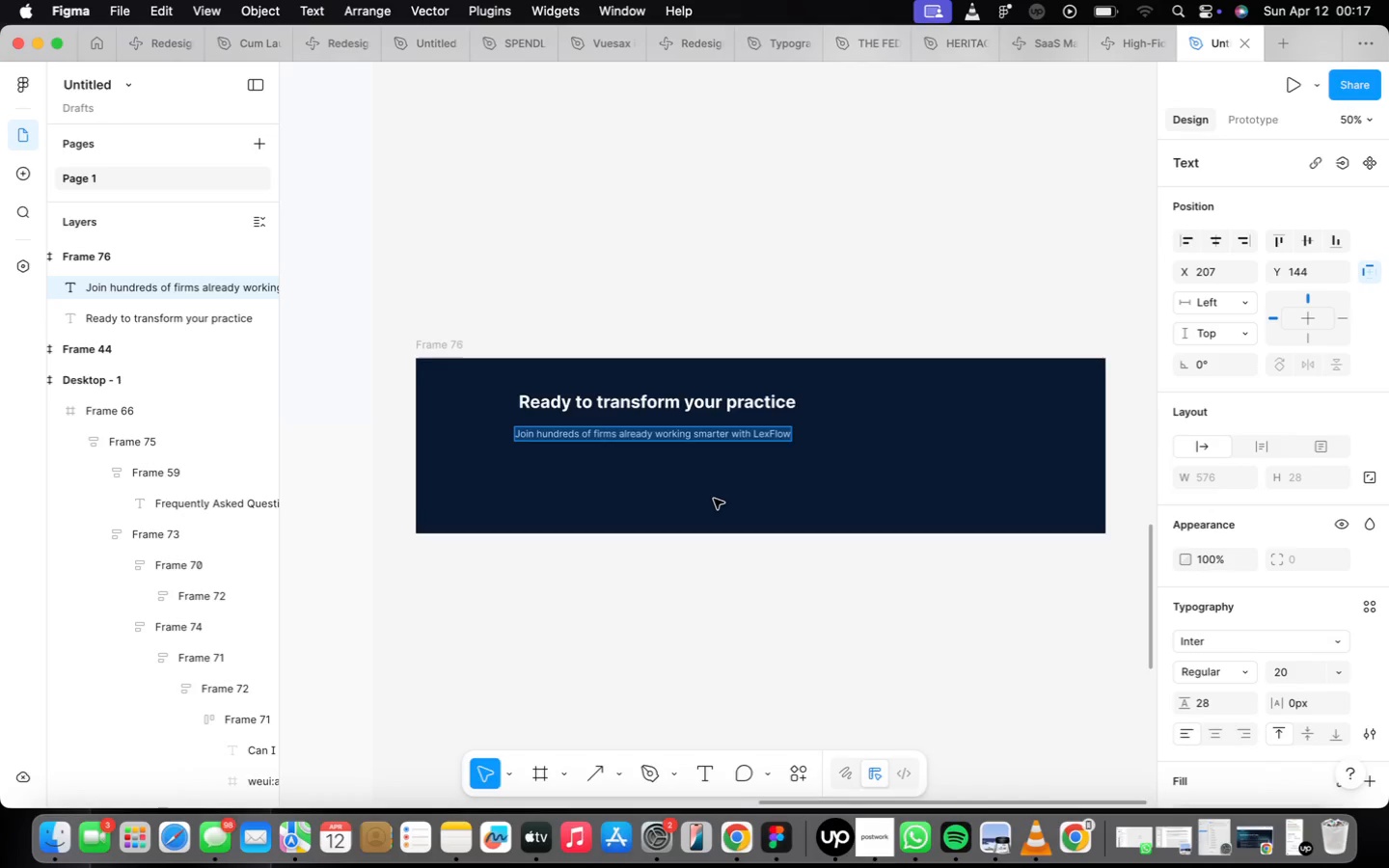 
scroll: coordinate [714, 499], scroll_direction: up, amount: 1.0
 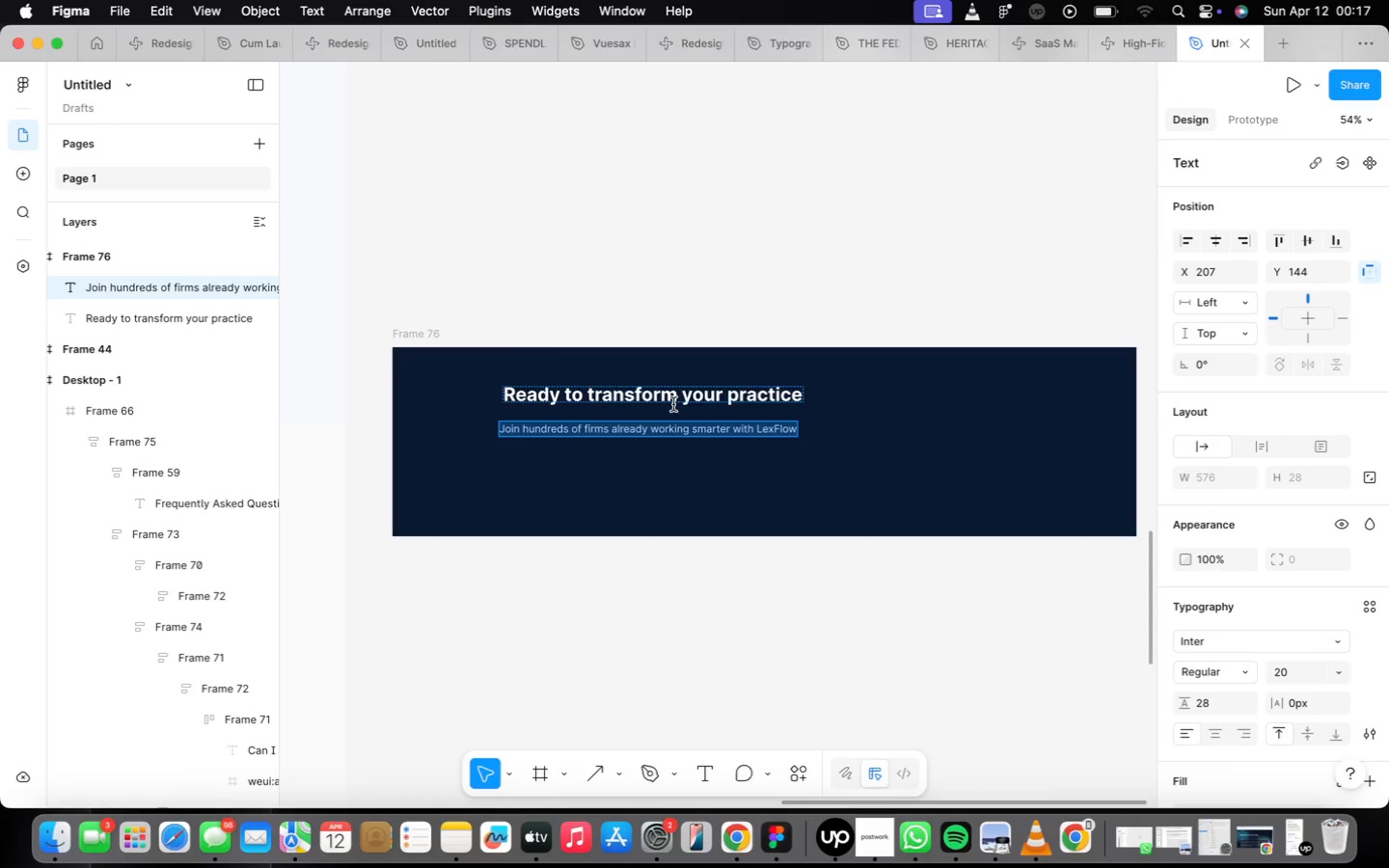 
left_click([685, 399])
 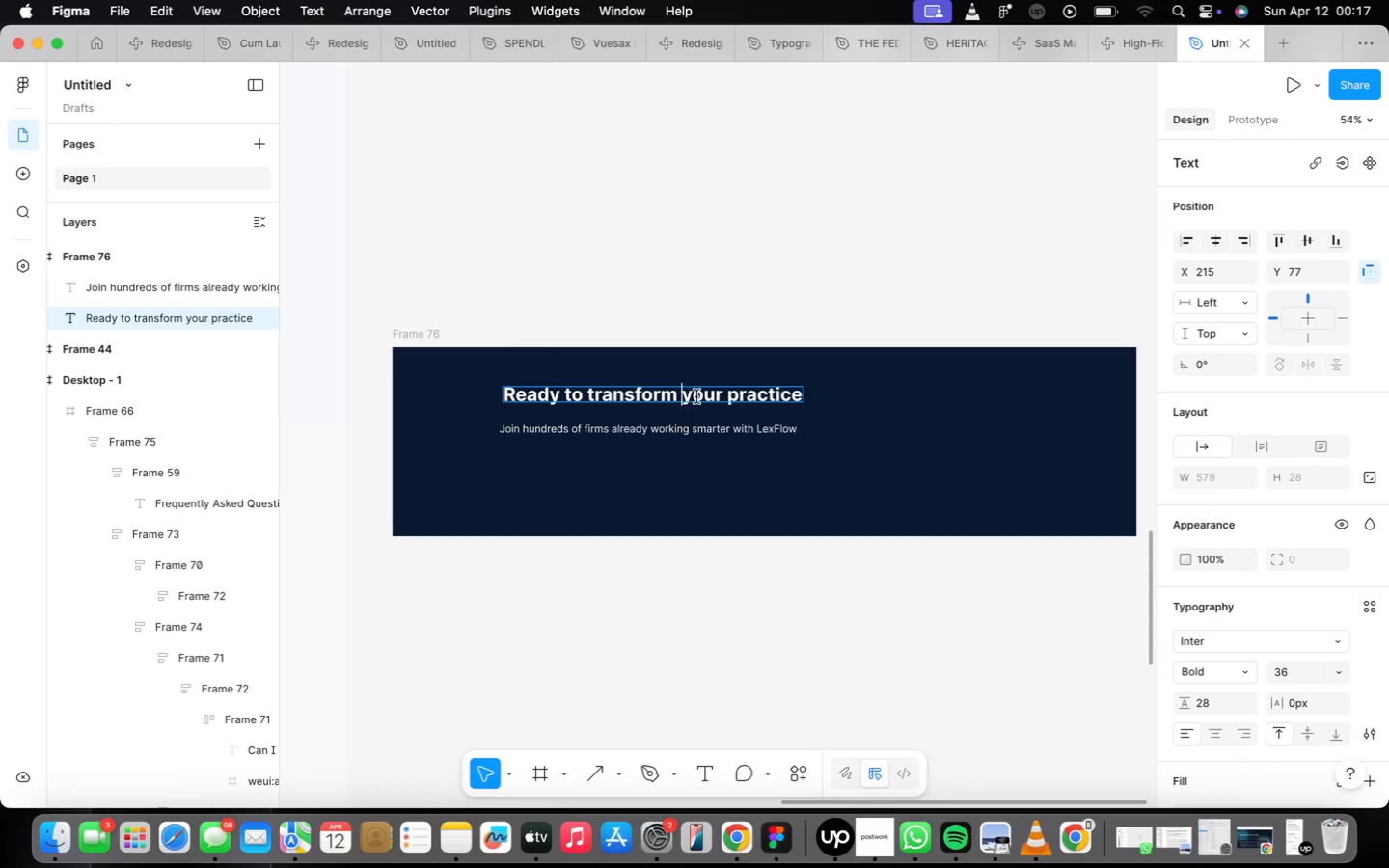 
double_click([696, 396])
 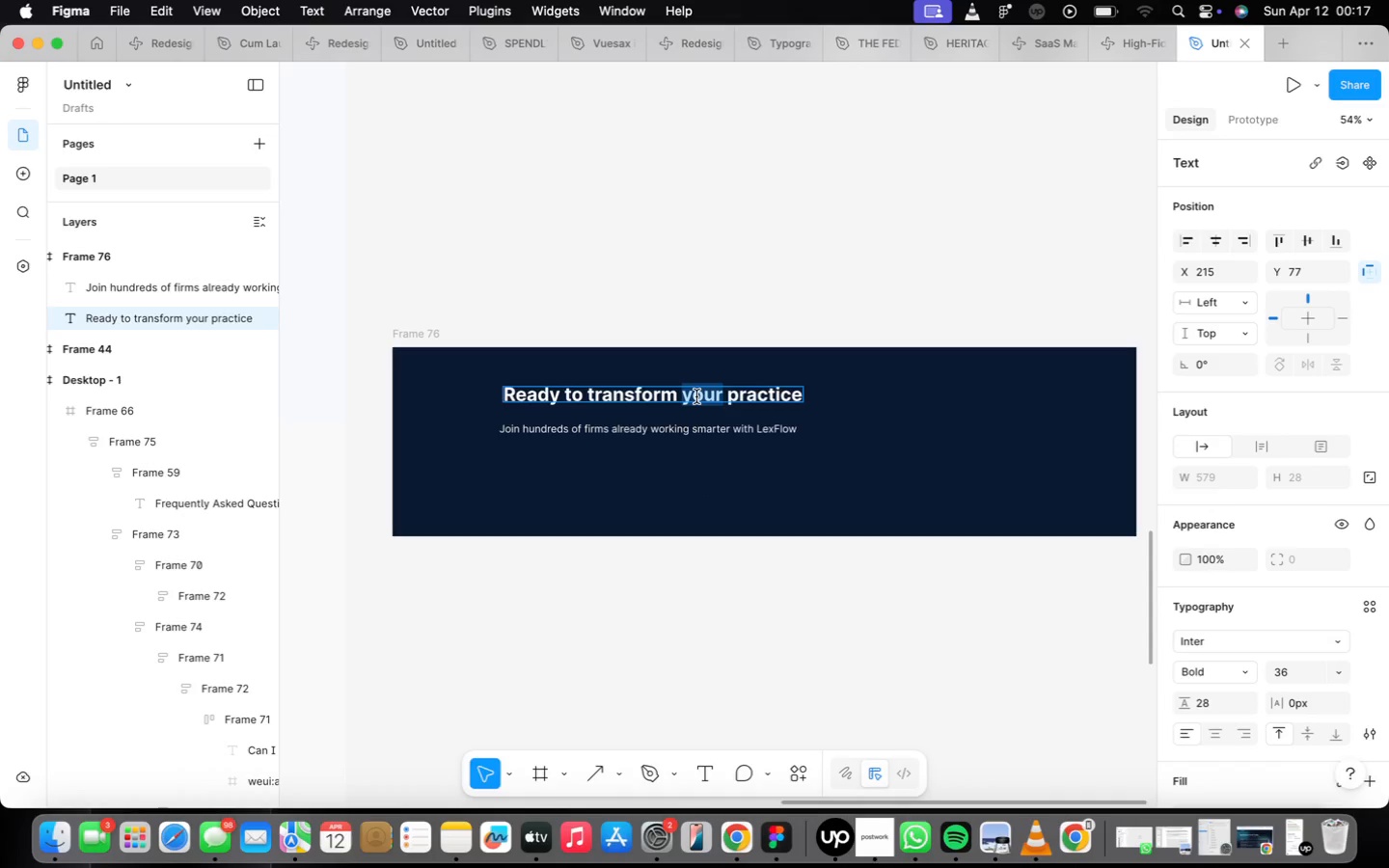 
triple_click([696, 396])
 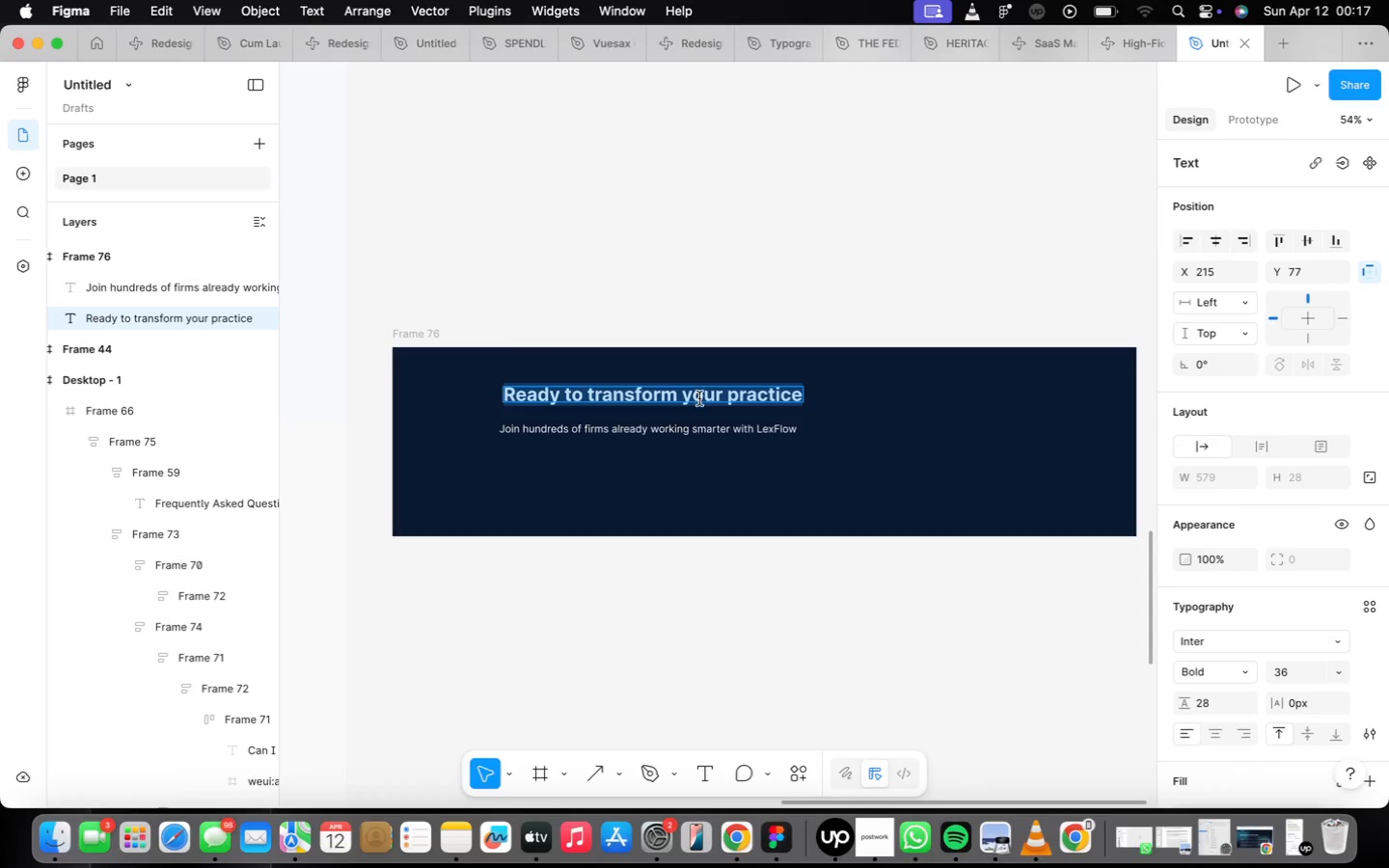 
left_click_drag(start_coordinate=[699, 398], to_coordinate=[708, 413])
 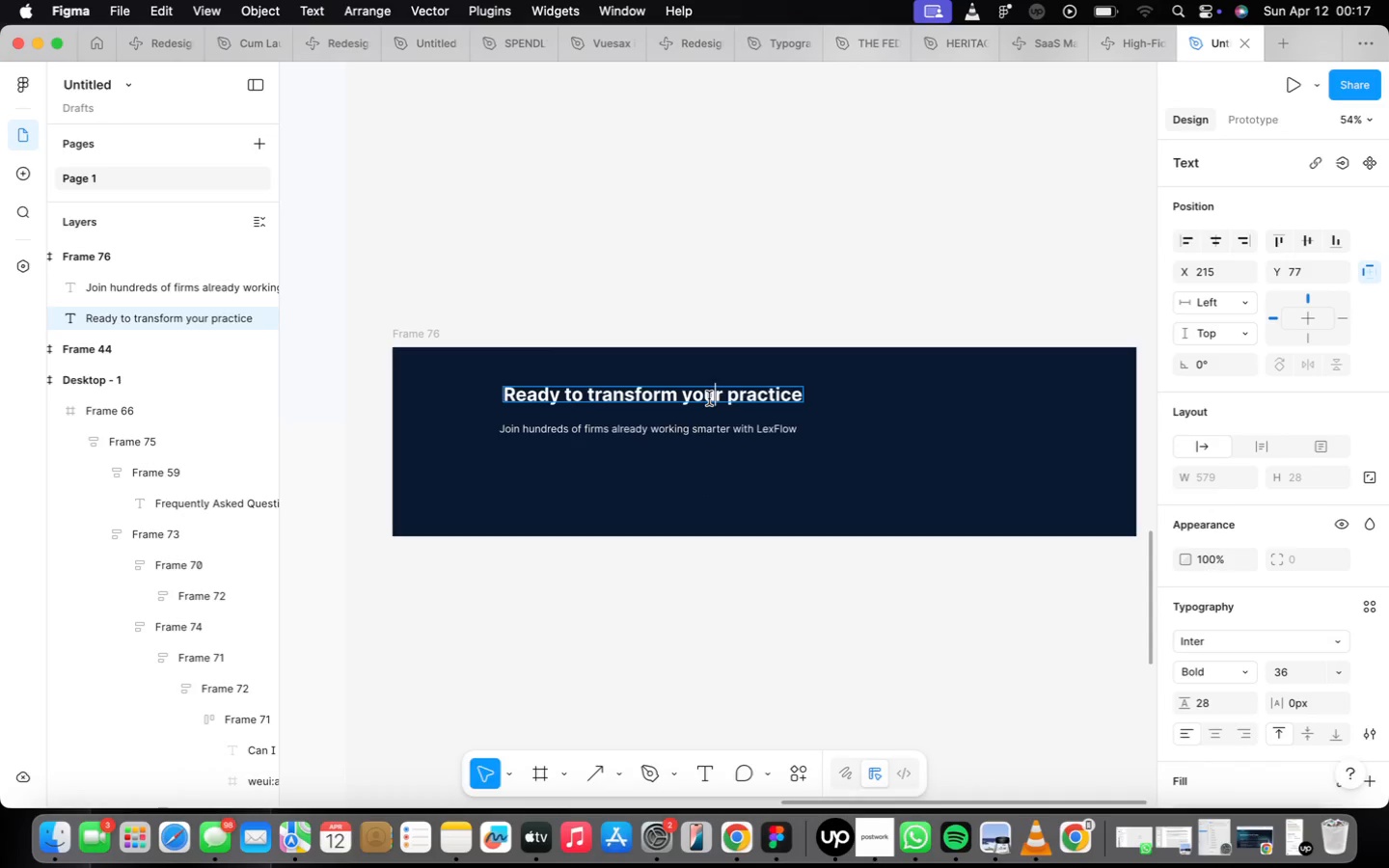 
double_click([709, 398])
 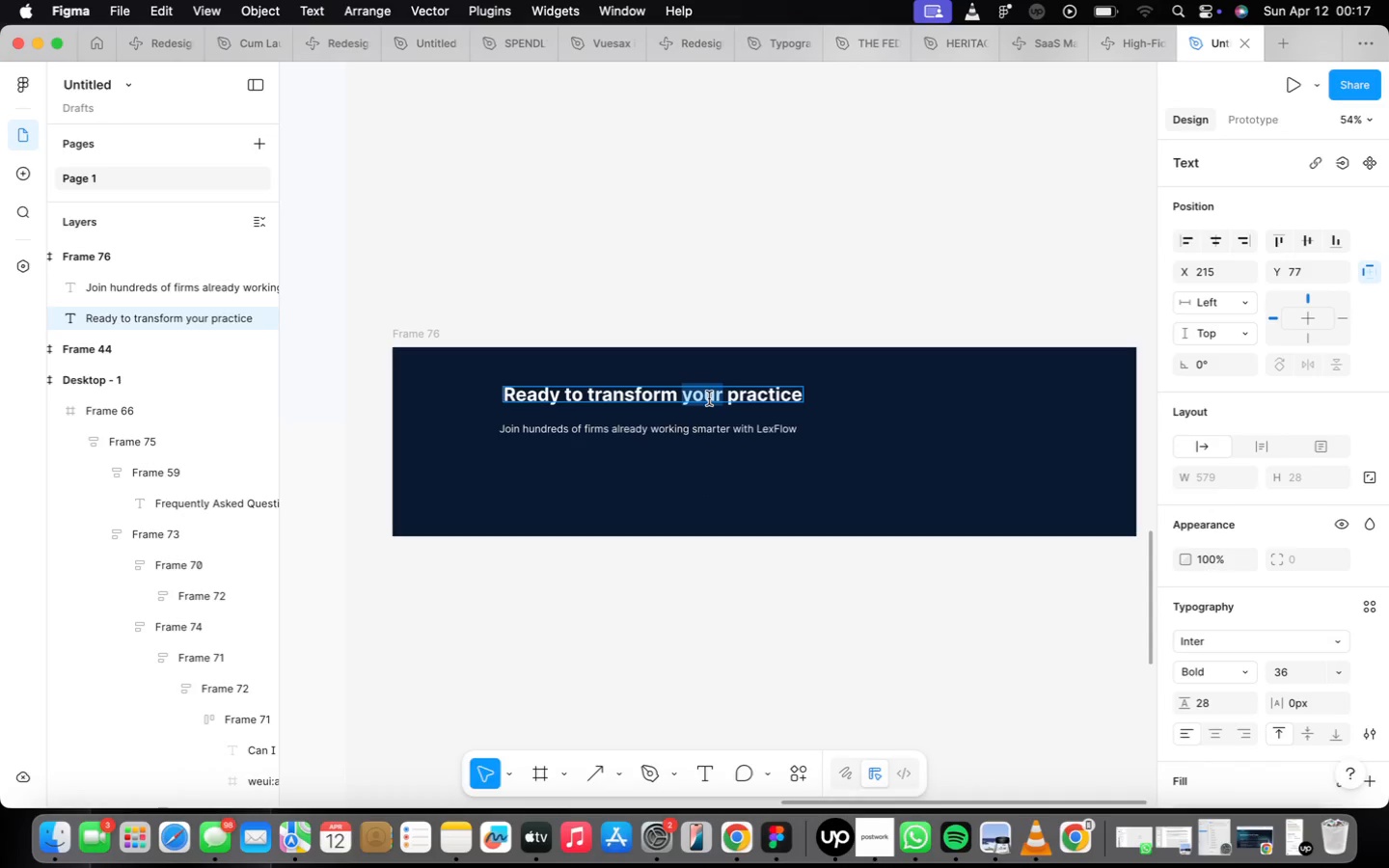 
triple_click([709, 398])
 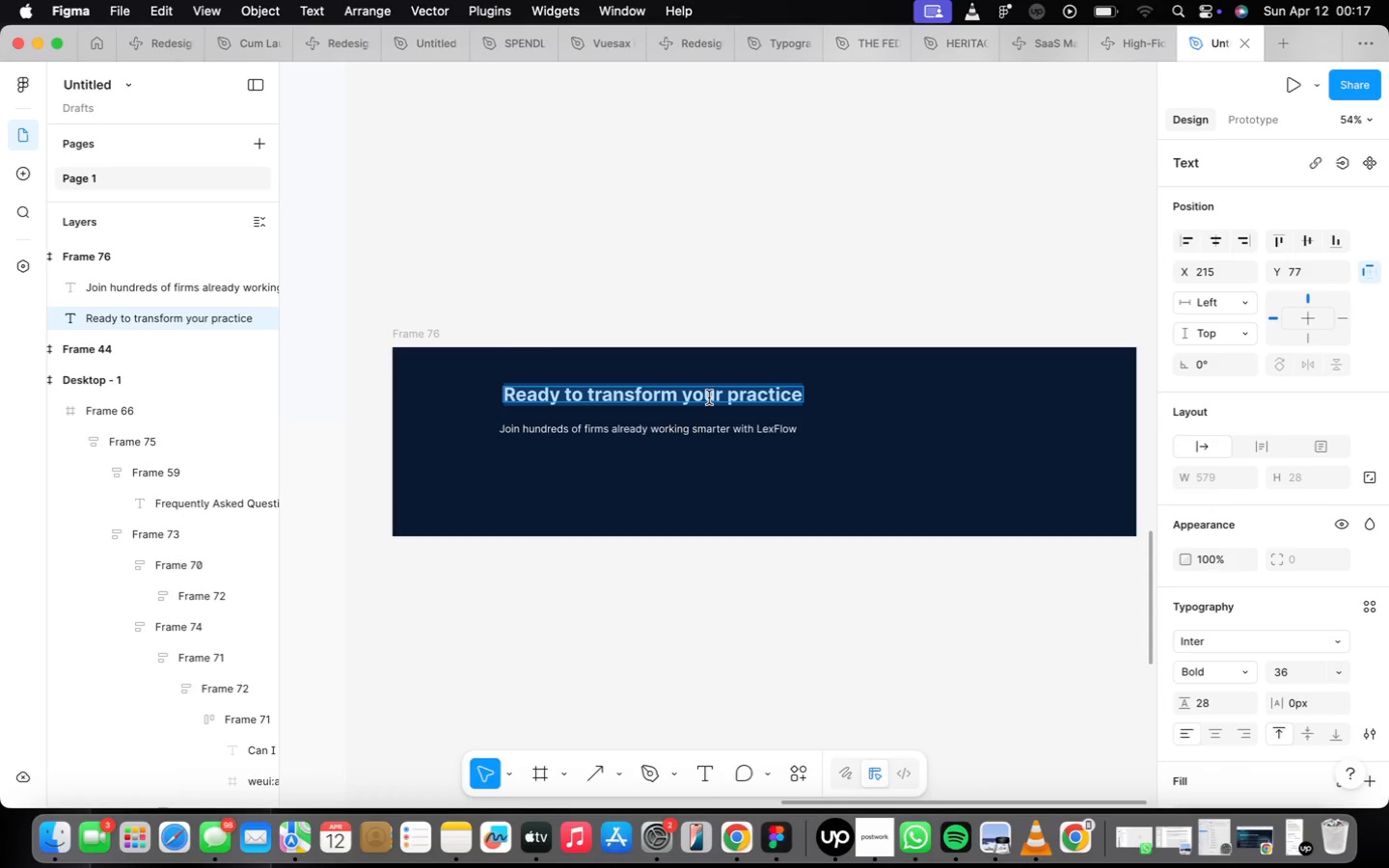 
triple_click([709, 397])
 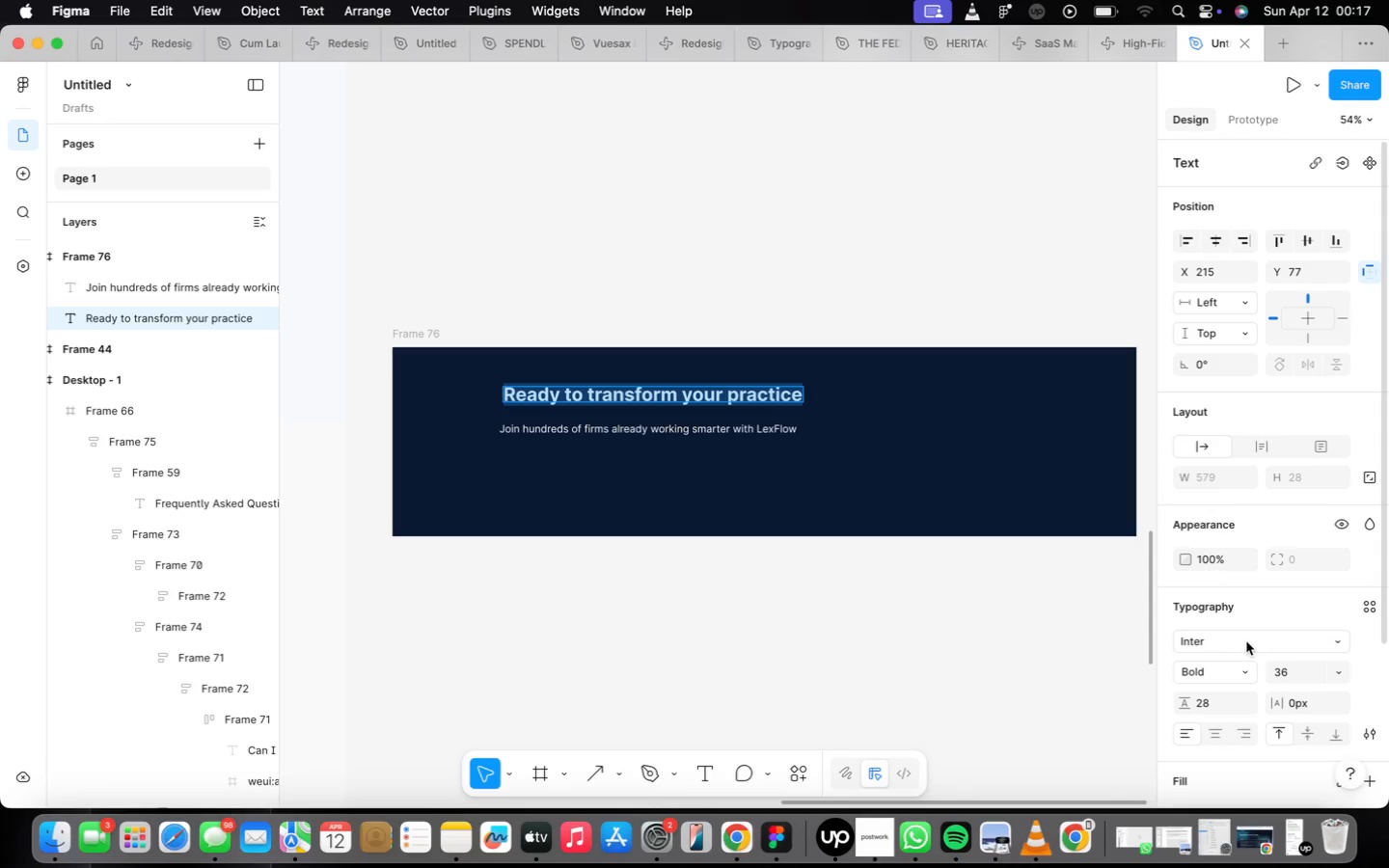 
wait(8.06)
 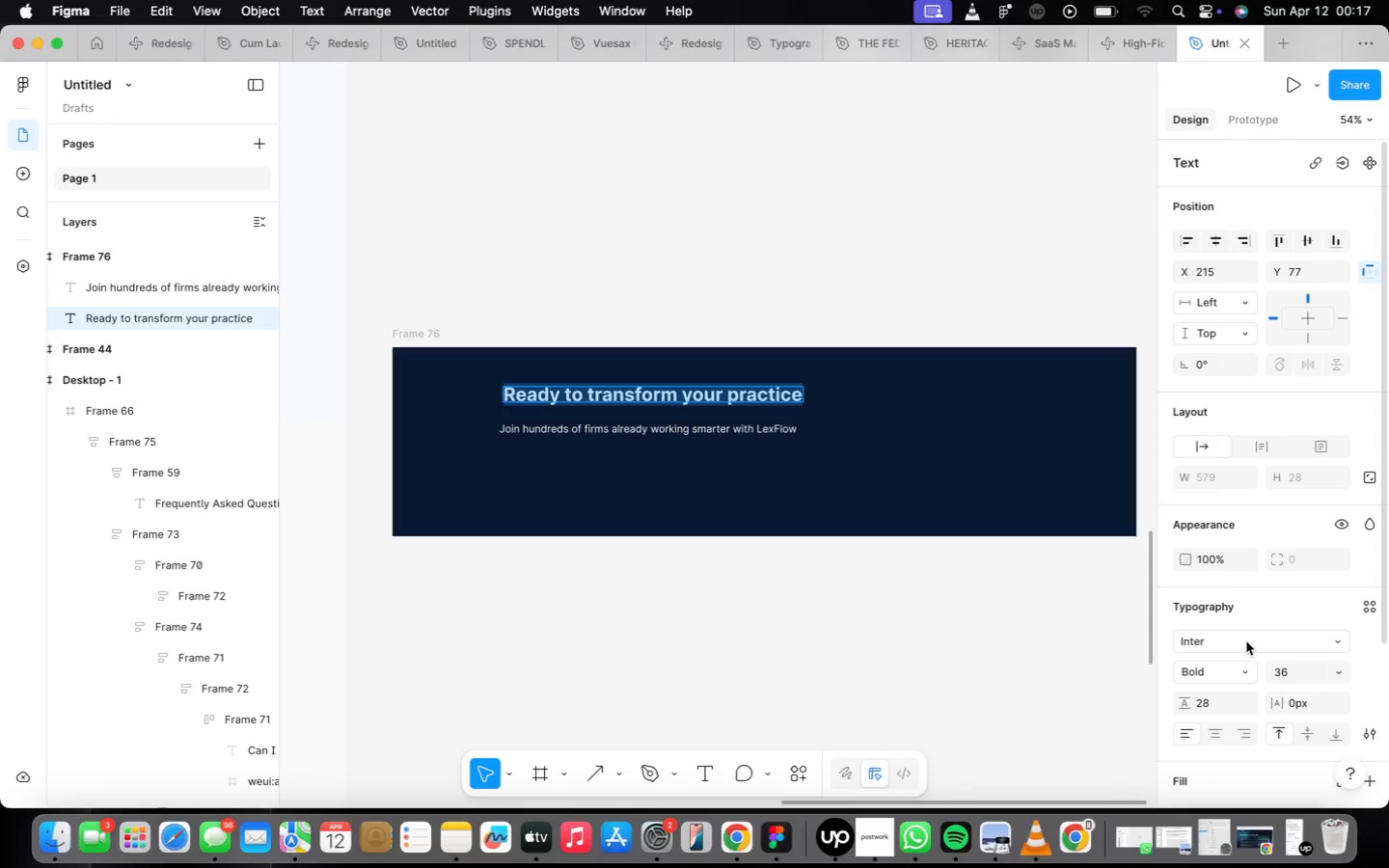 
left_click([1221, 736])
 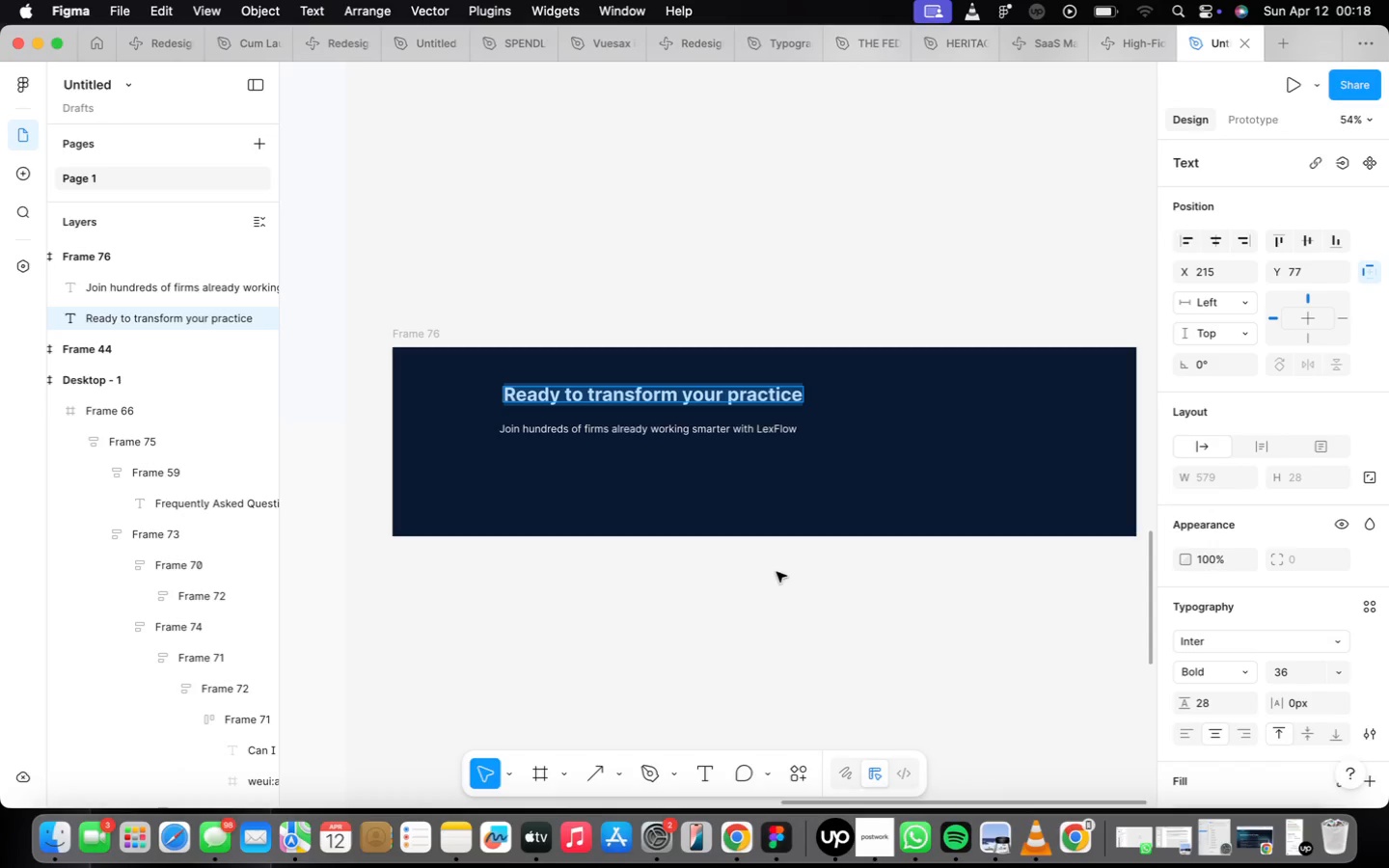 
wait(22.94)
 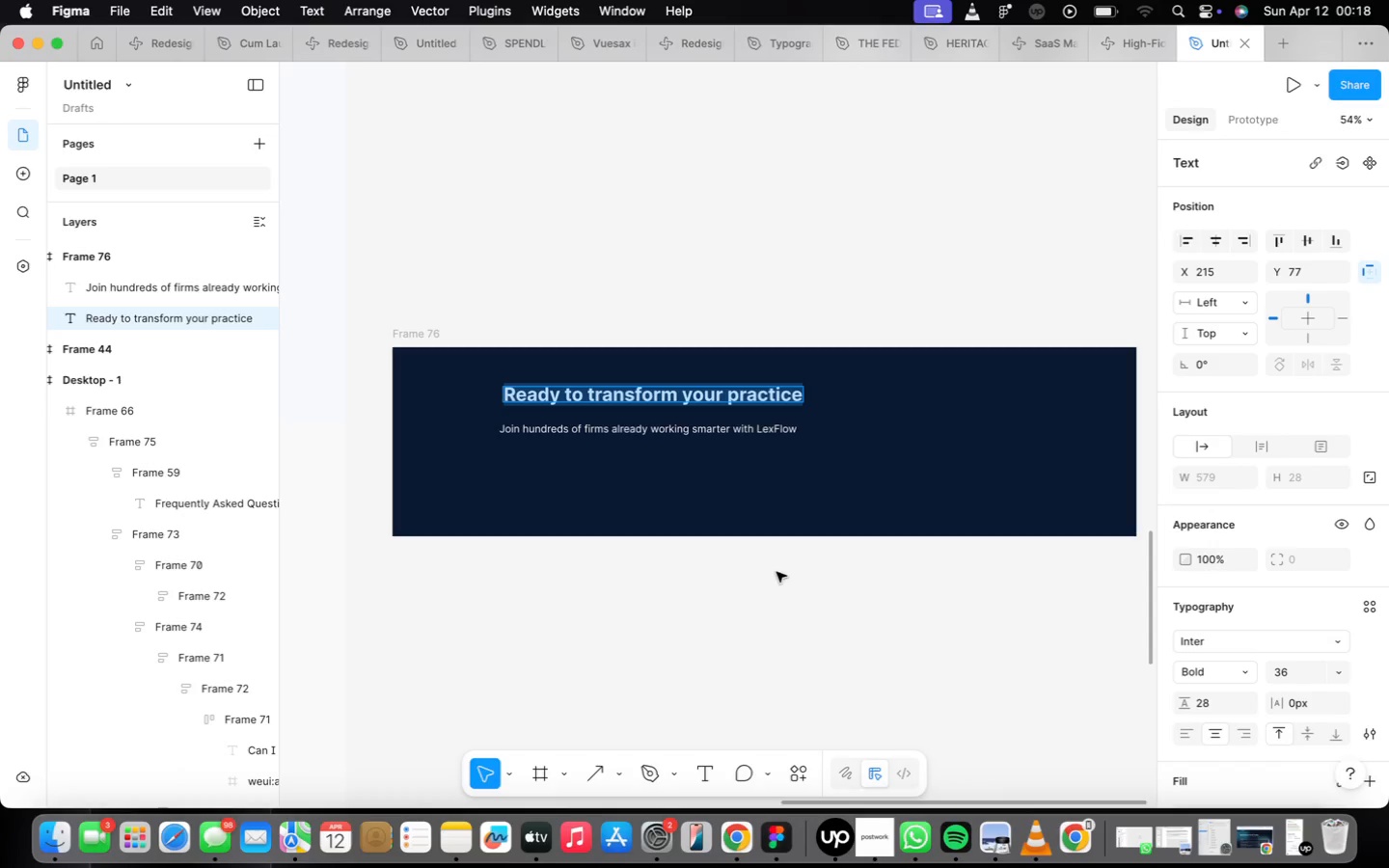 
mouse_move([1217, 247])
 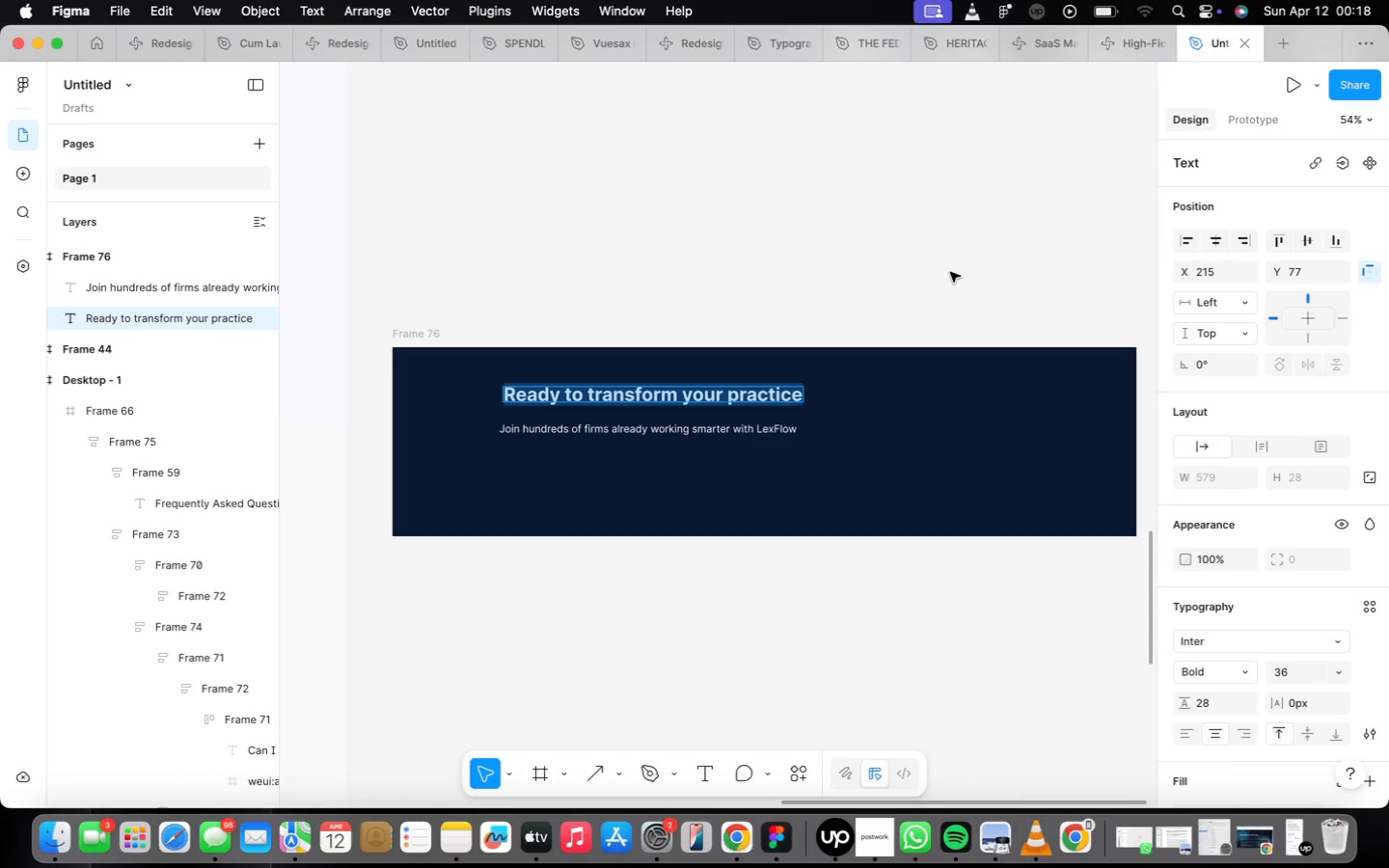 
wait(5.95)
 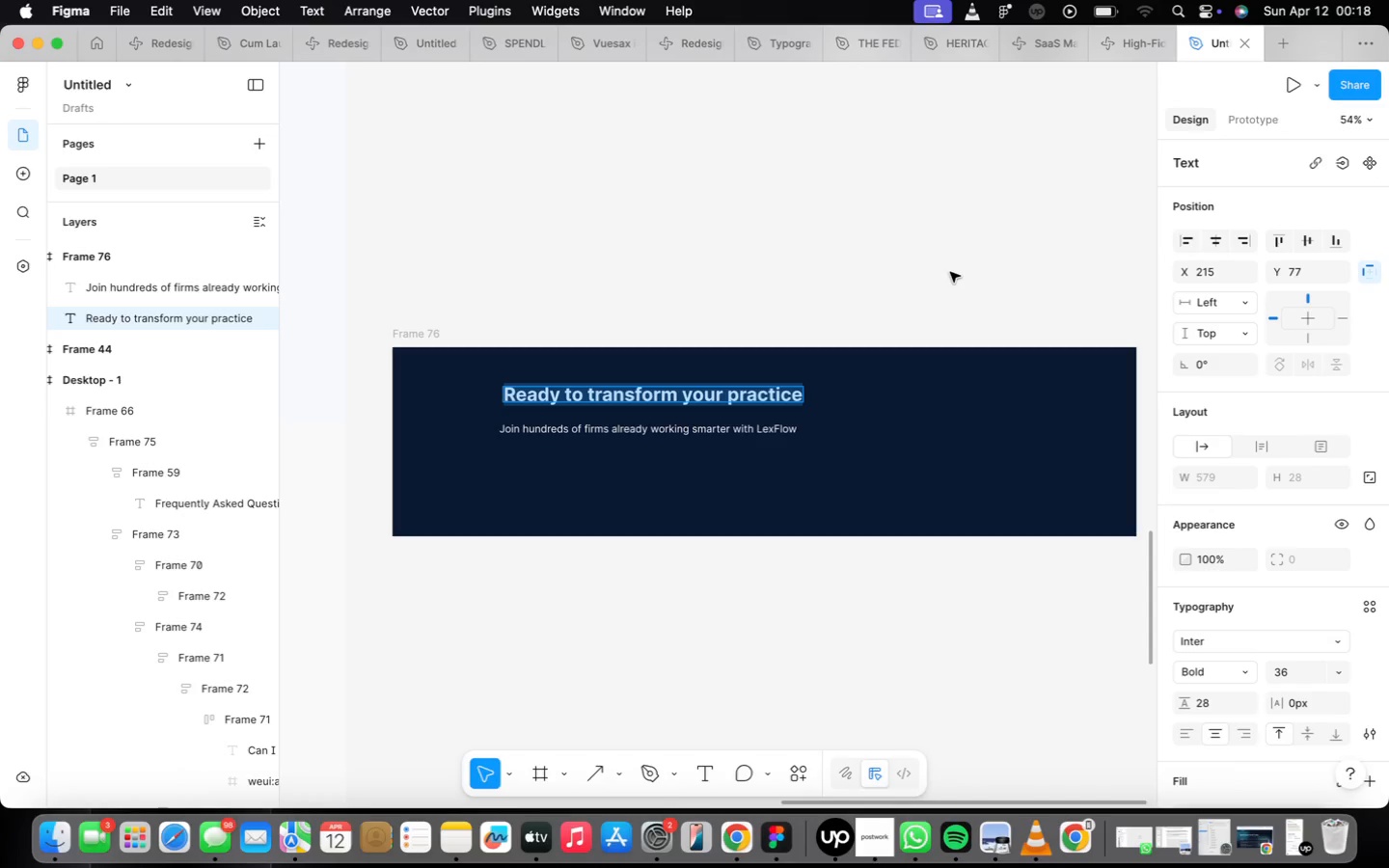 
left_click([953, 232])
 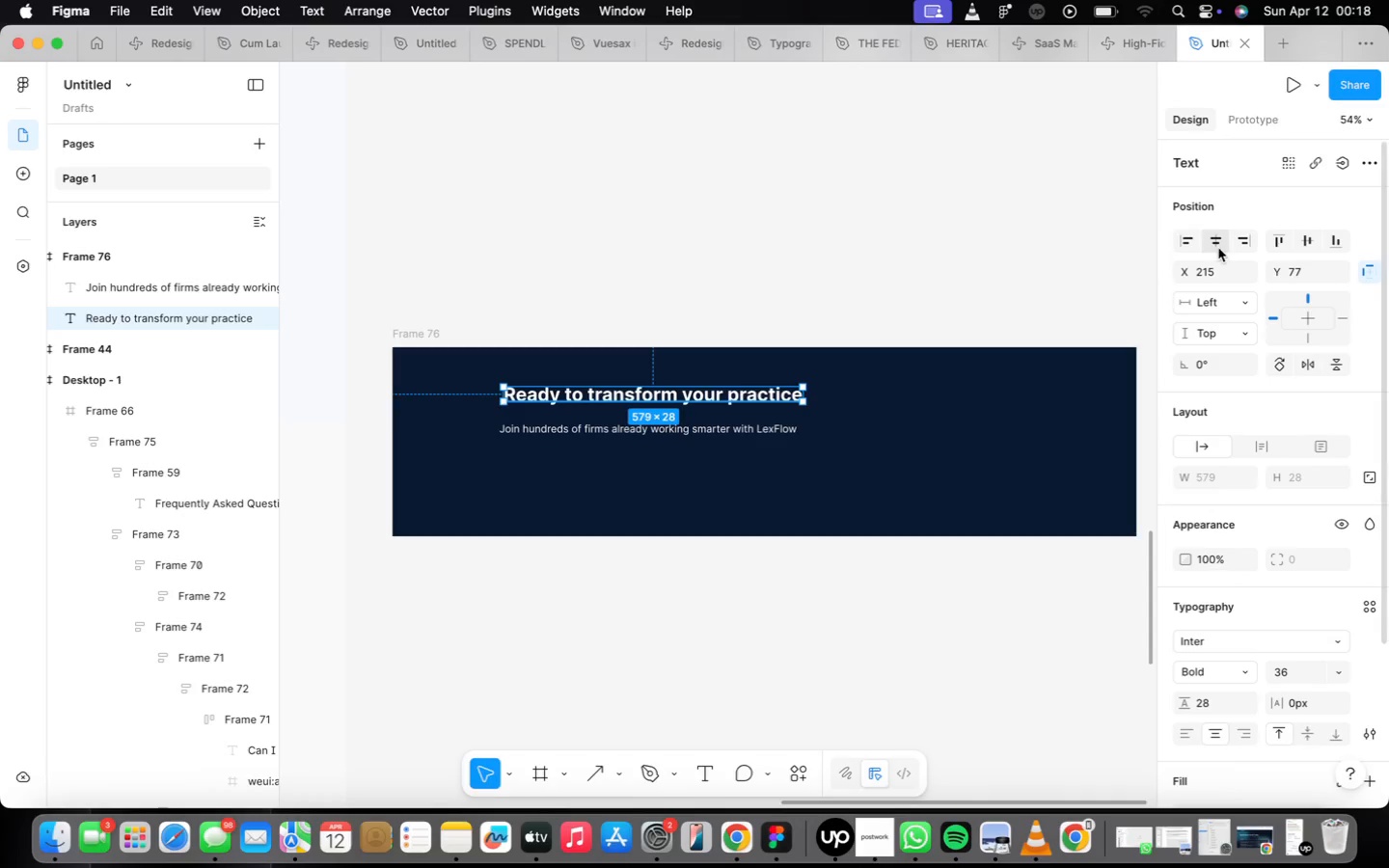 
left_click([1227, 236])
 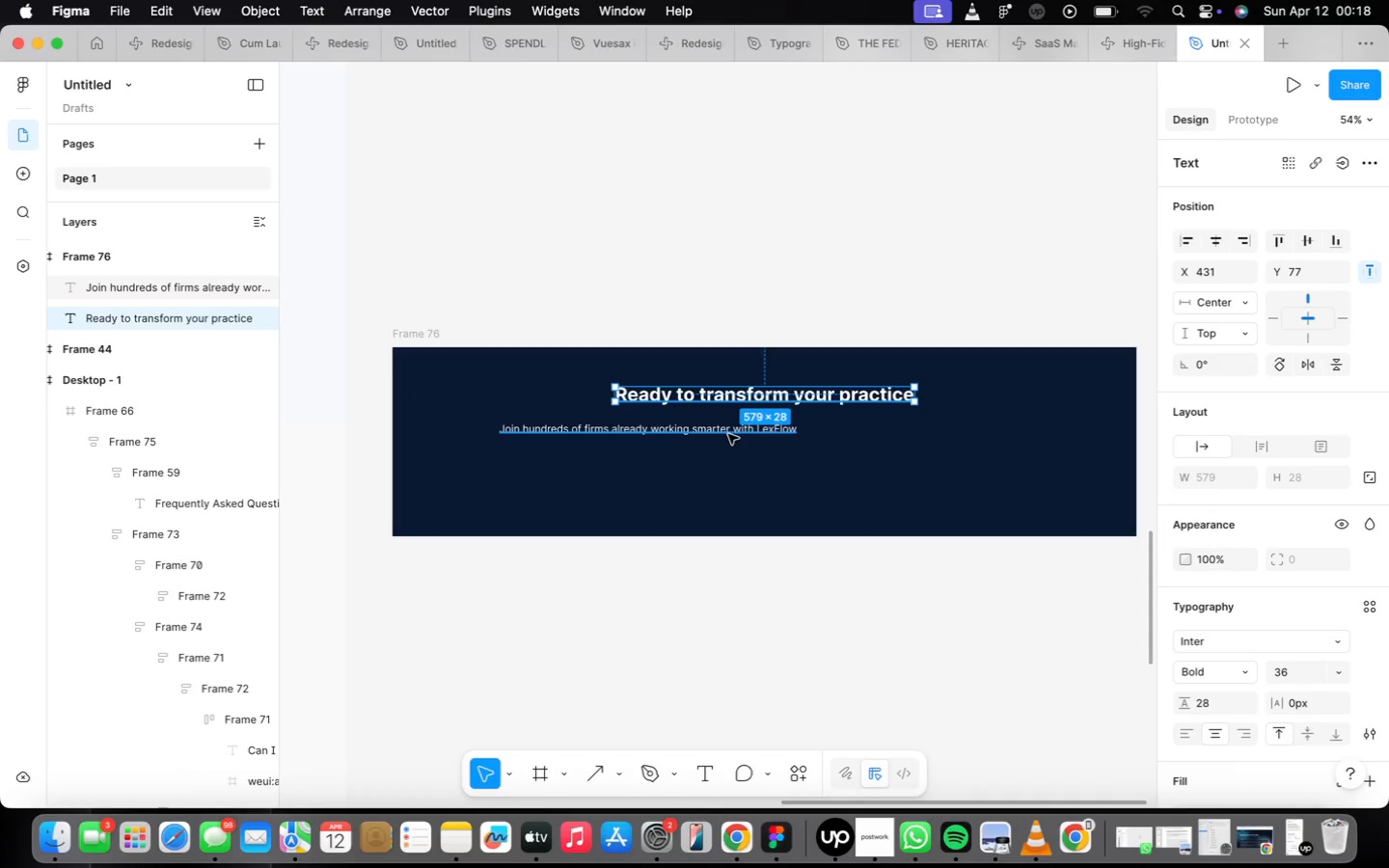 
wait(11.74)
 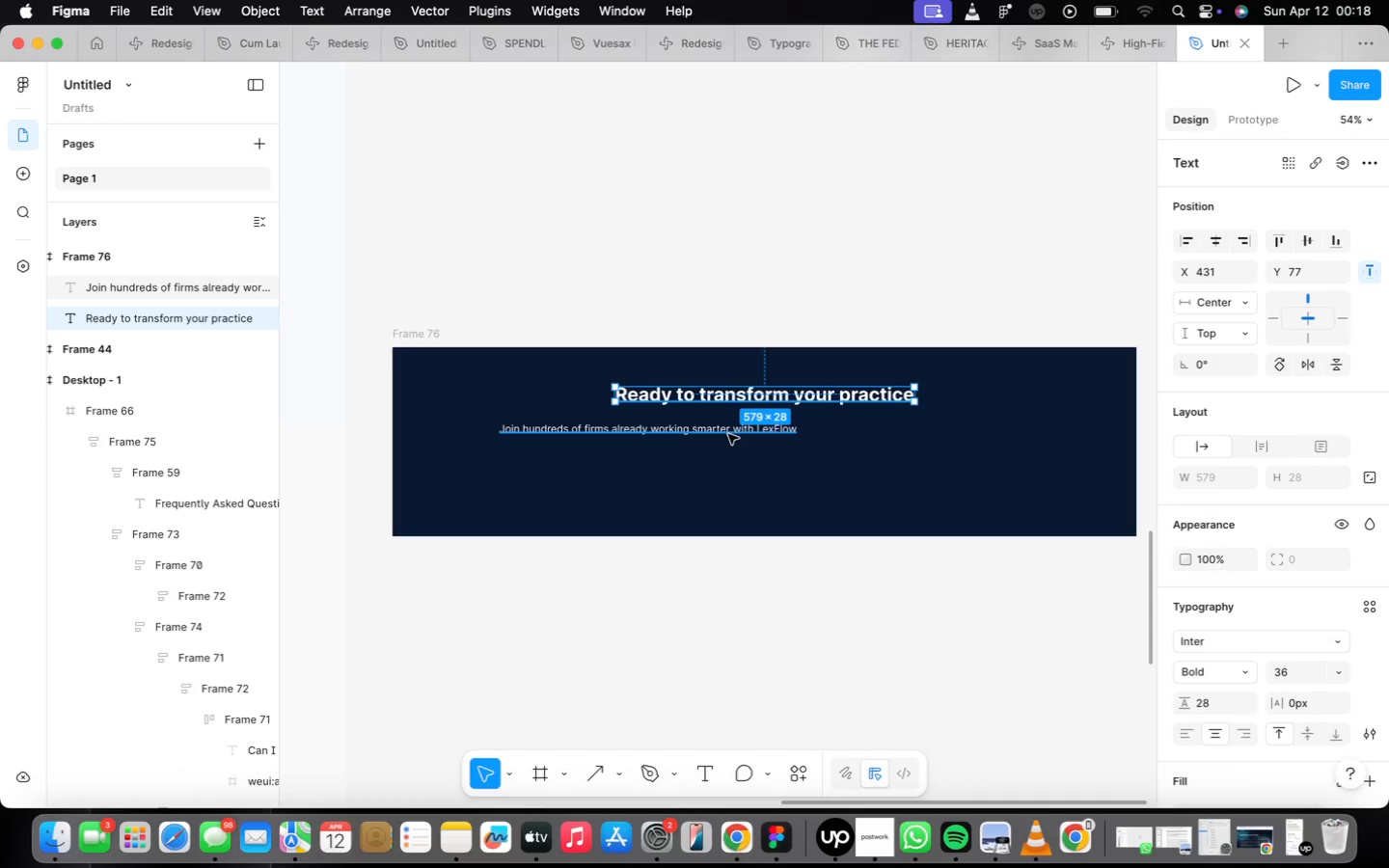 
left_click([691, 434])
 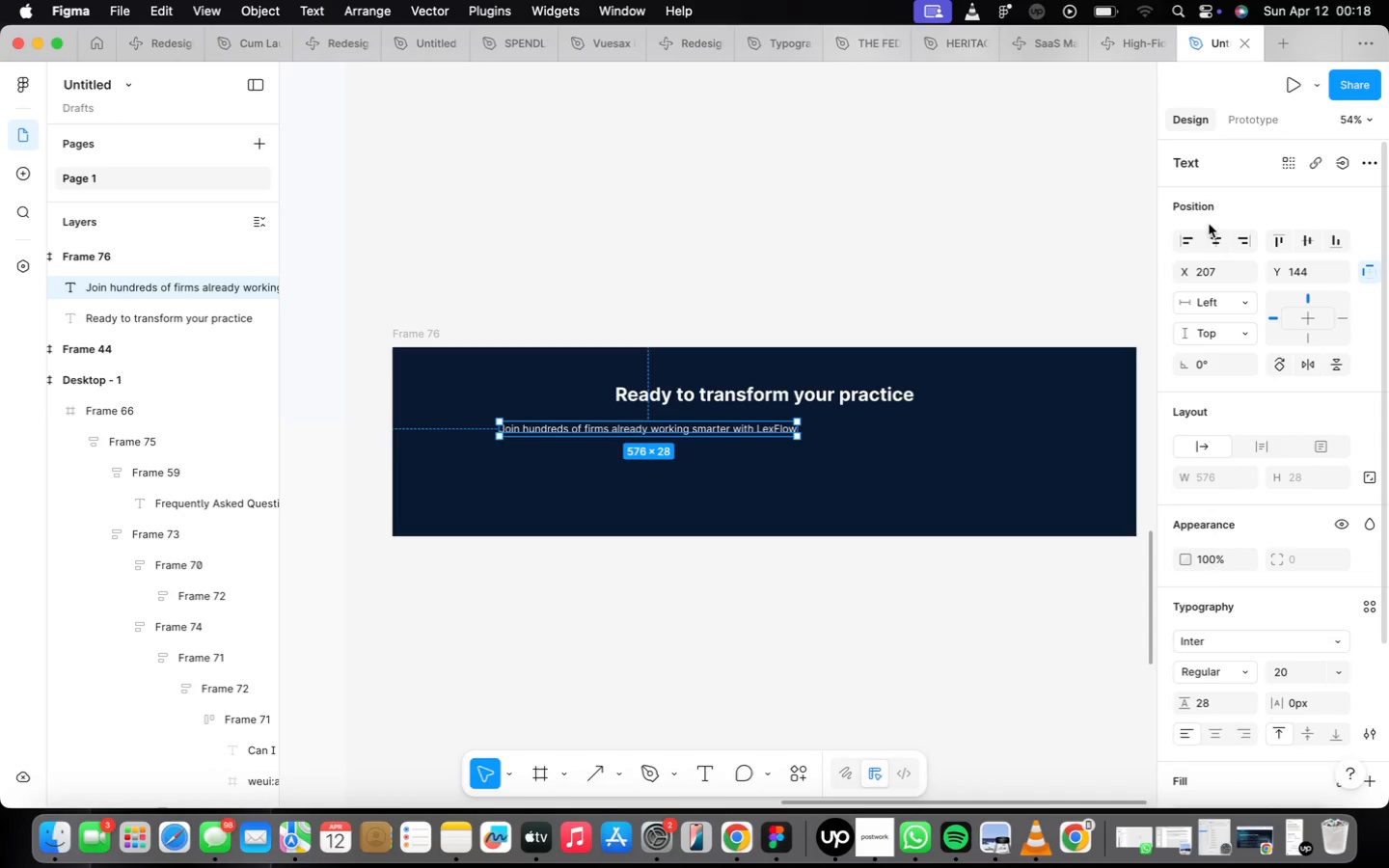 
left_click([1224, 232])
 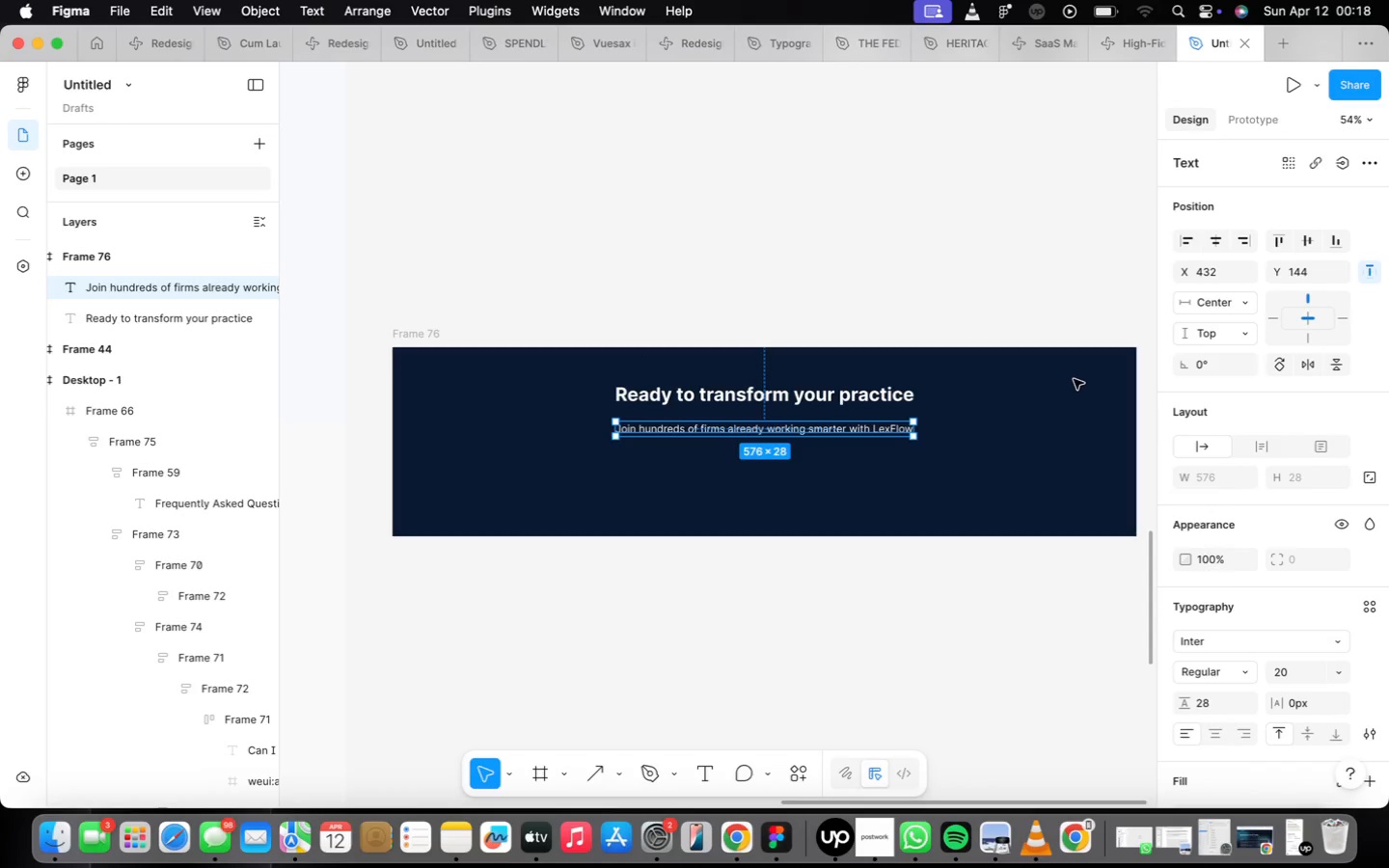 
wait(8.3)
 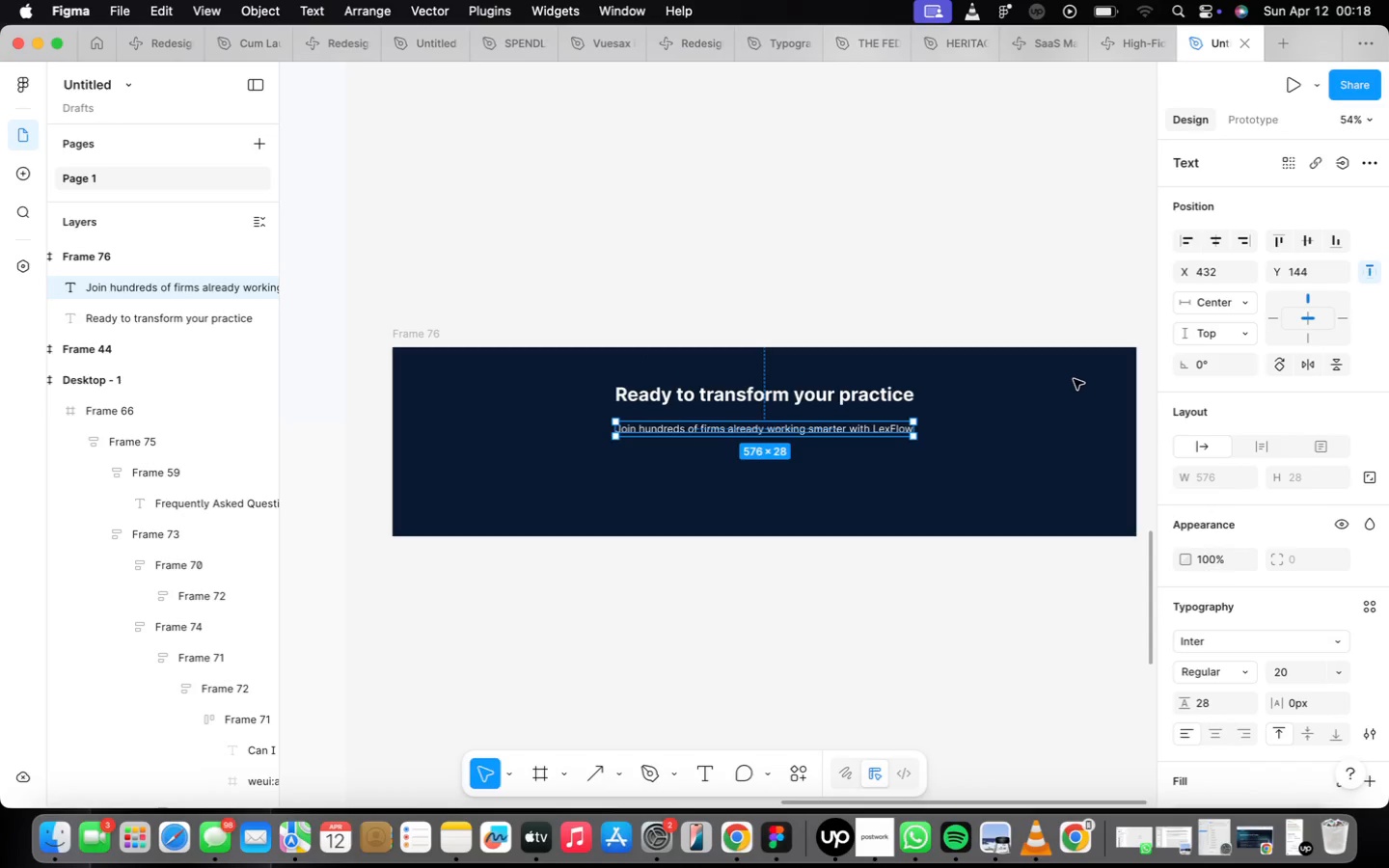 
hold_key(key=ShiftLeft, duration=3.41)
left_click([667, 429])
 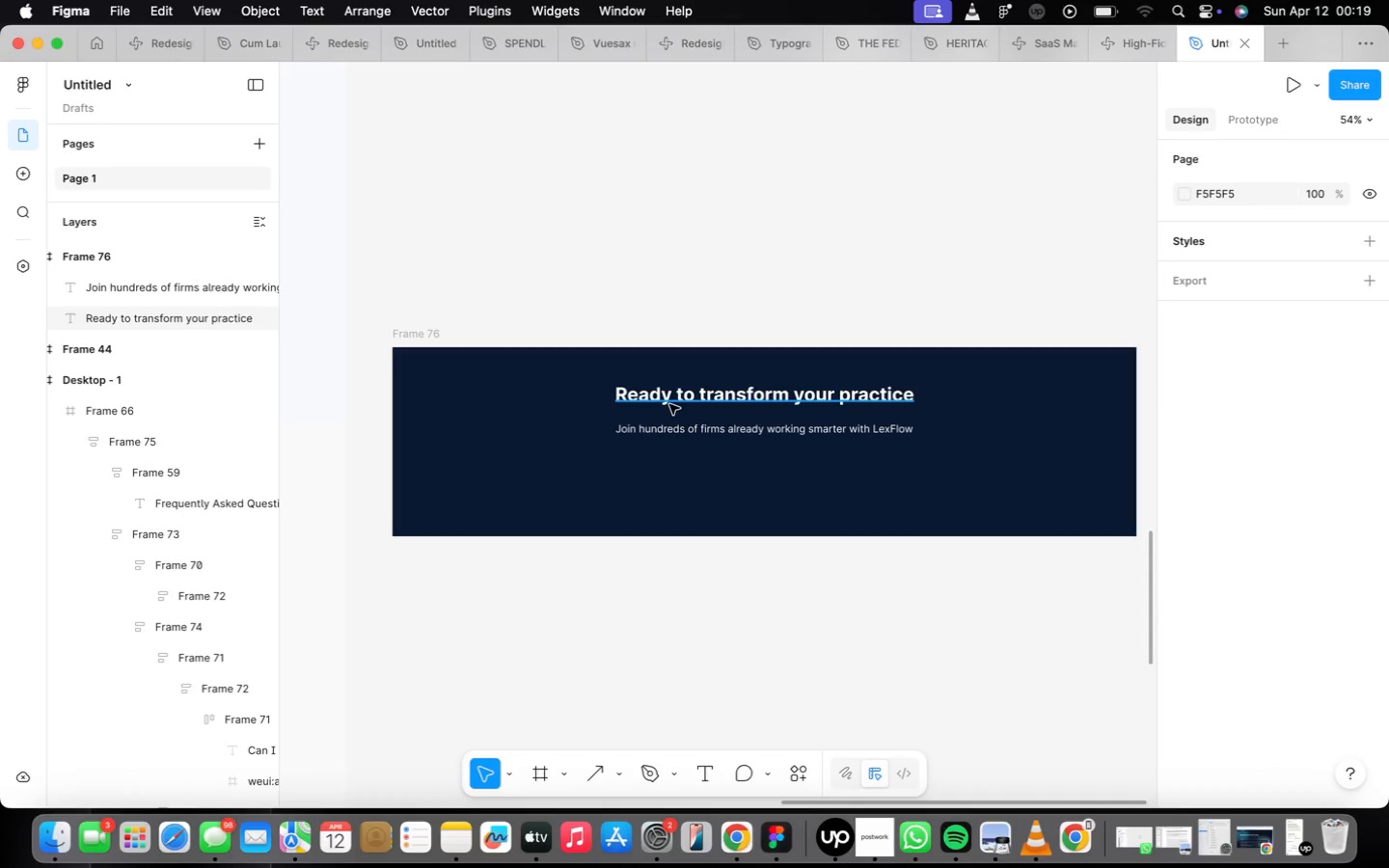 
left_click([669, 404])
 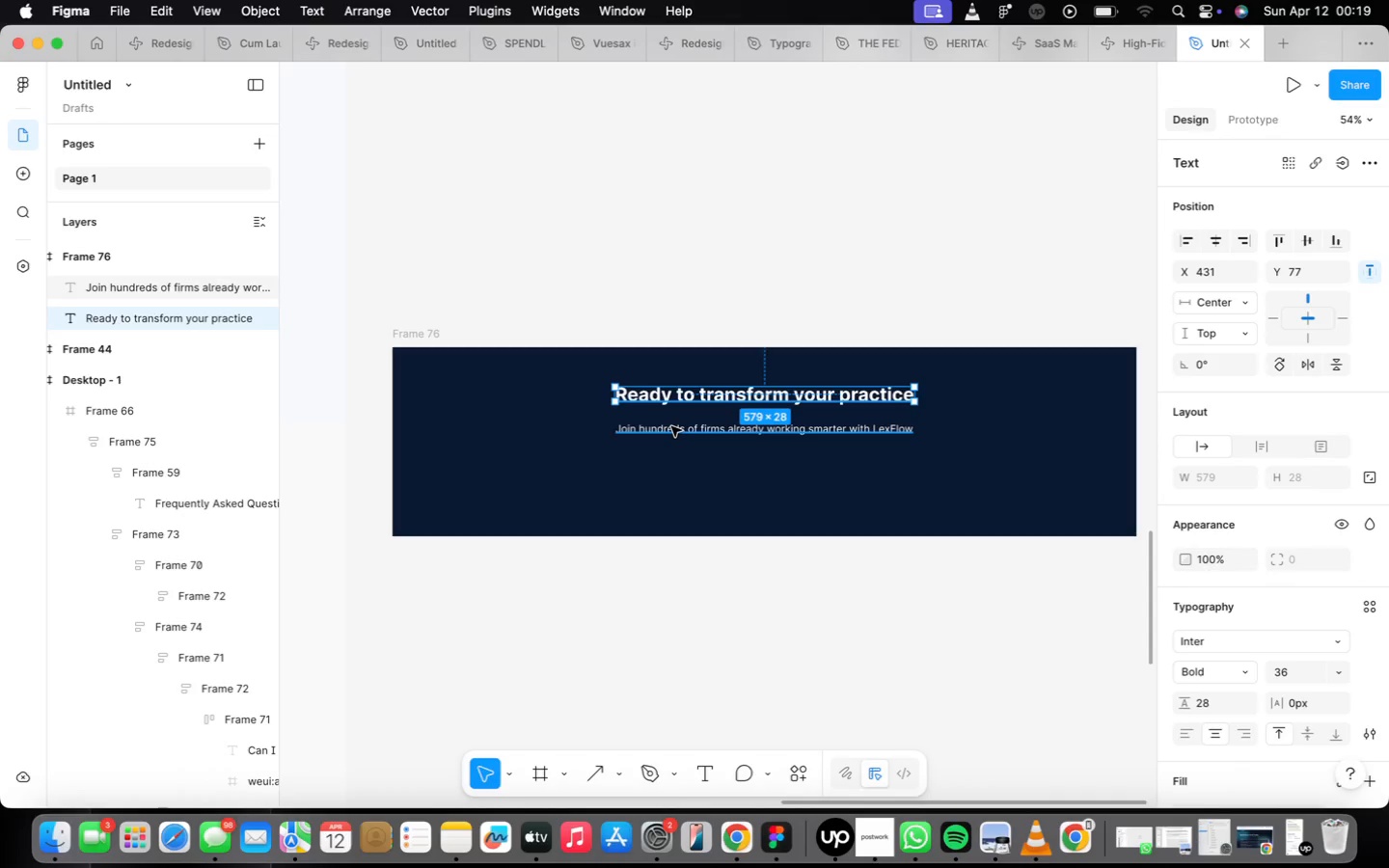 
left_click([671, 426])
 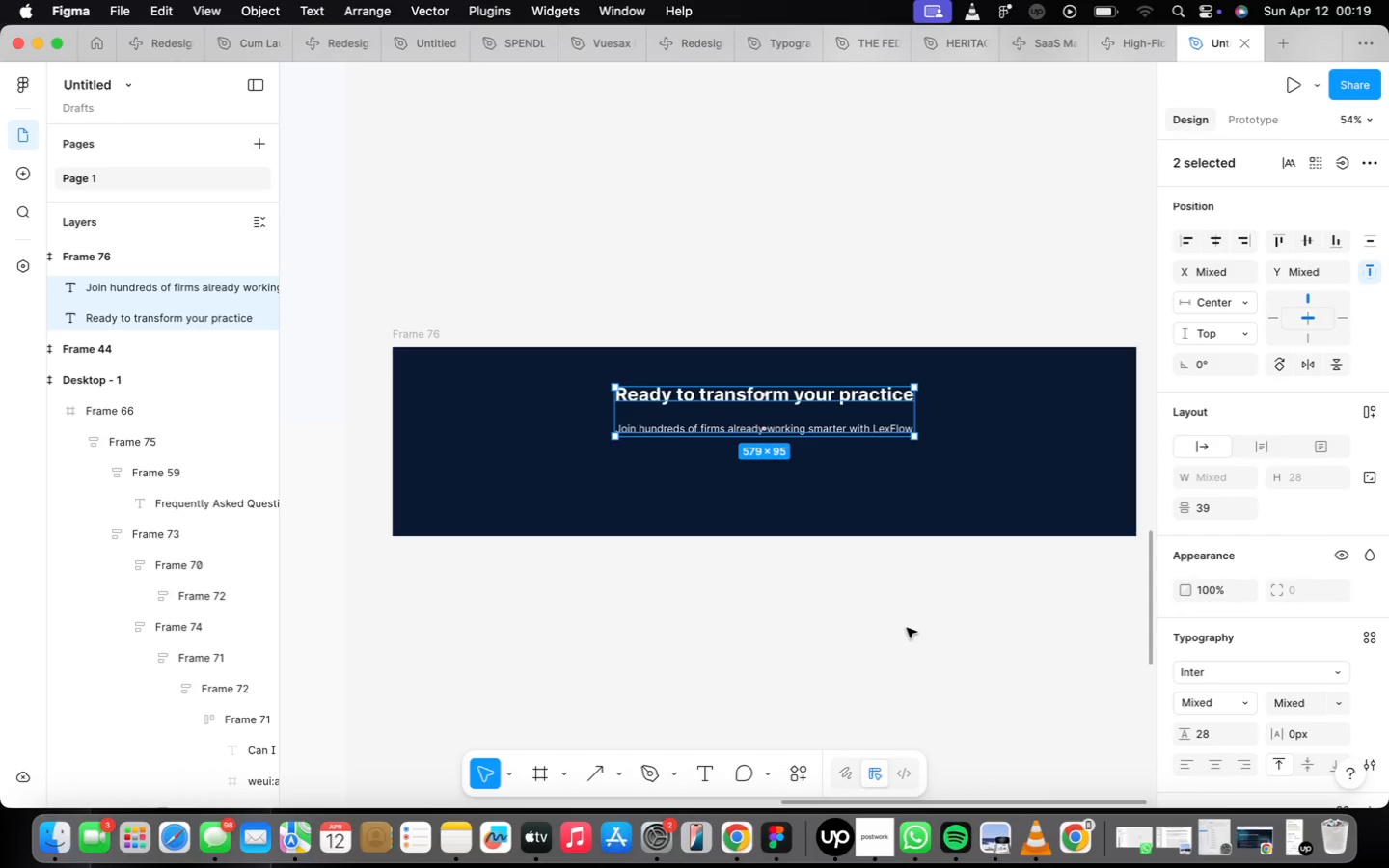 
key(Shift+ShiftLeft)
 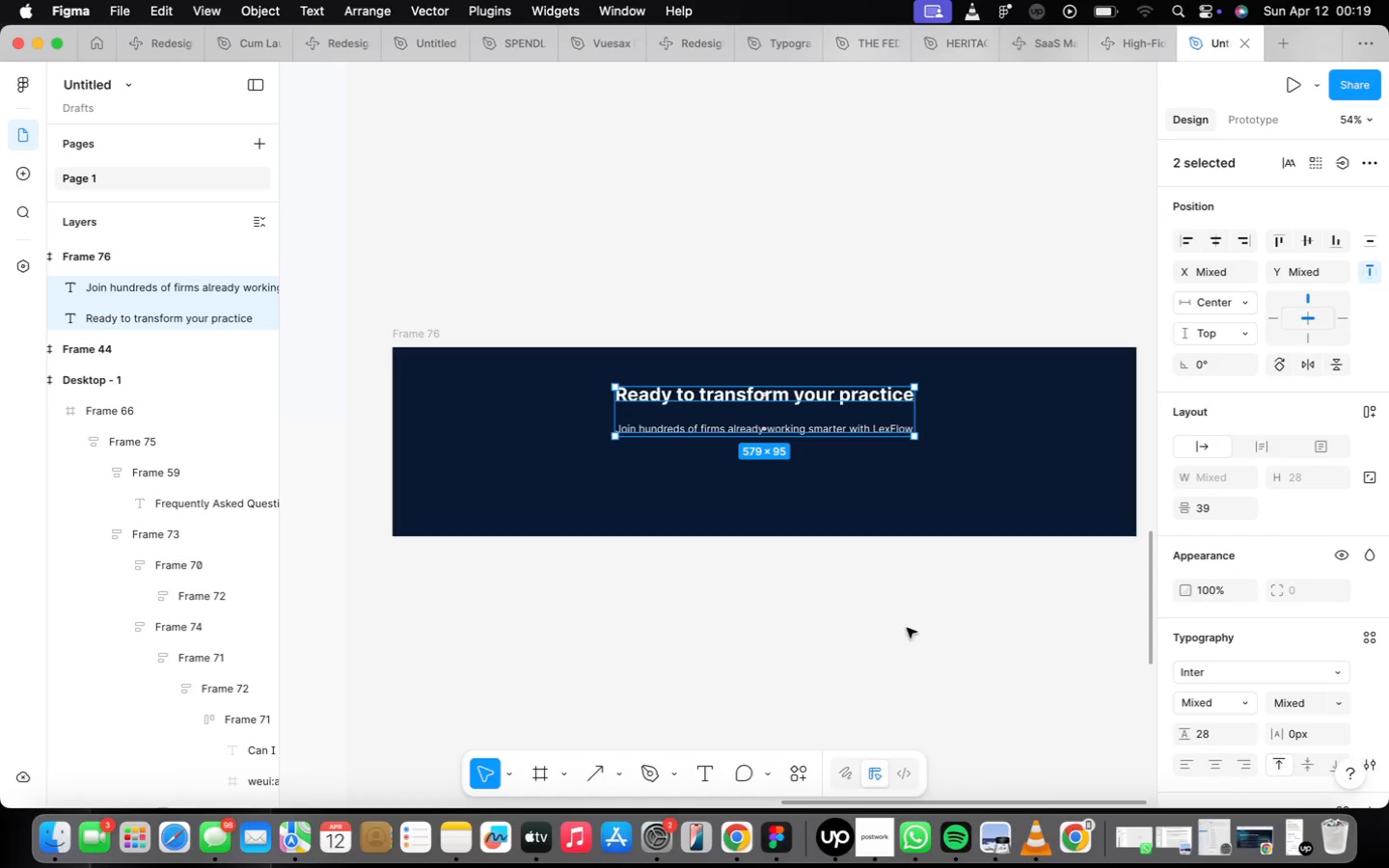 
key(Shift+A)
 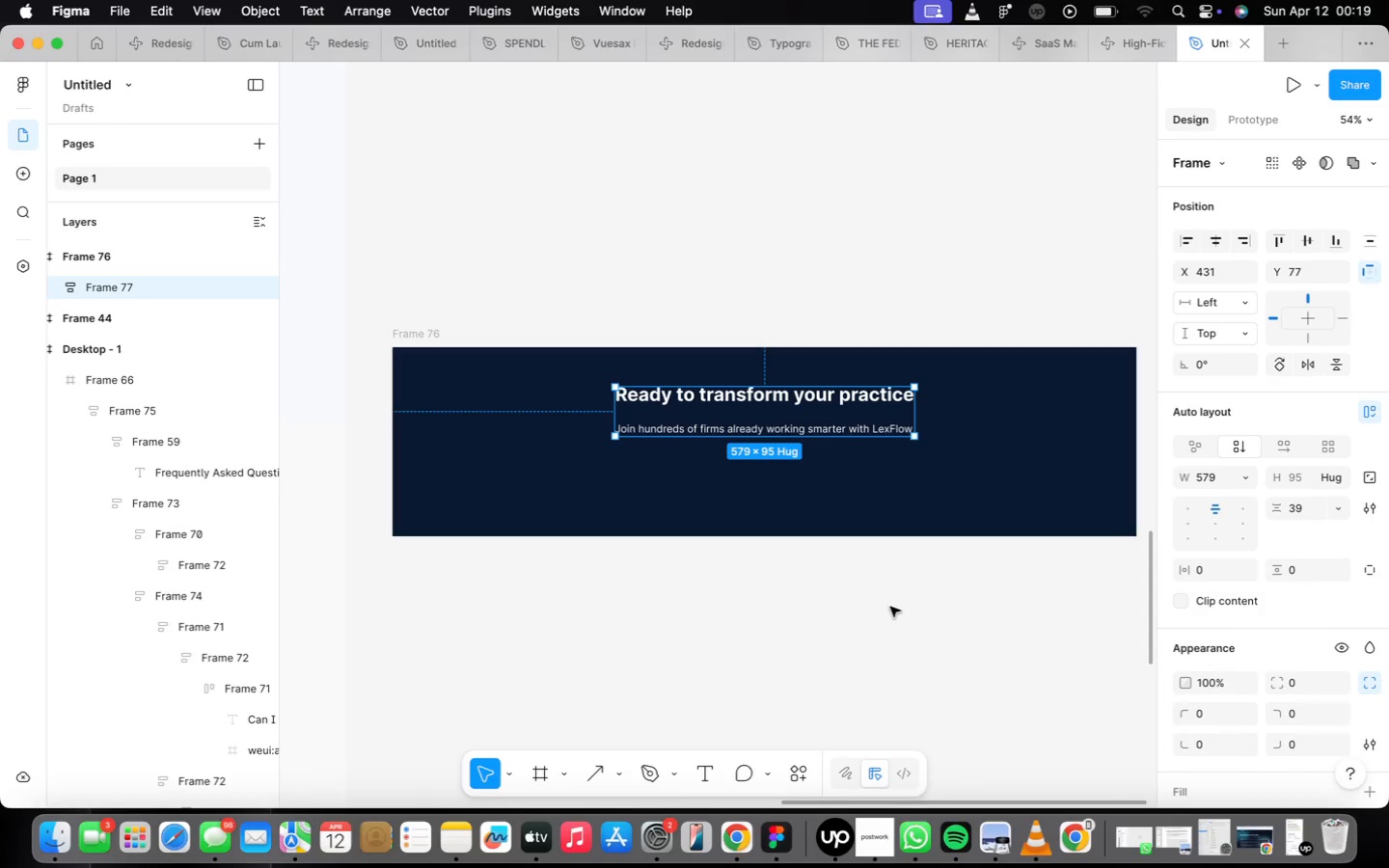 
wait(9.22)
 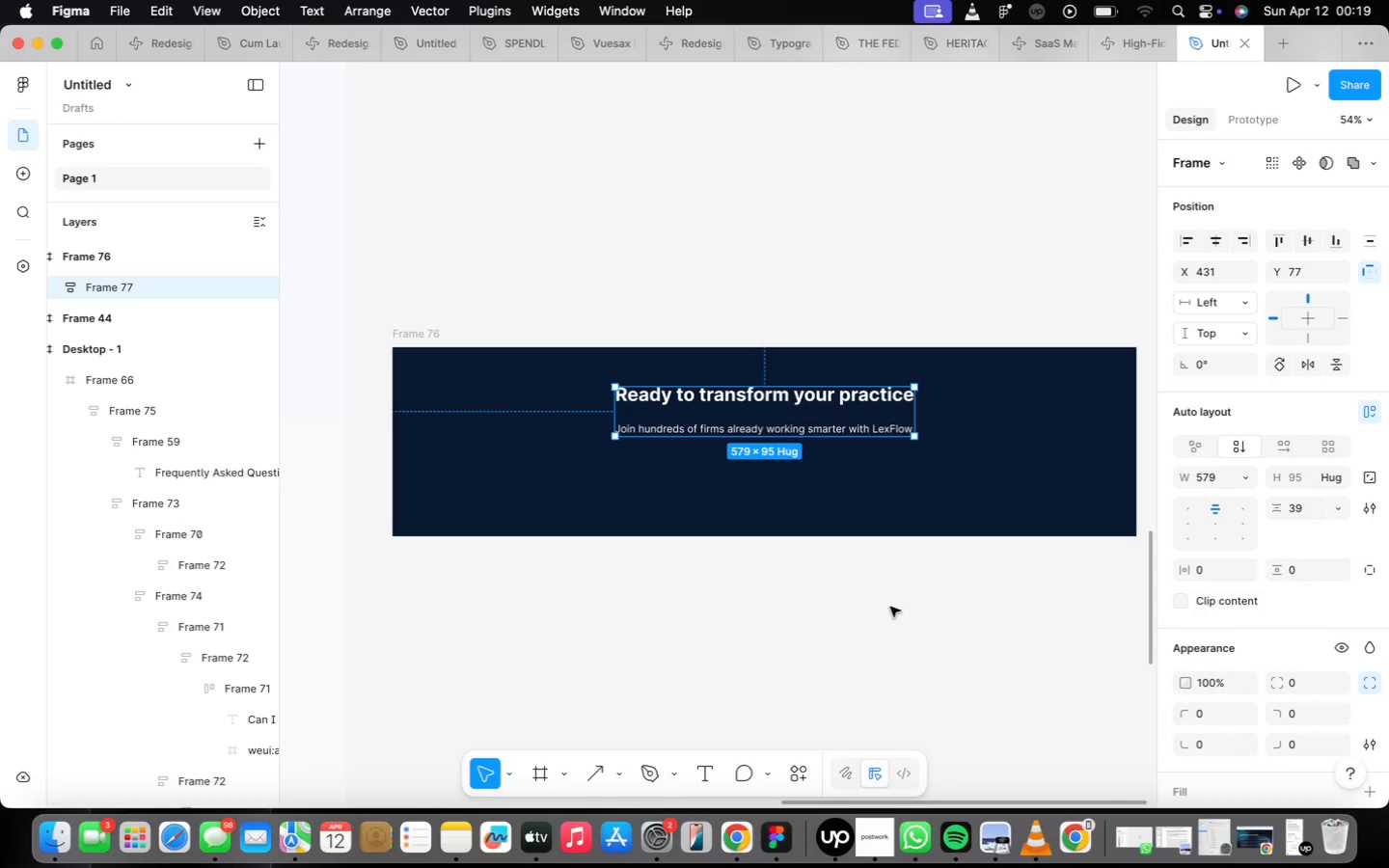 
left_click([904, 400])
 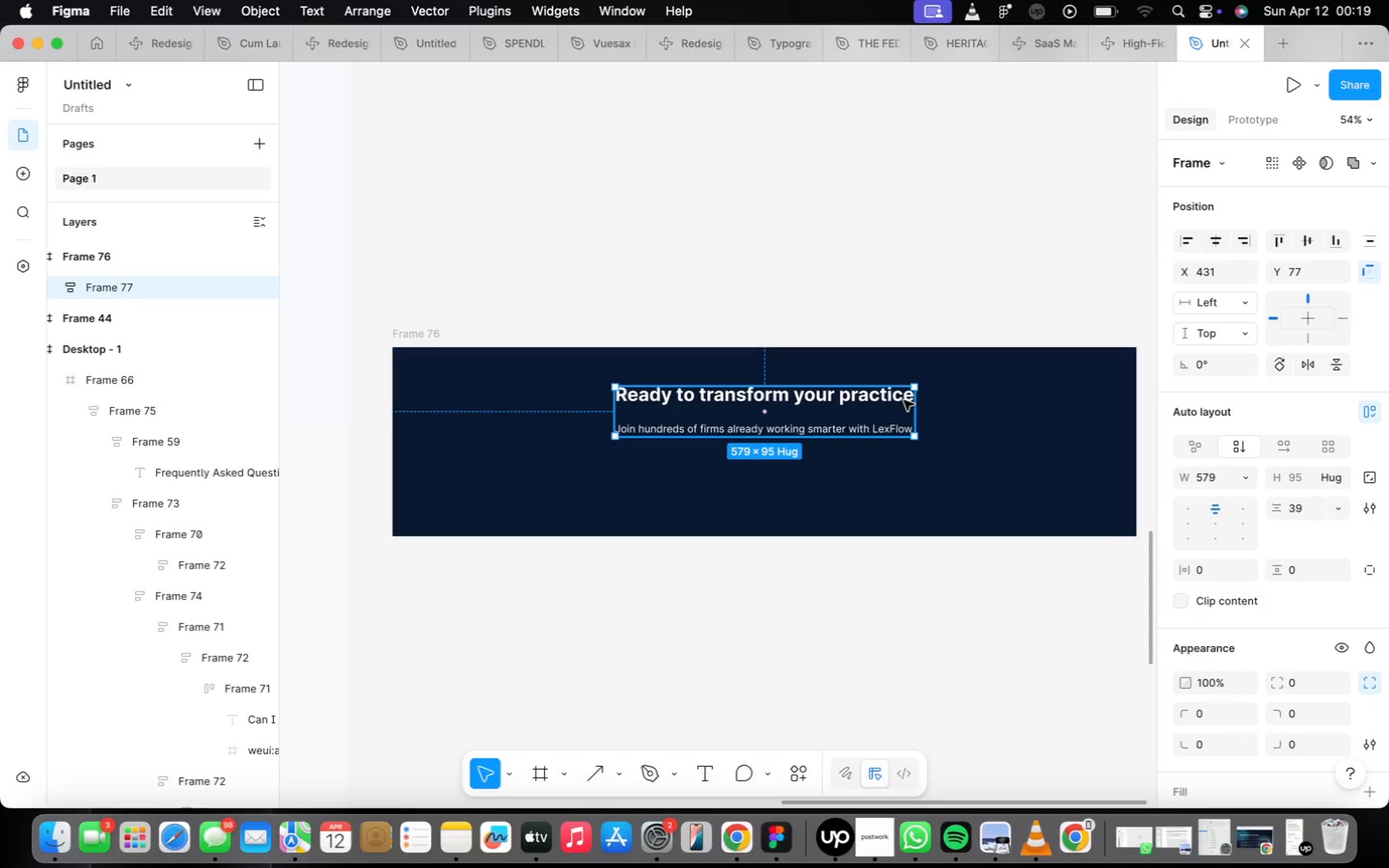 
double_click([904, 400])
 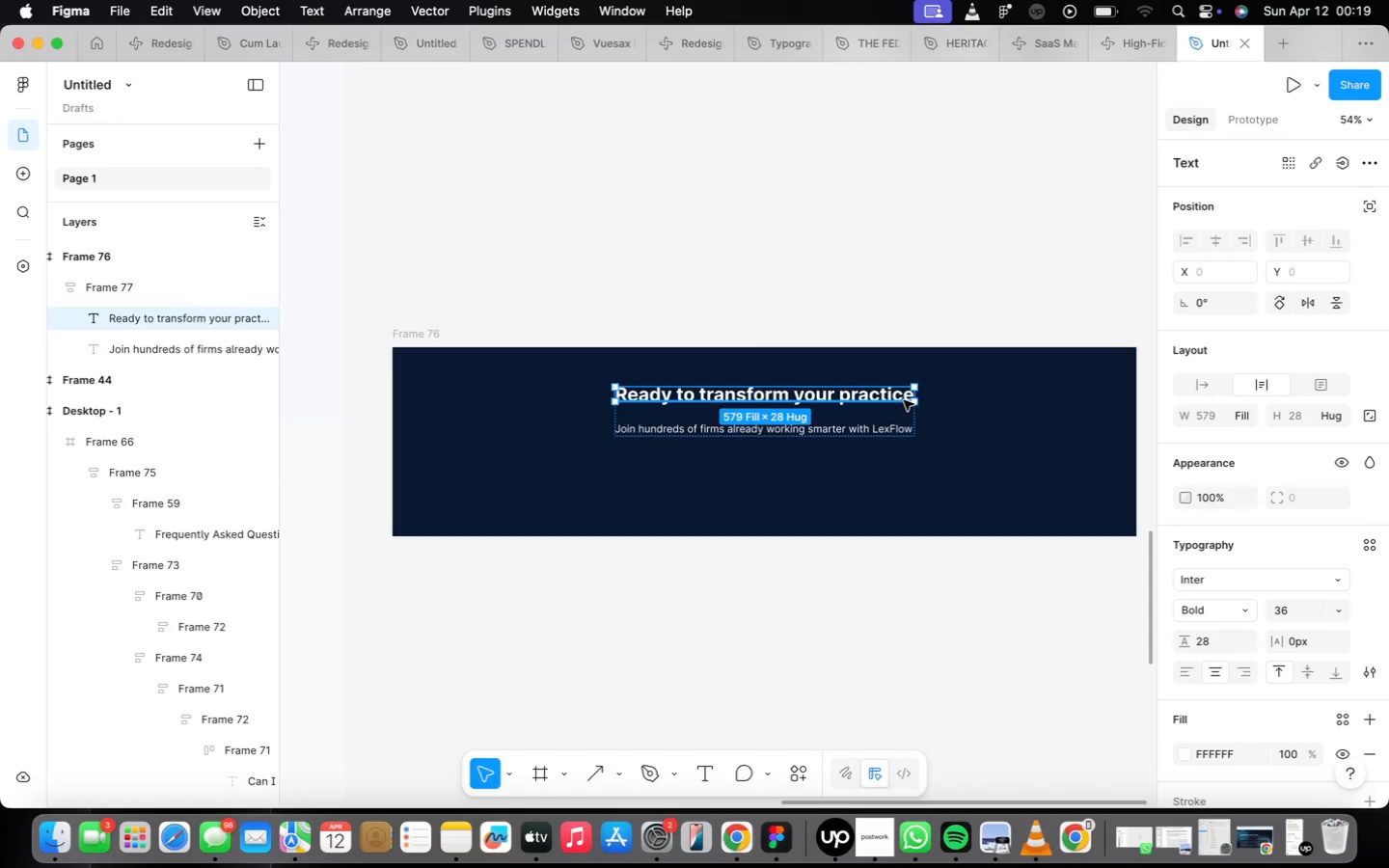 
triple_click([904, 400])
 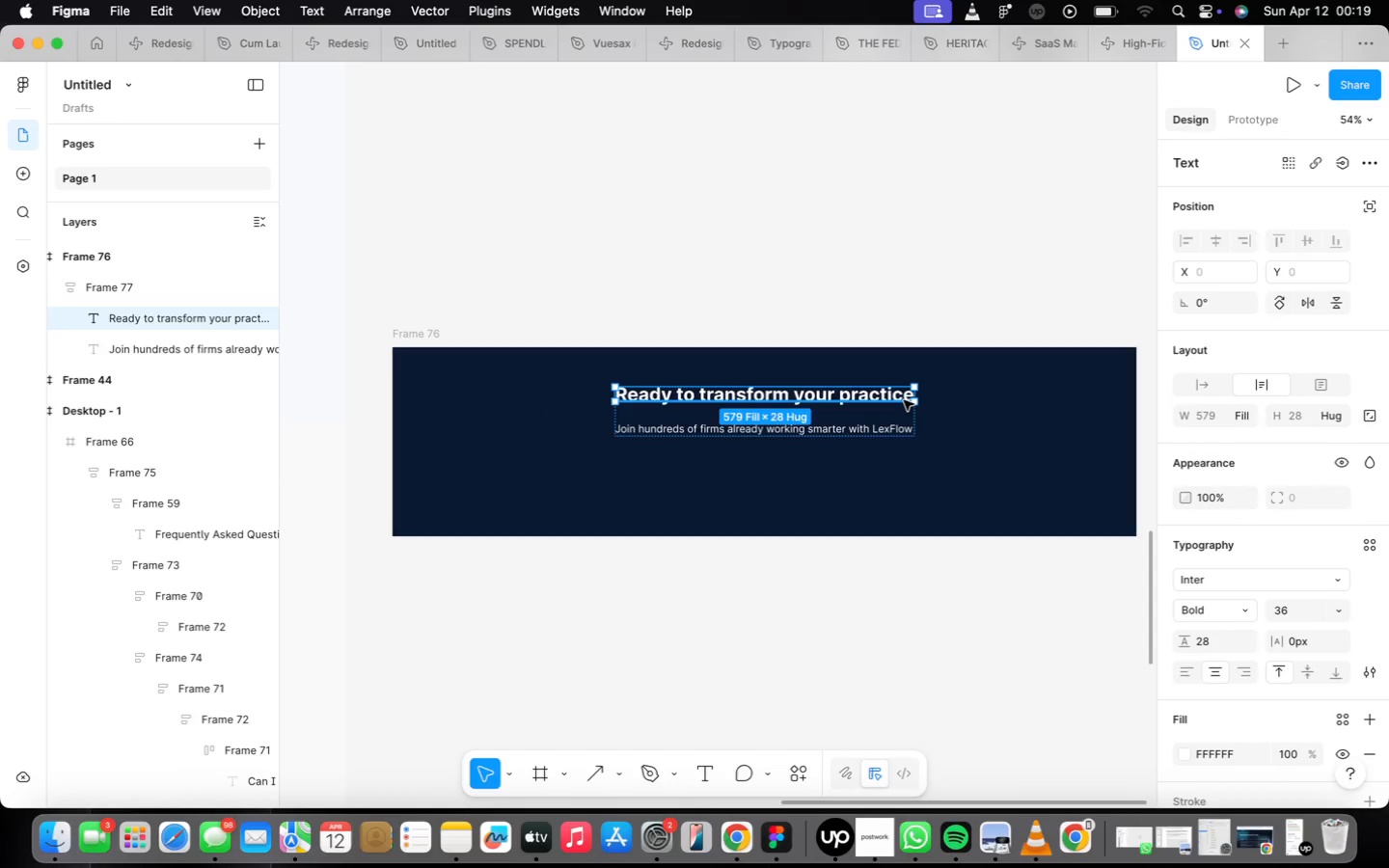 
triple_click([904, 400])
 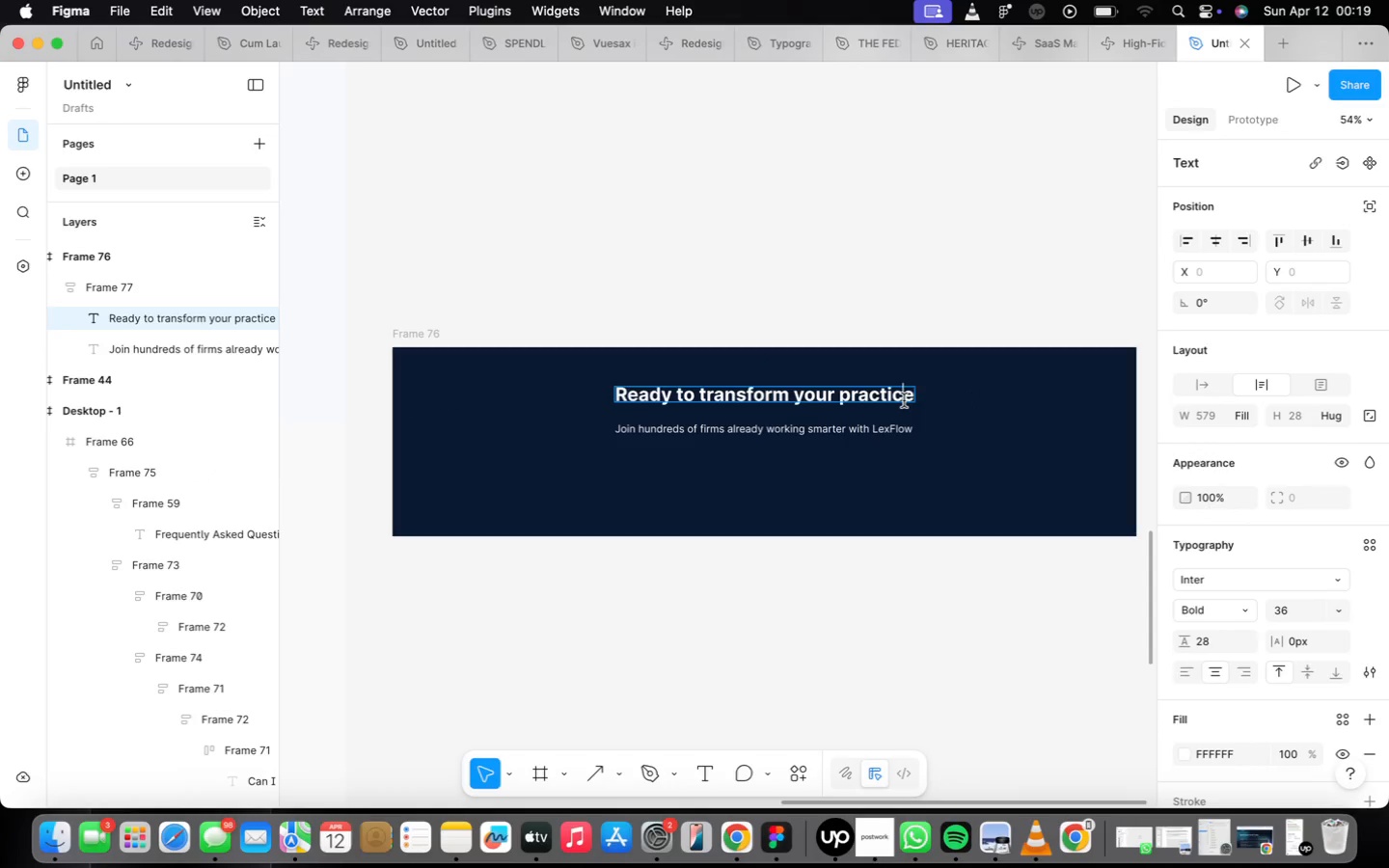 
triple_click([904, 400])
 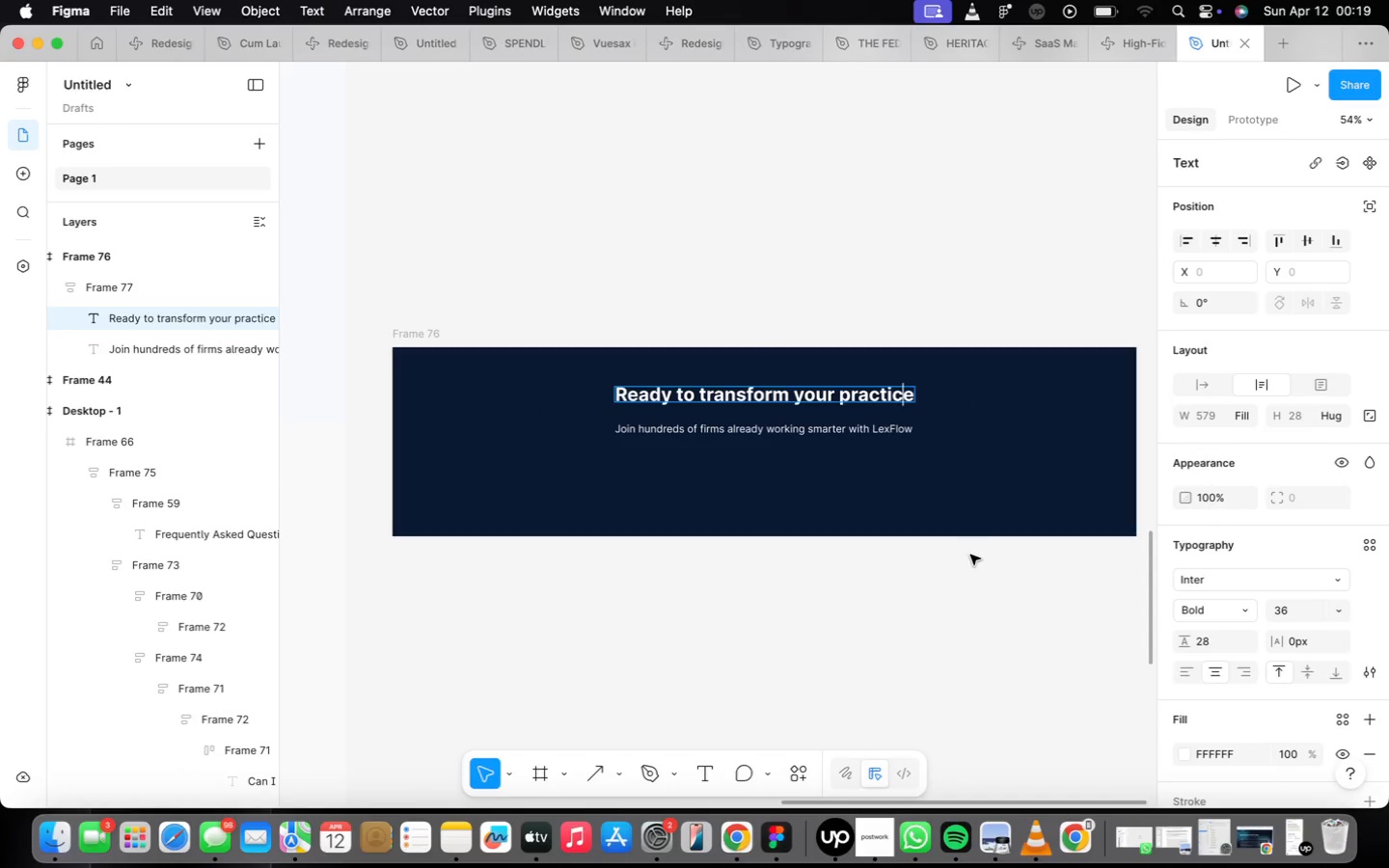 
key(ArrowRight)
 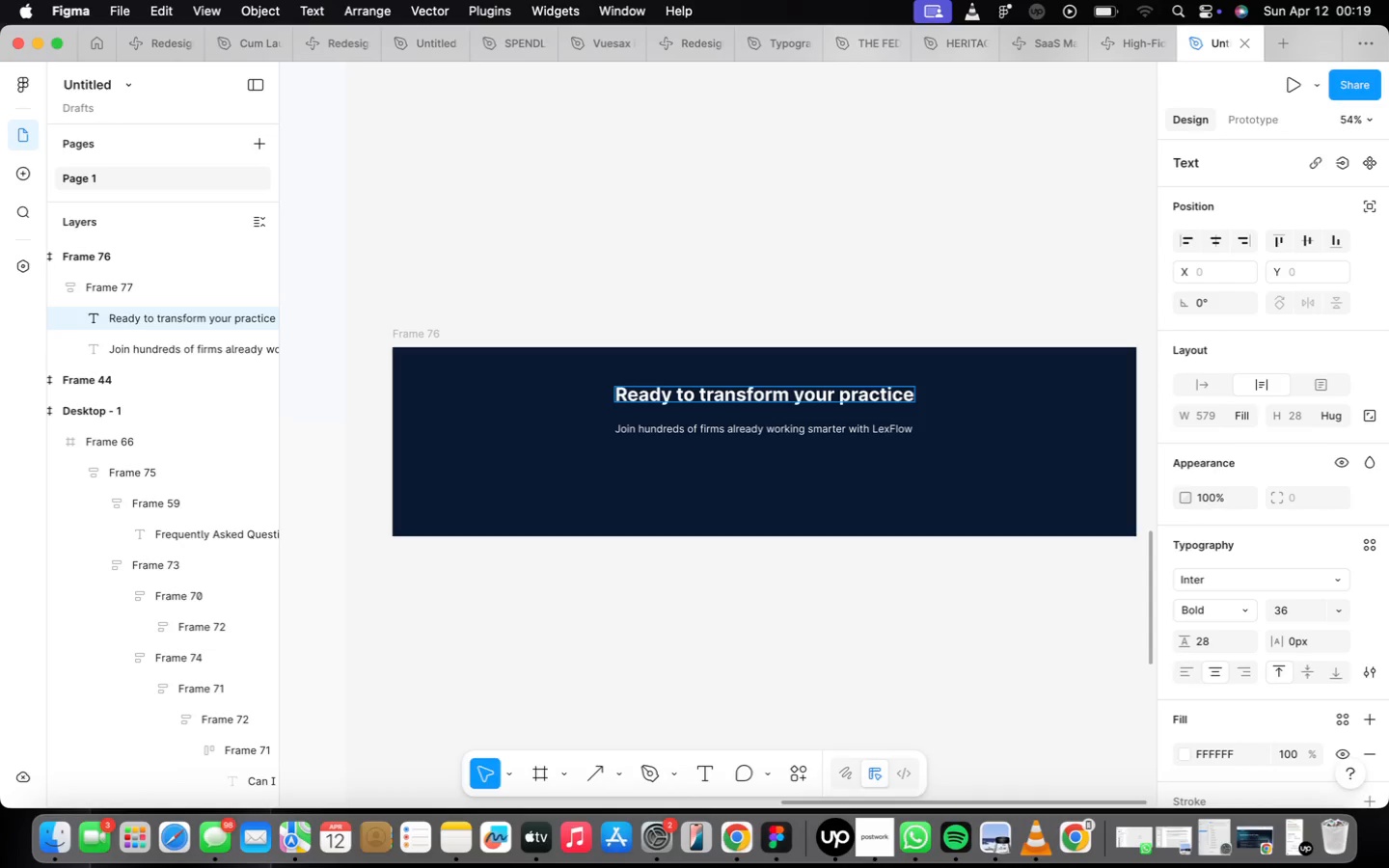 
key(Shift+ShiftLeft)
 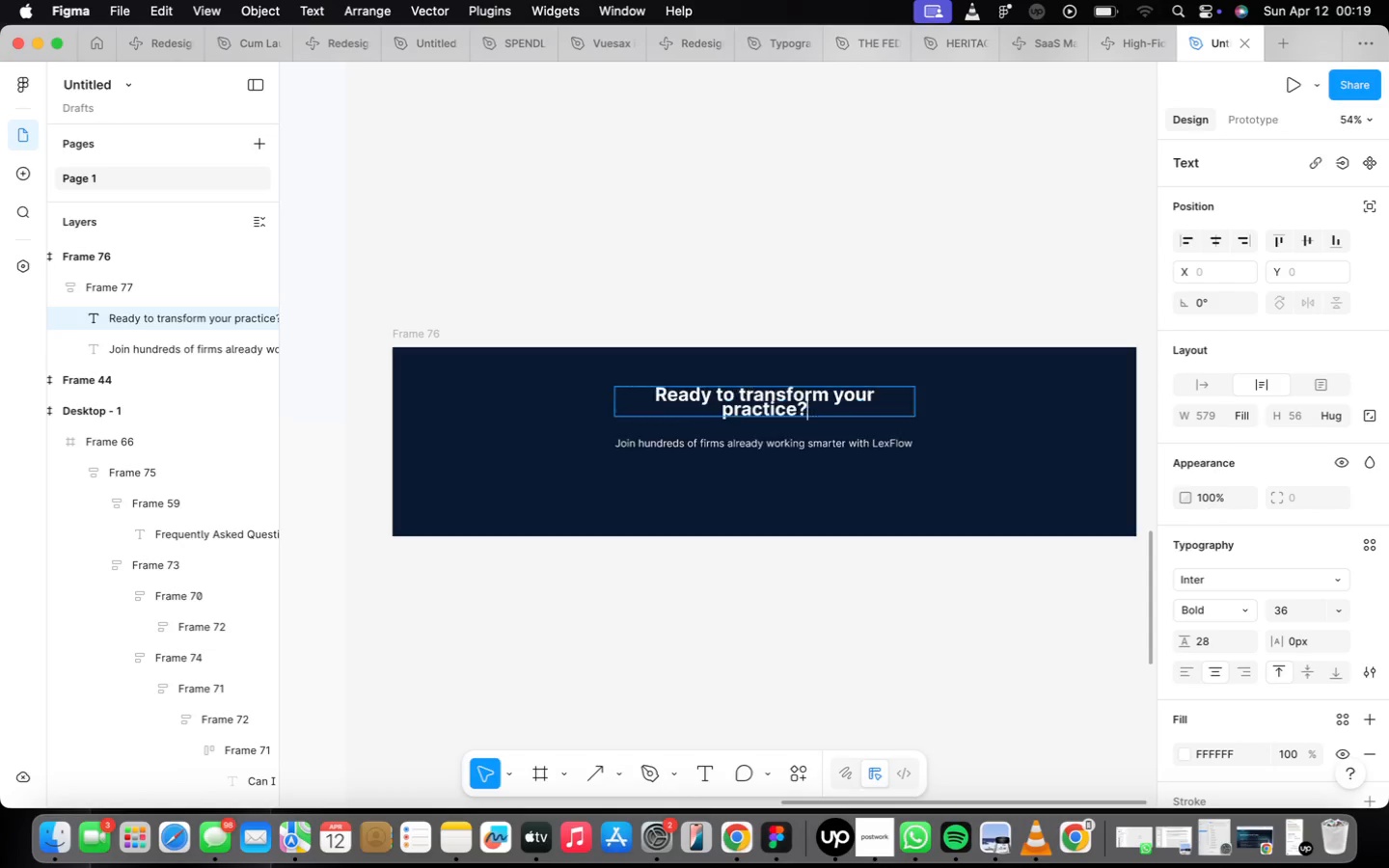 
key(Shift+Slash)
 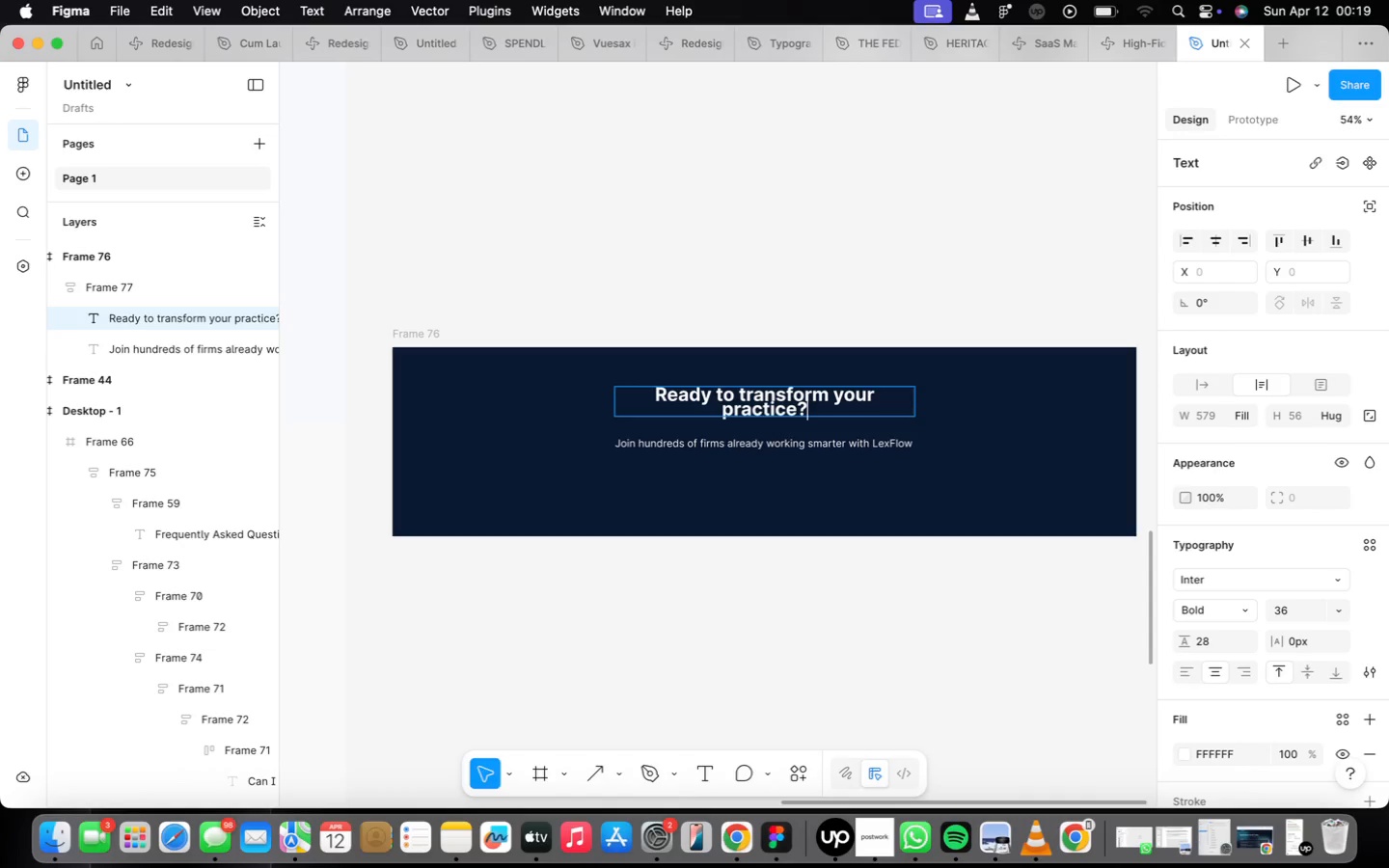 
wait(9.43)
 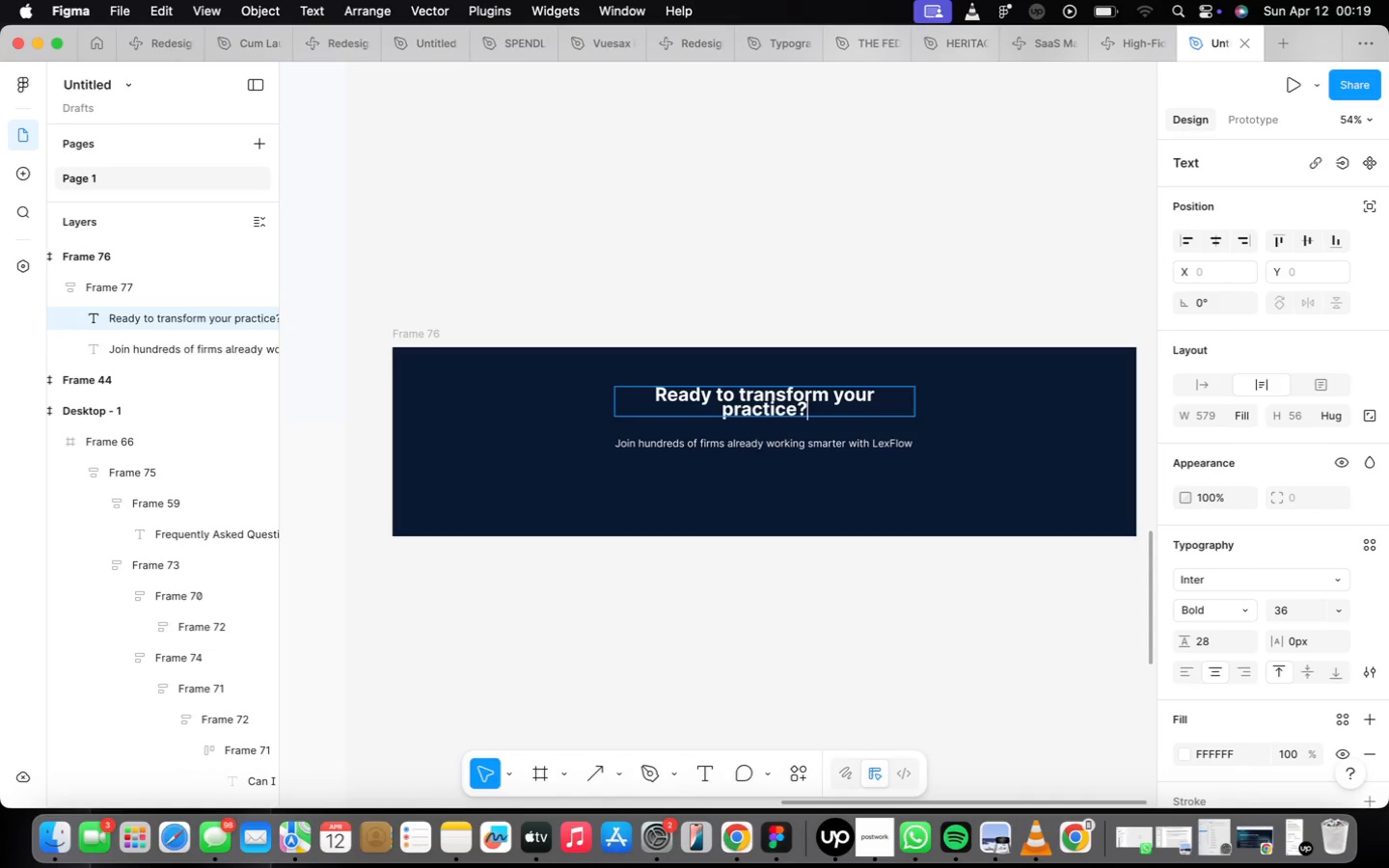 
left_click([1216, 382])
 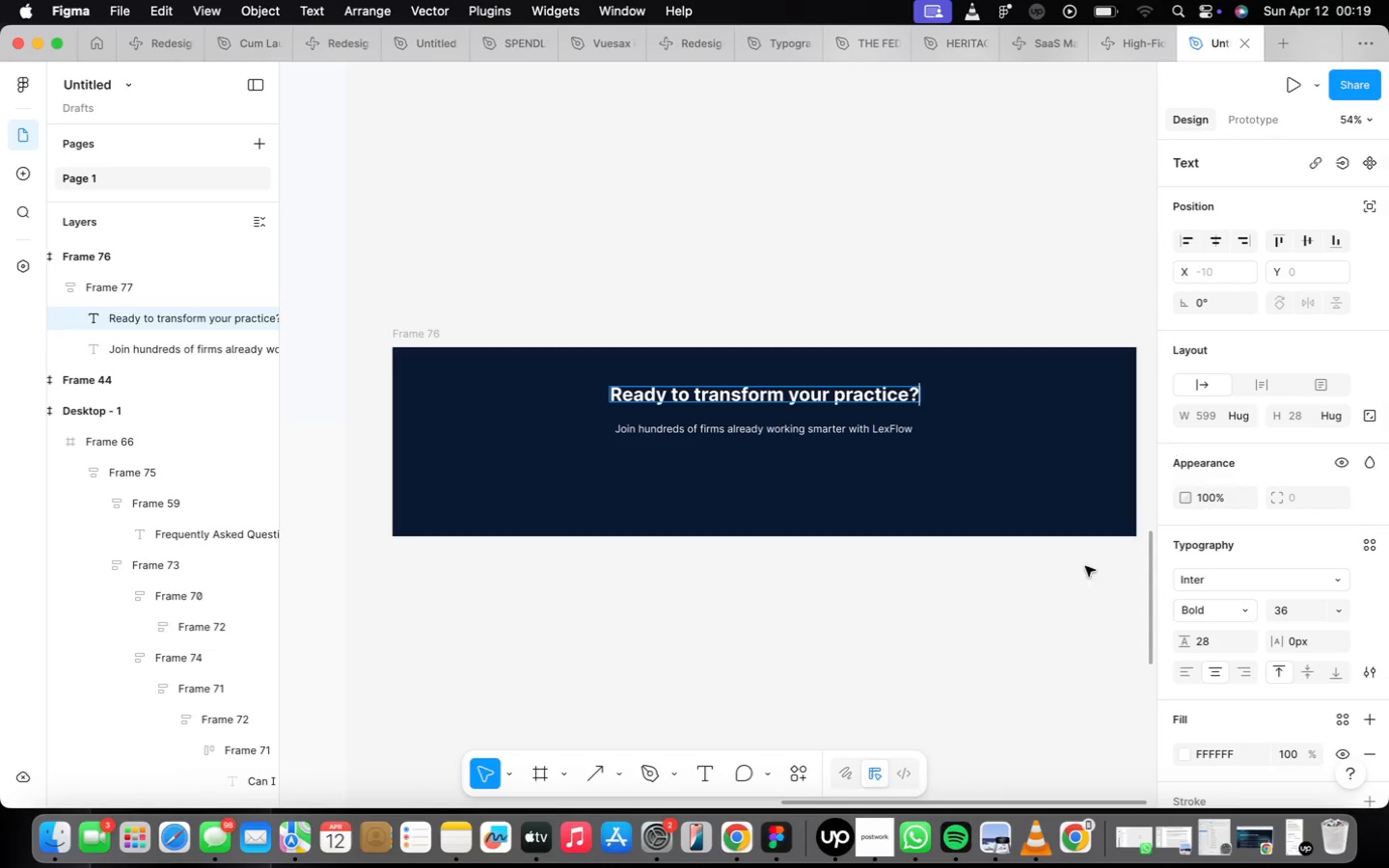 
left_click([1047, 640])
 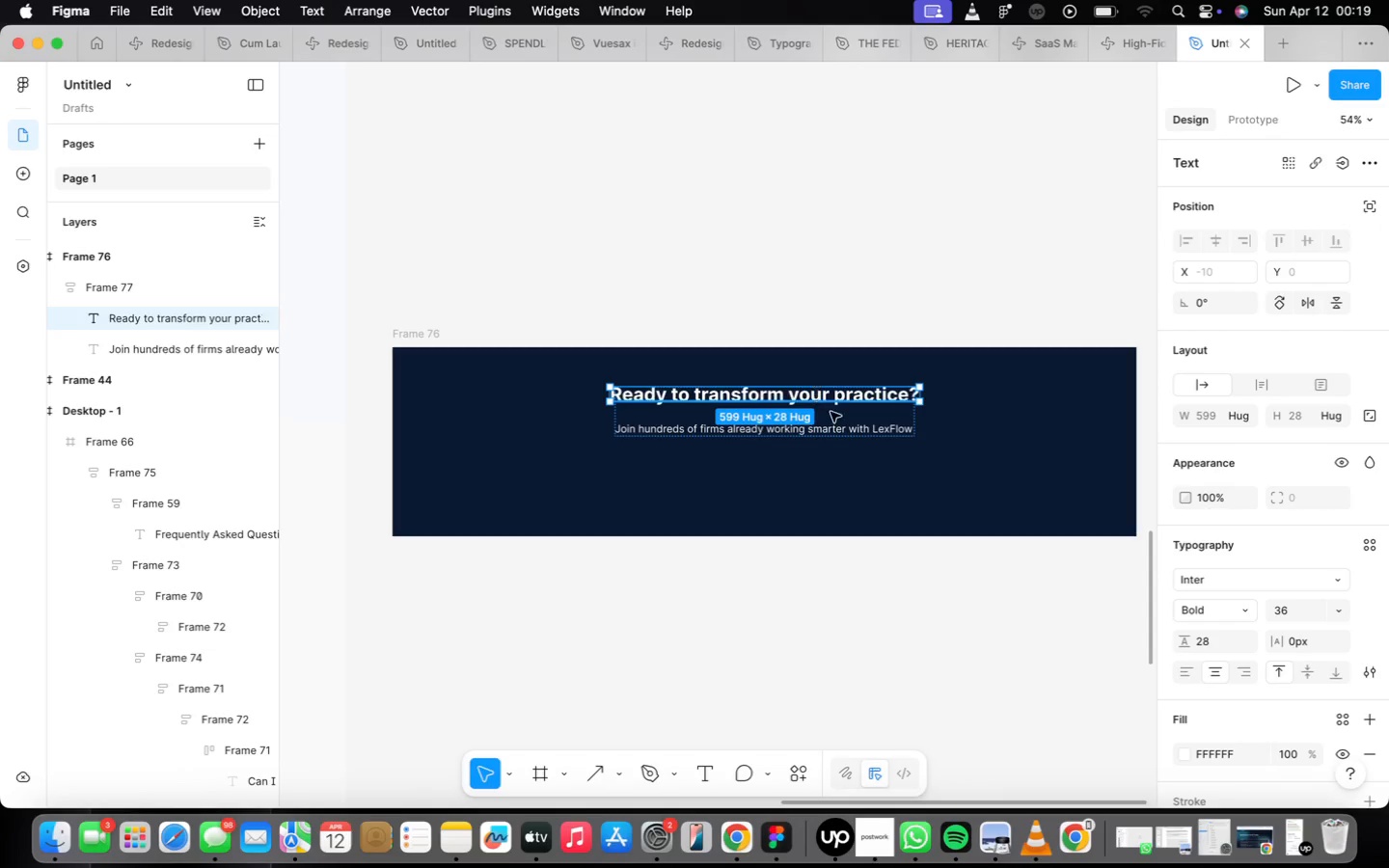 
wait(6.72)
 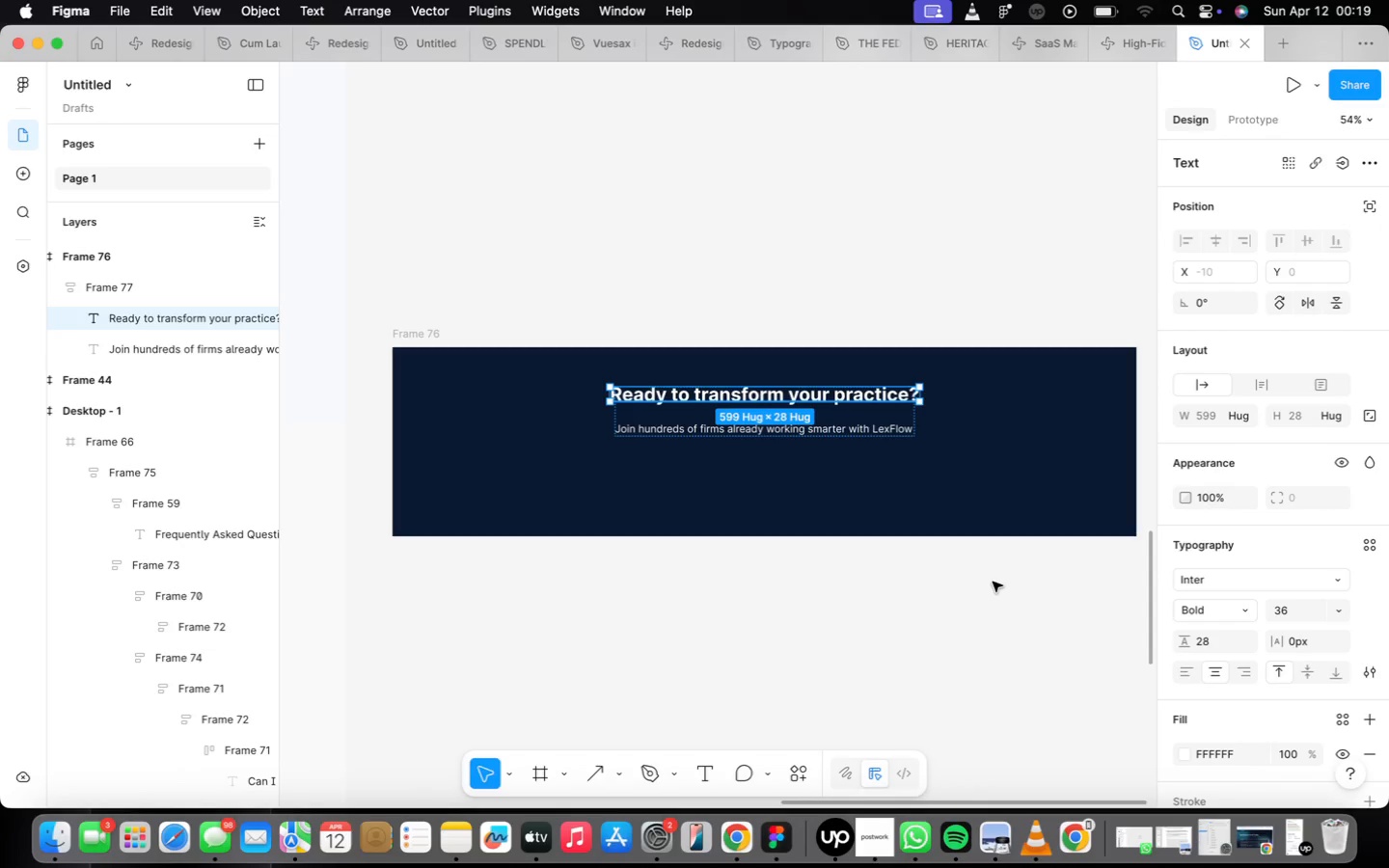 
left_click([826, 423])
 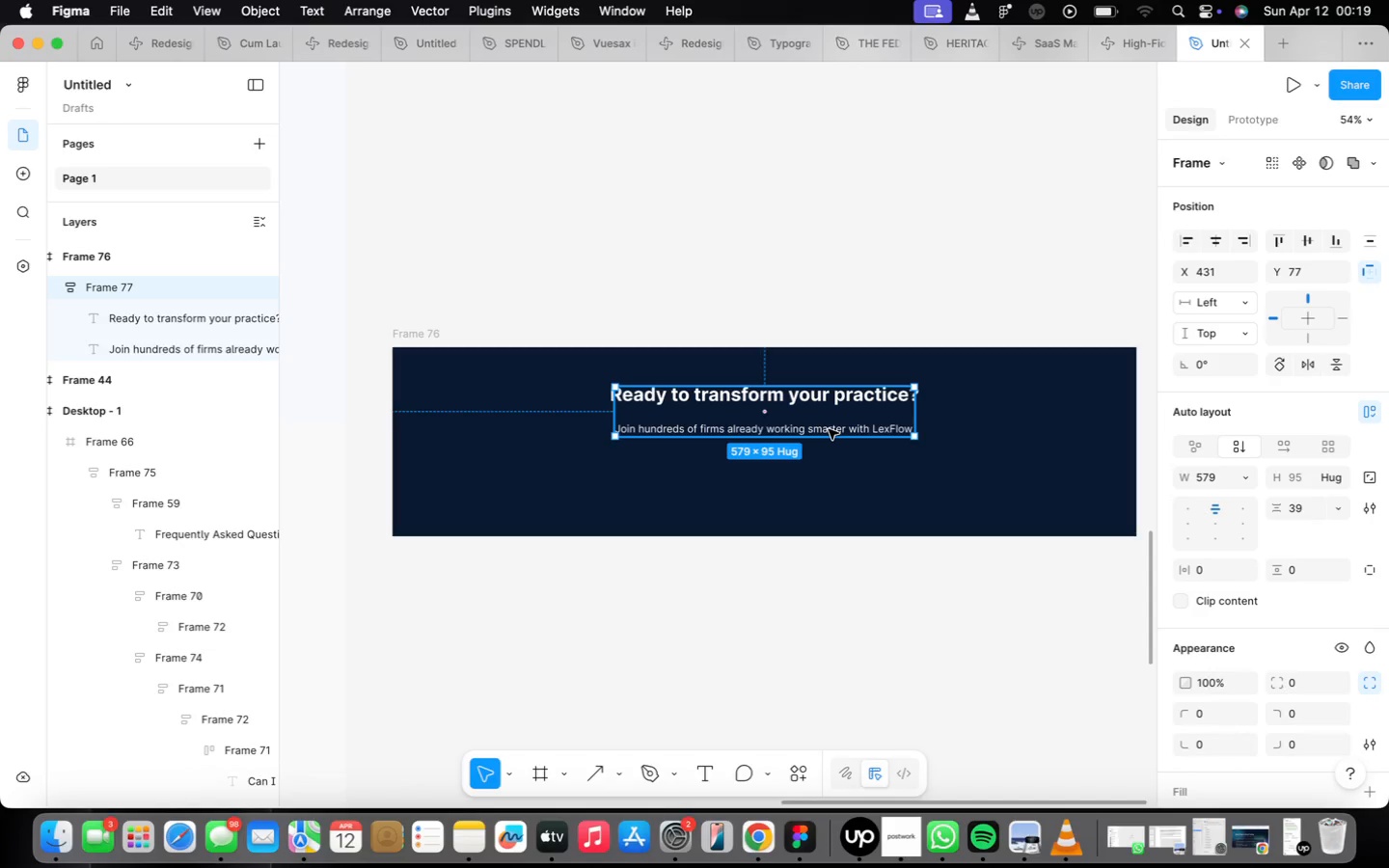 
wait(5.96)
 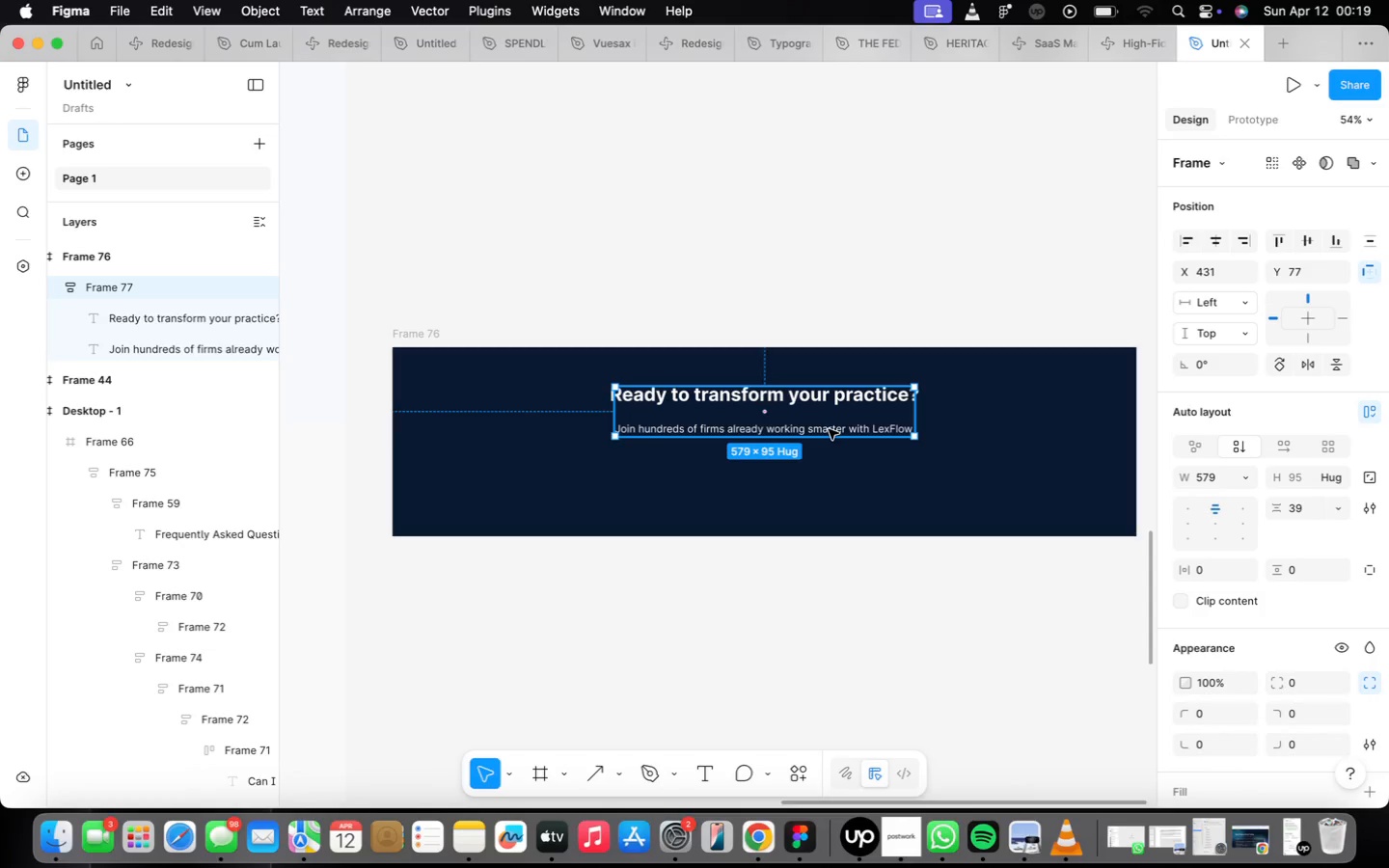 
double_click([822, 432])
 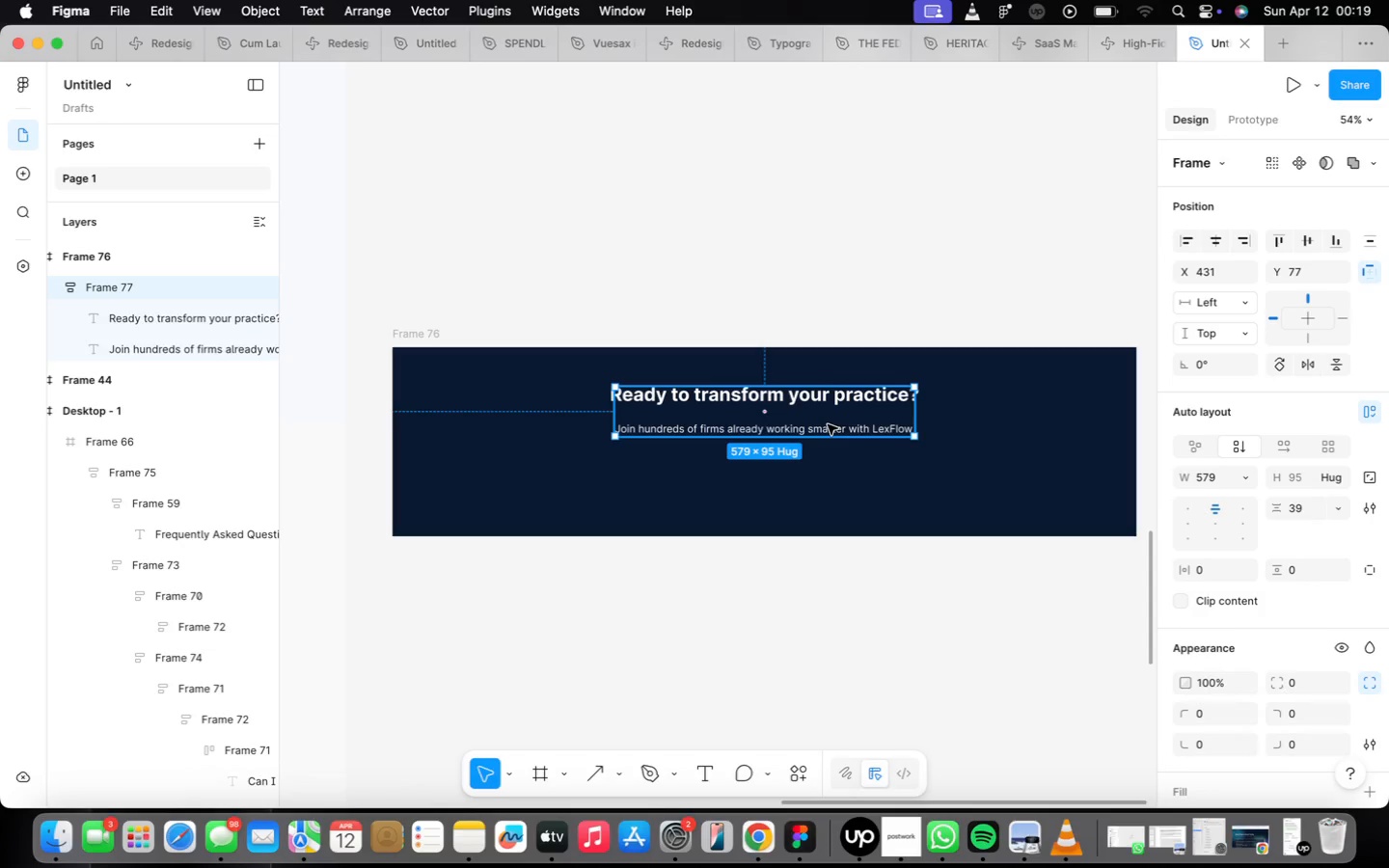 
wait(18.54)
 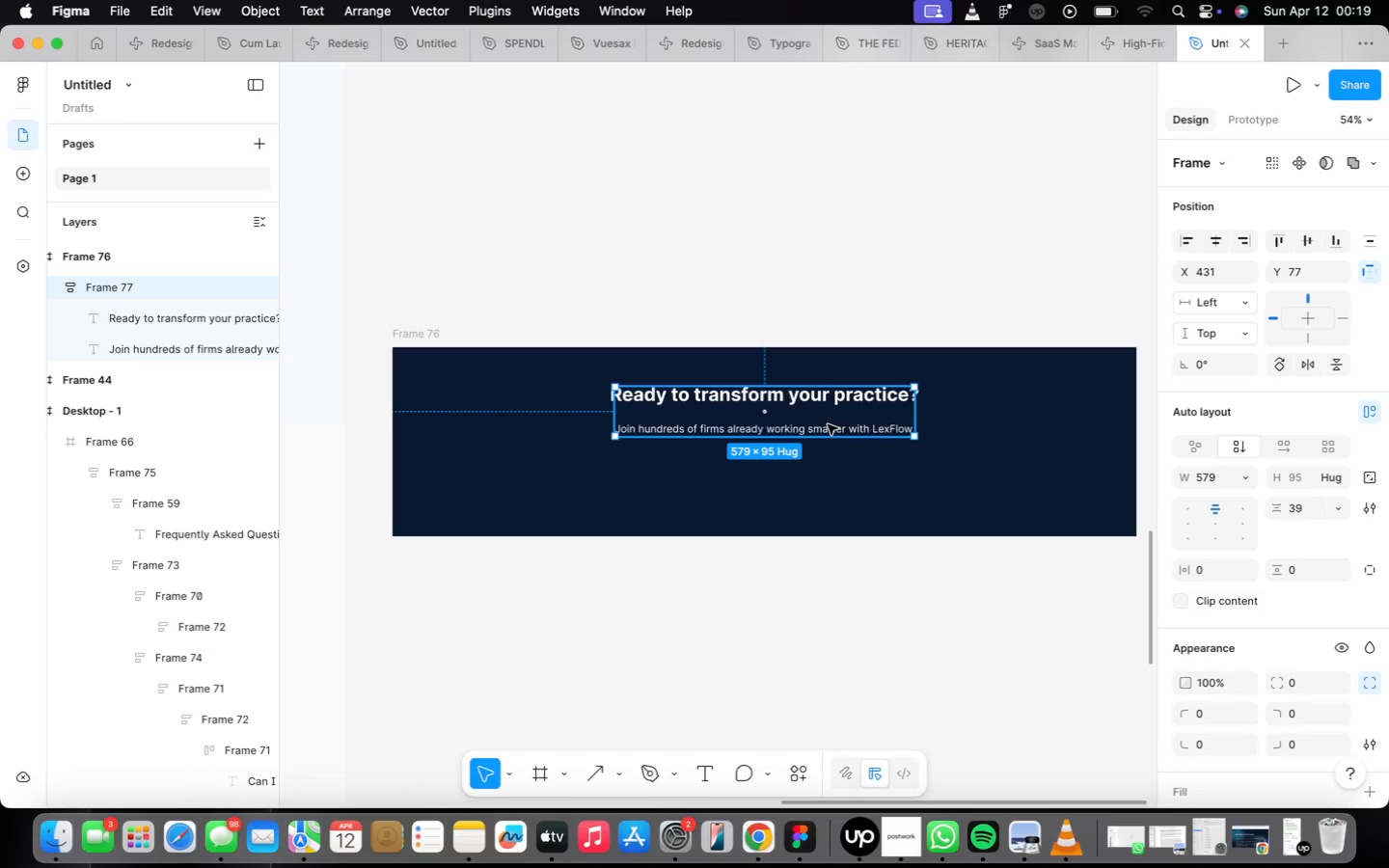 
left_click([1297, 507])
 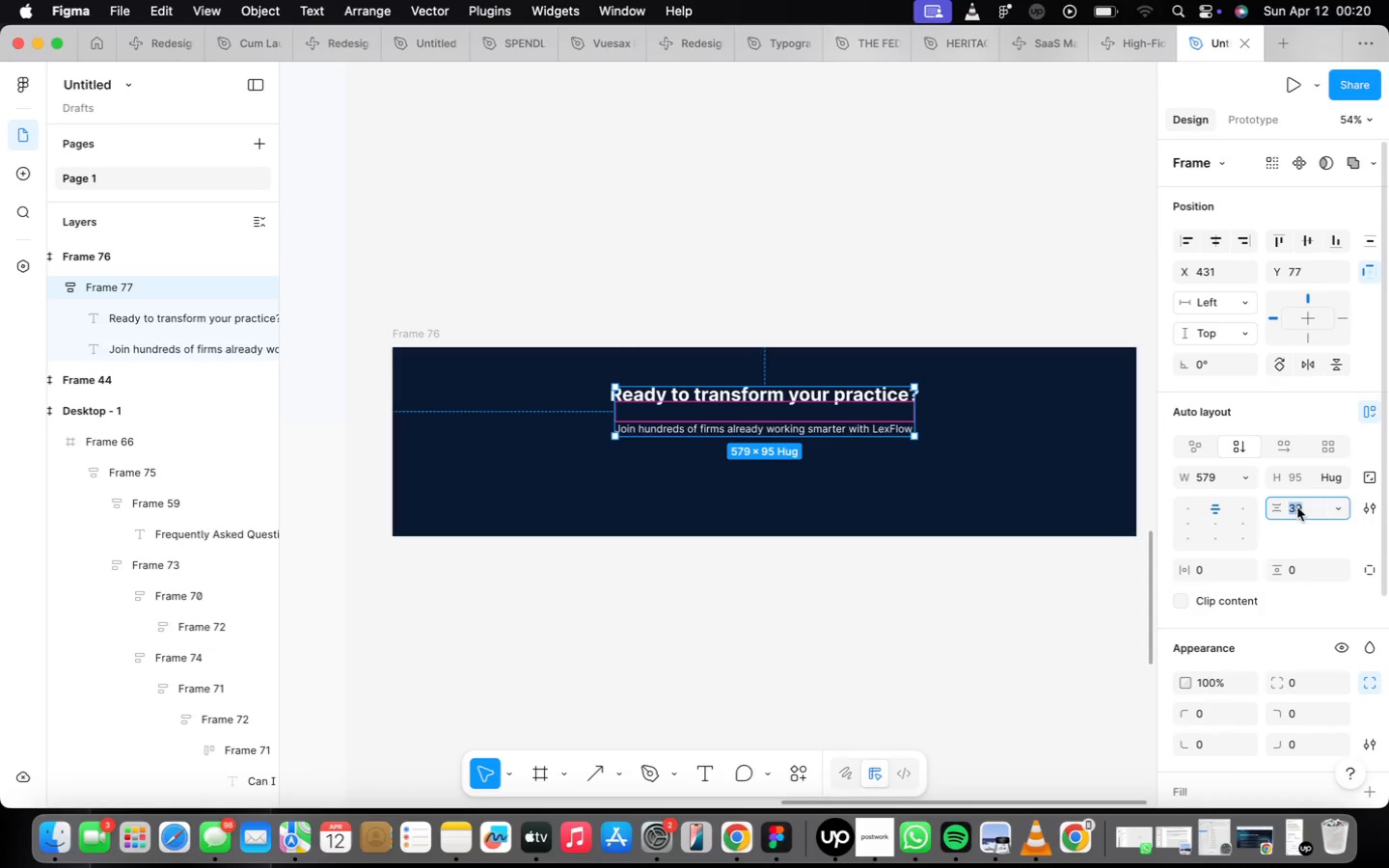 
left_click([1297, 507])
 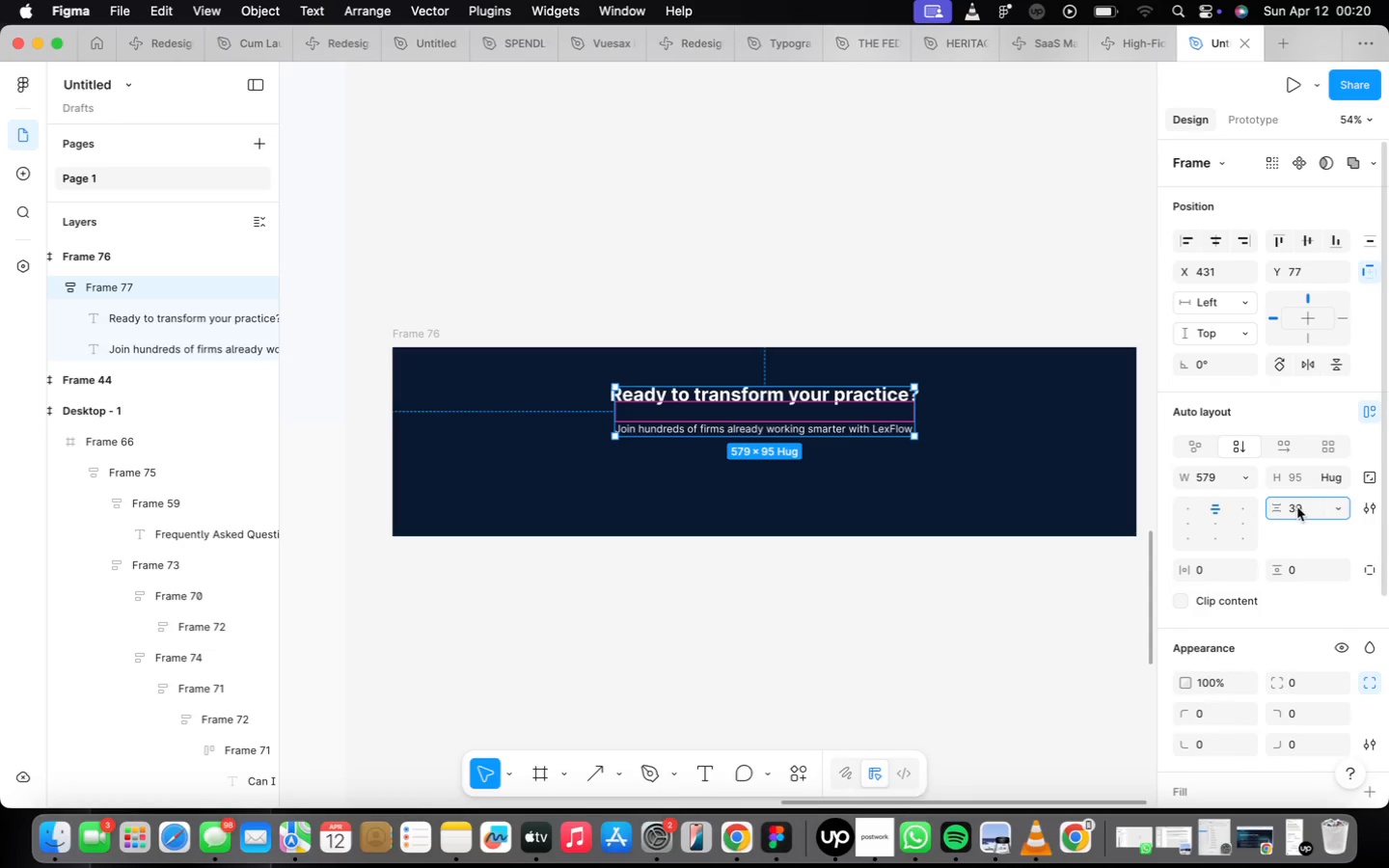 
double_click([1297, 507])
 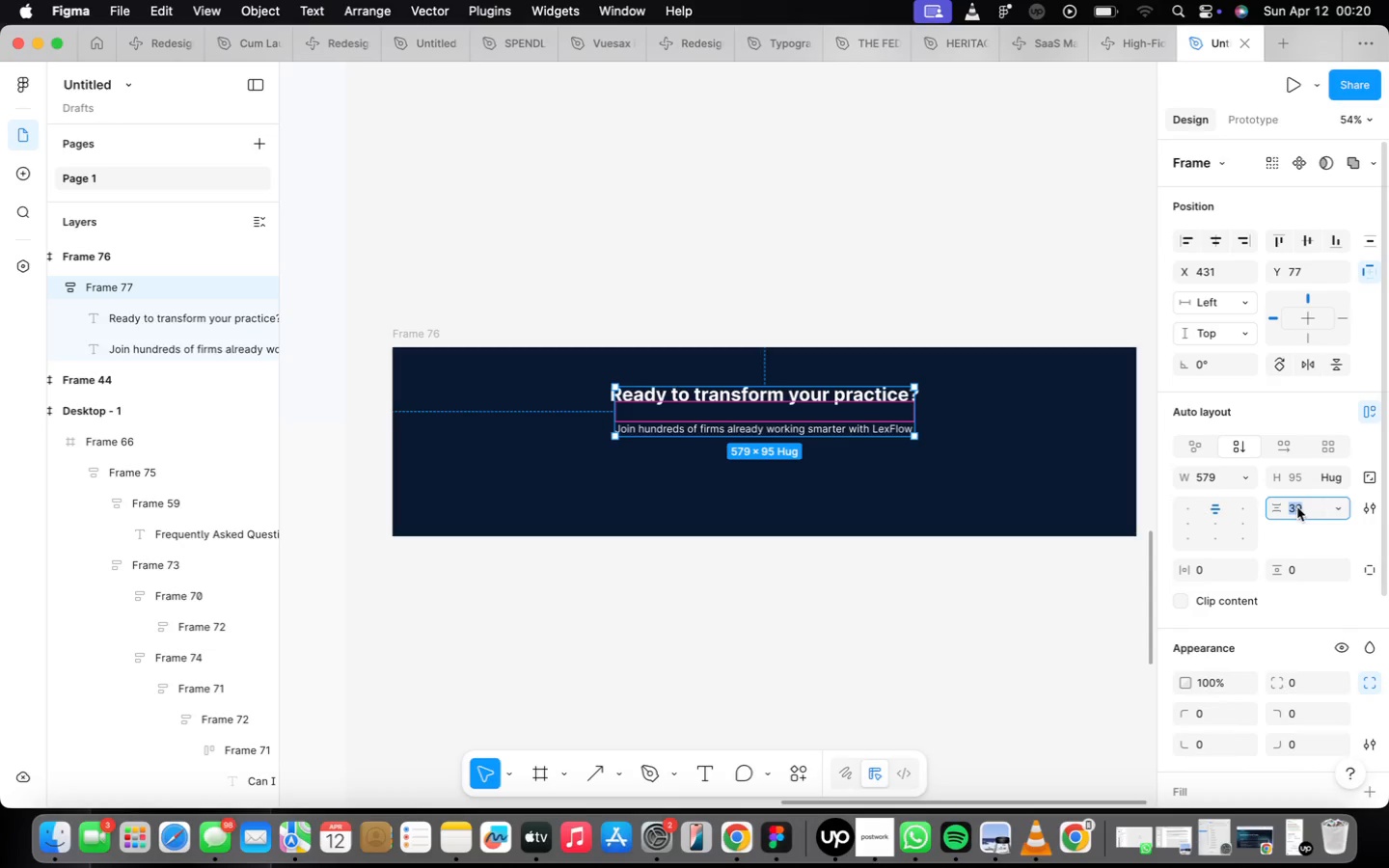 
type(16)
 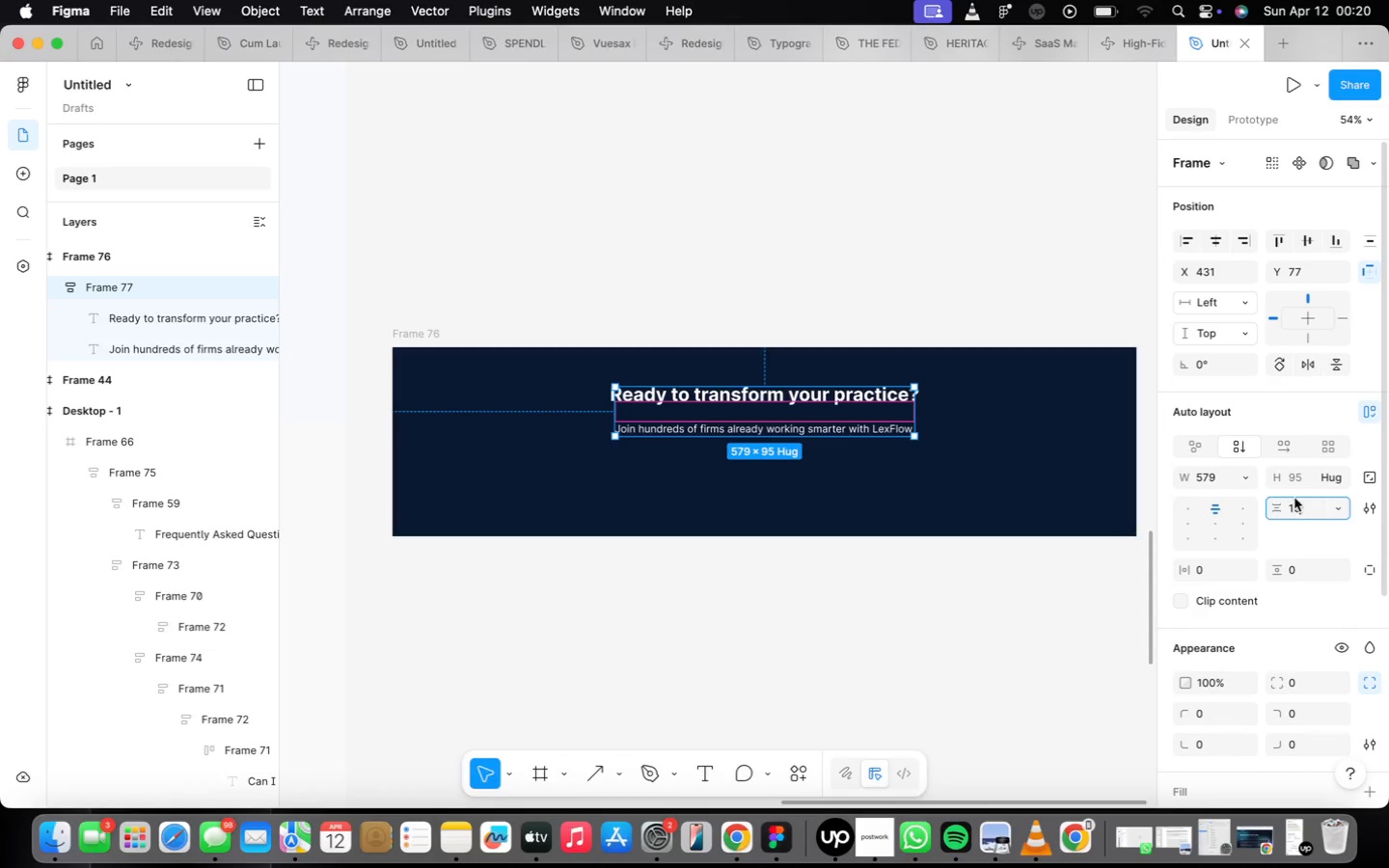 
key(Enter)
 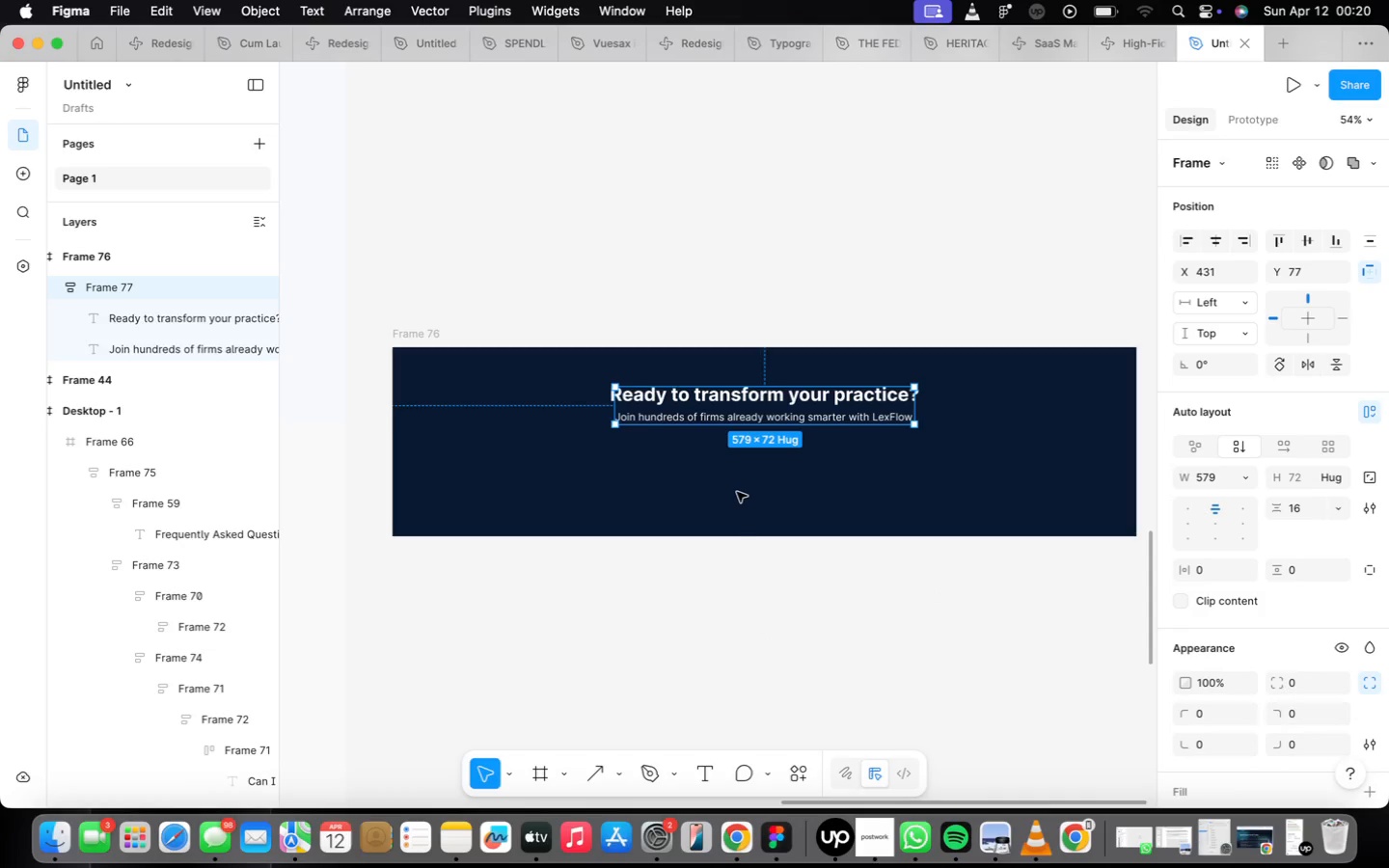 
wait(5.98)
 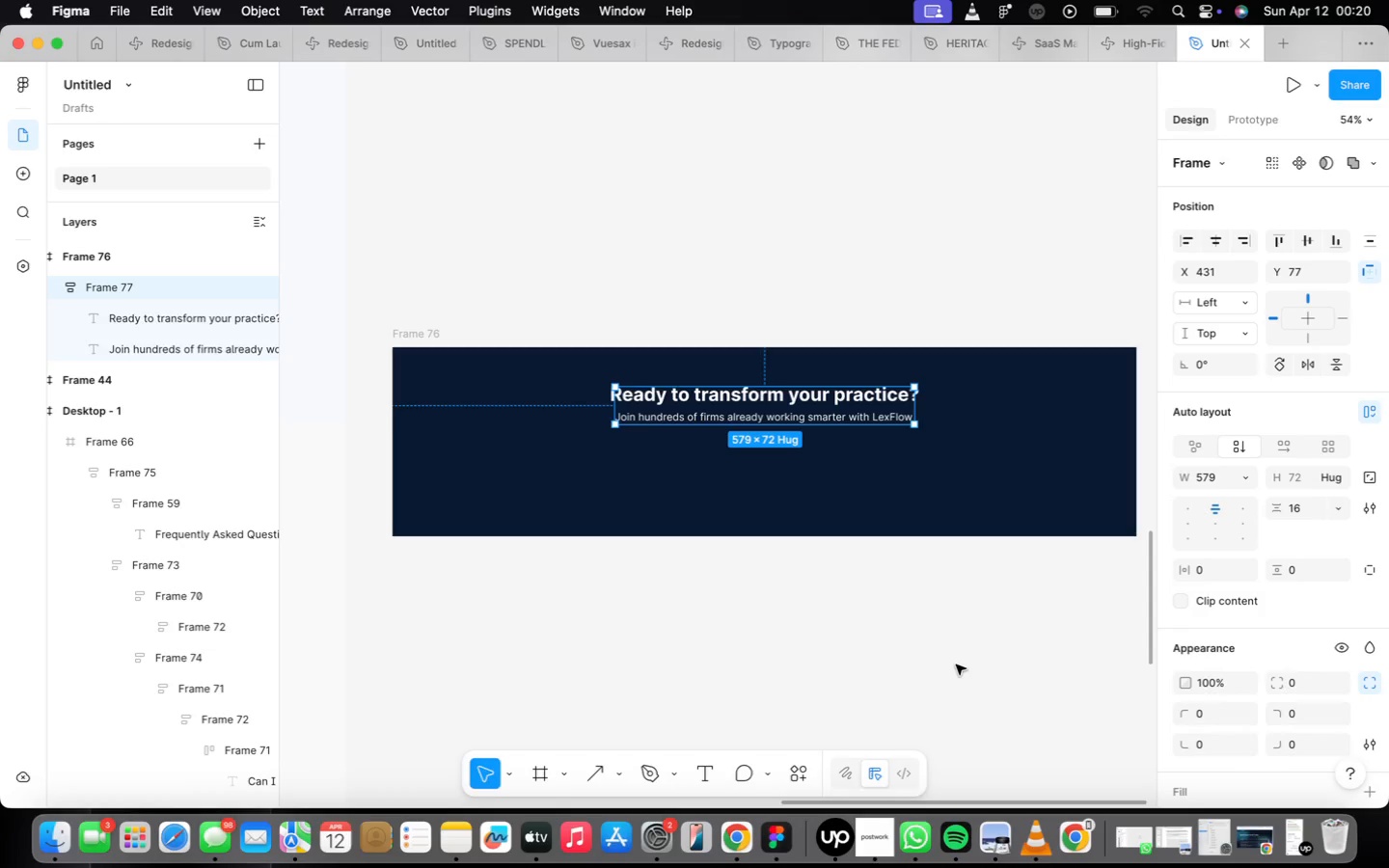 
left_click([777, 611])
 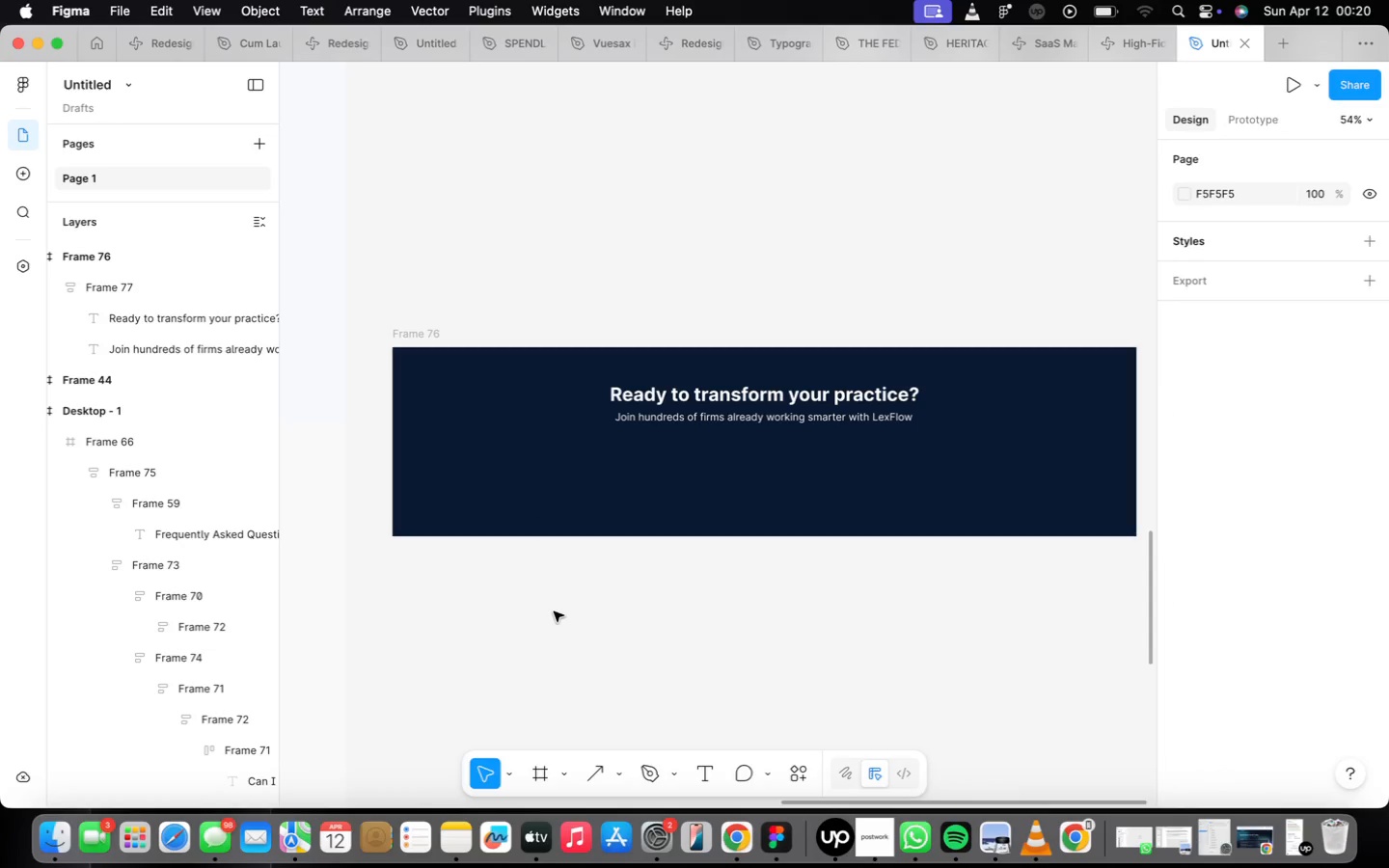 
left_click_drag(start_coordinate=[544, 604], to_coordinate=[835, 652])
 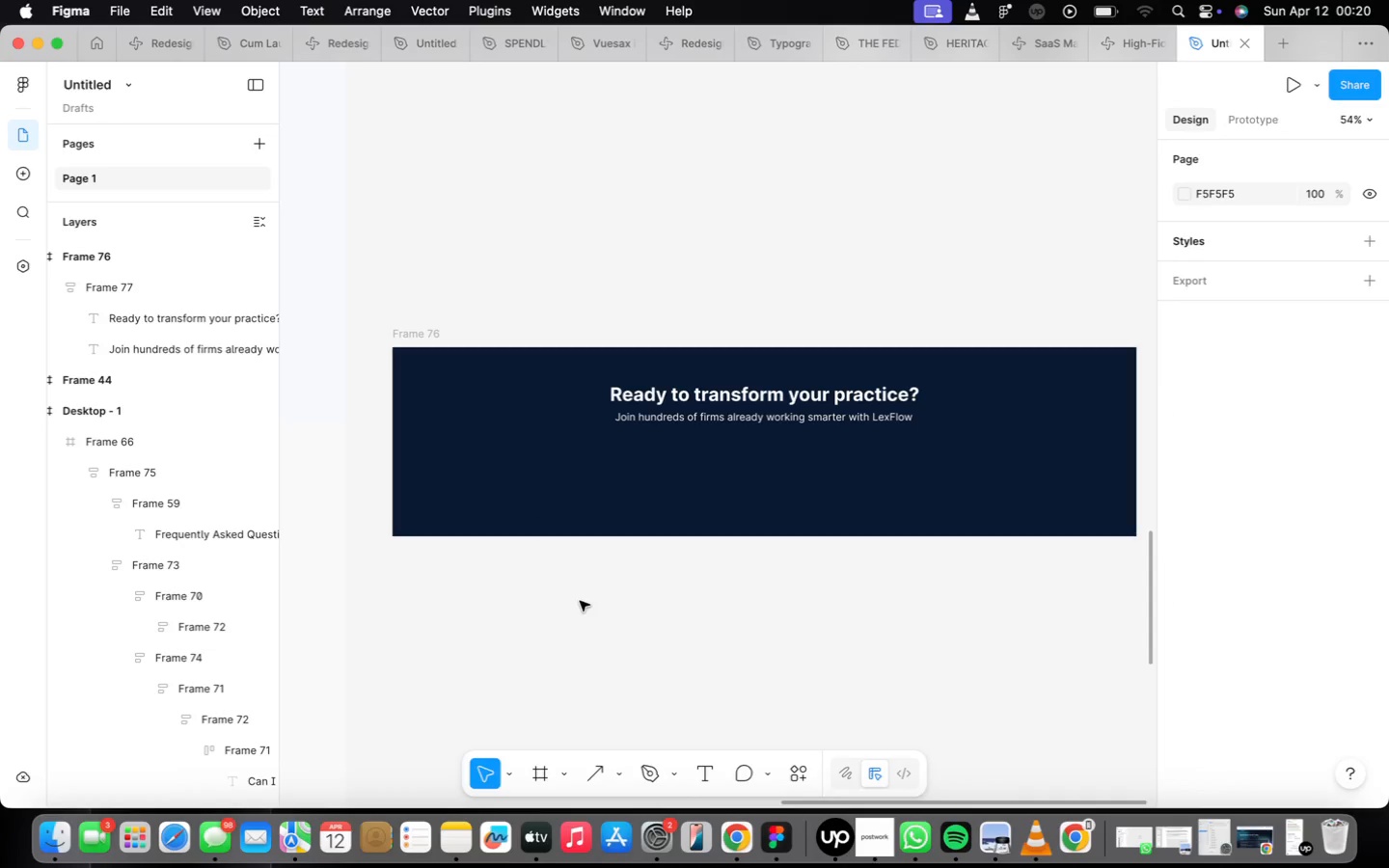 
scroll: coordinate [693, 423], scroll_direction: down, amount: 11.0
 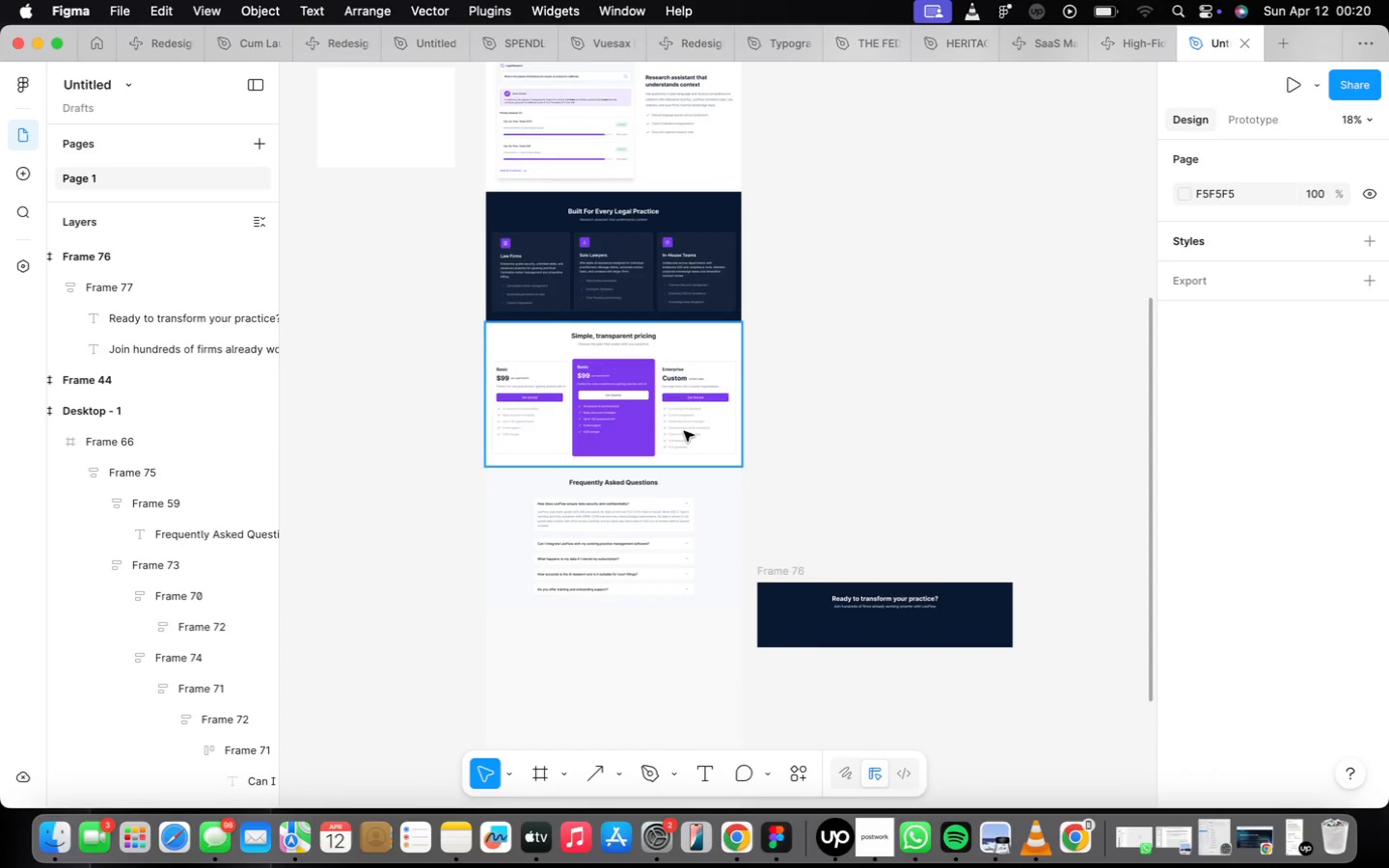 
scroll: coordinate [803, 393], scroll_direction: up, amount: 16.0
 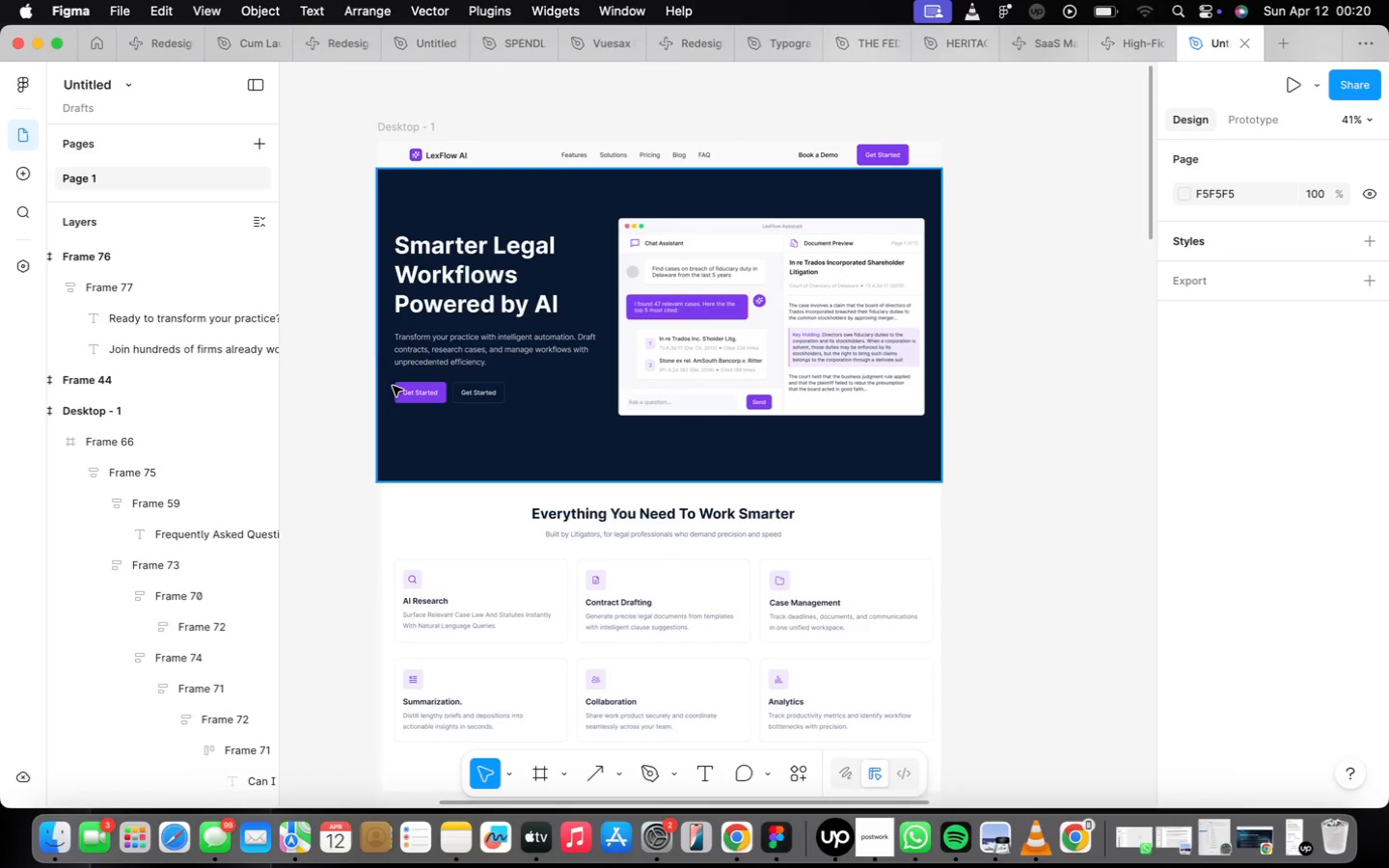 
wait(10.22)
 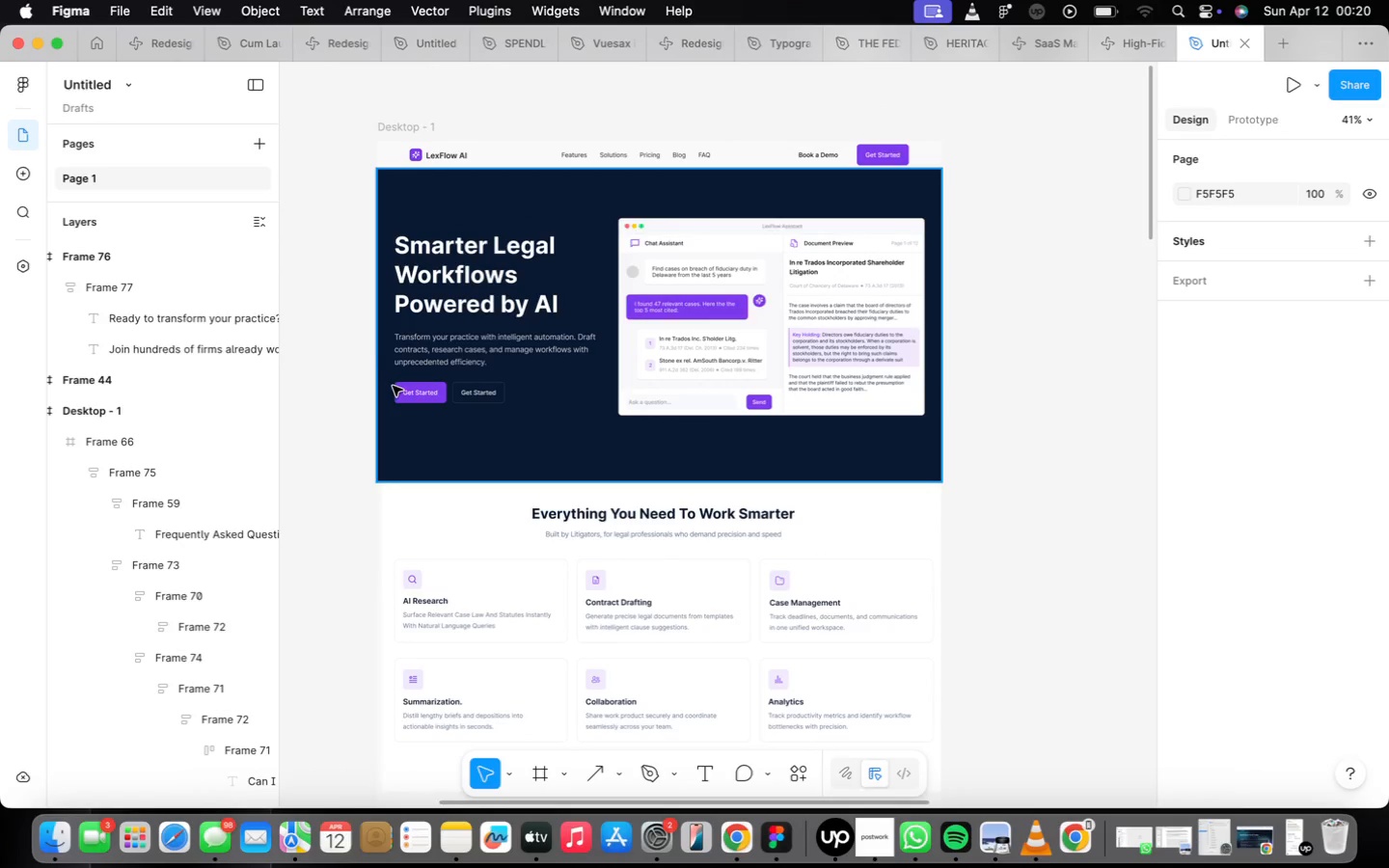 
scroll: coordinate [582, 440], scroll_direction: down, amount: 2.0
 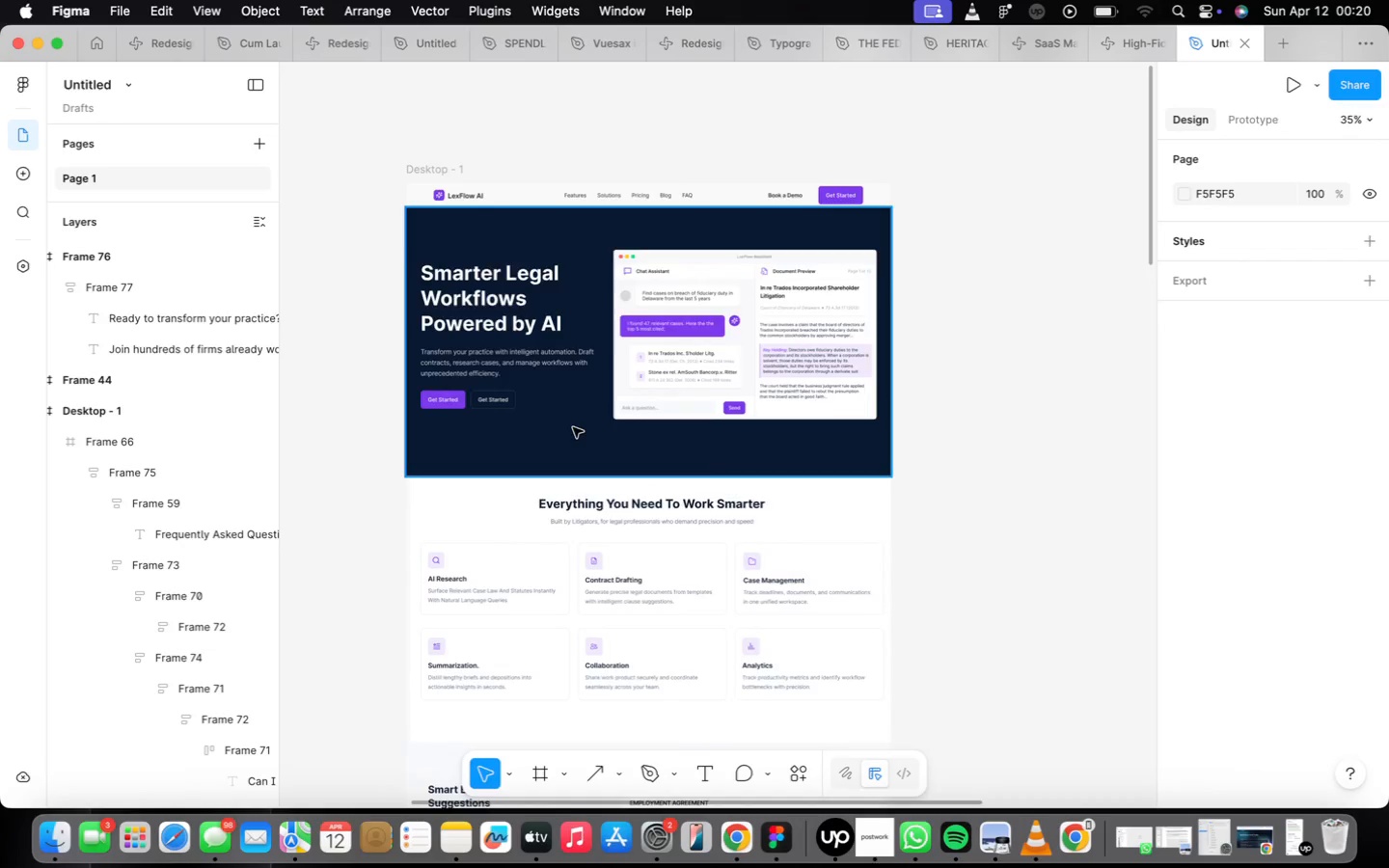 
scroll: coordinate [572, 427], scroll_direction: up, amount: 10.0
 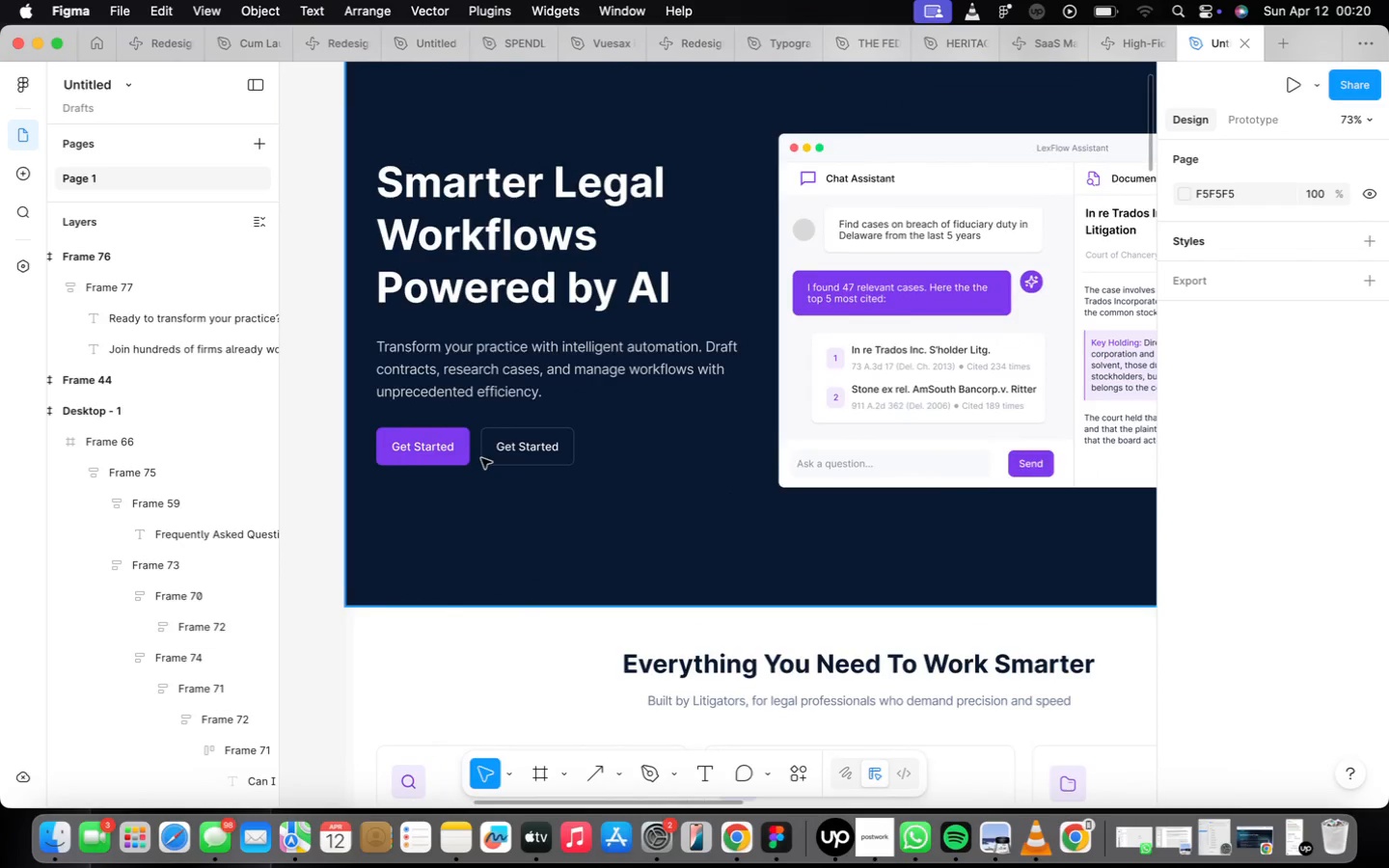 
left_click([441, 442])
 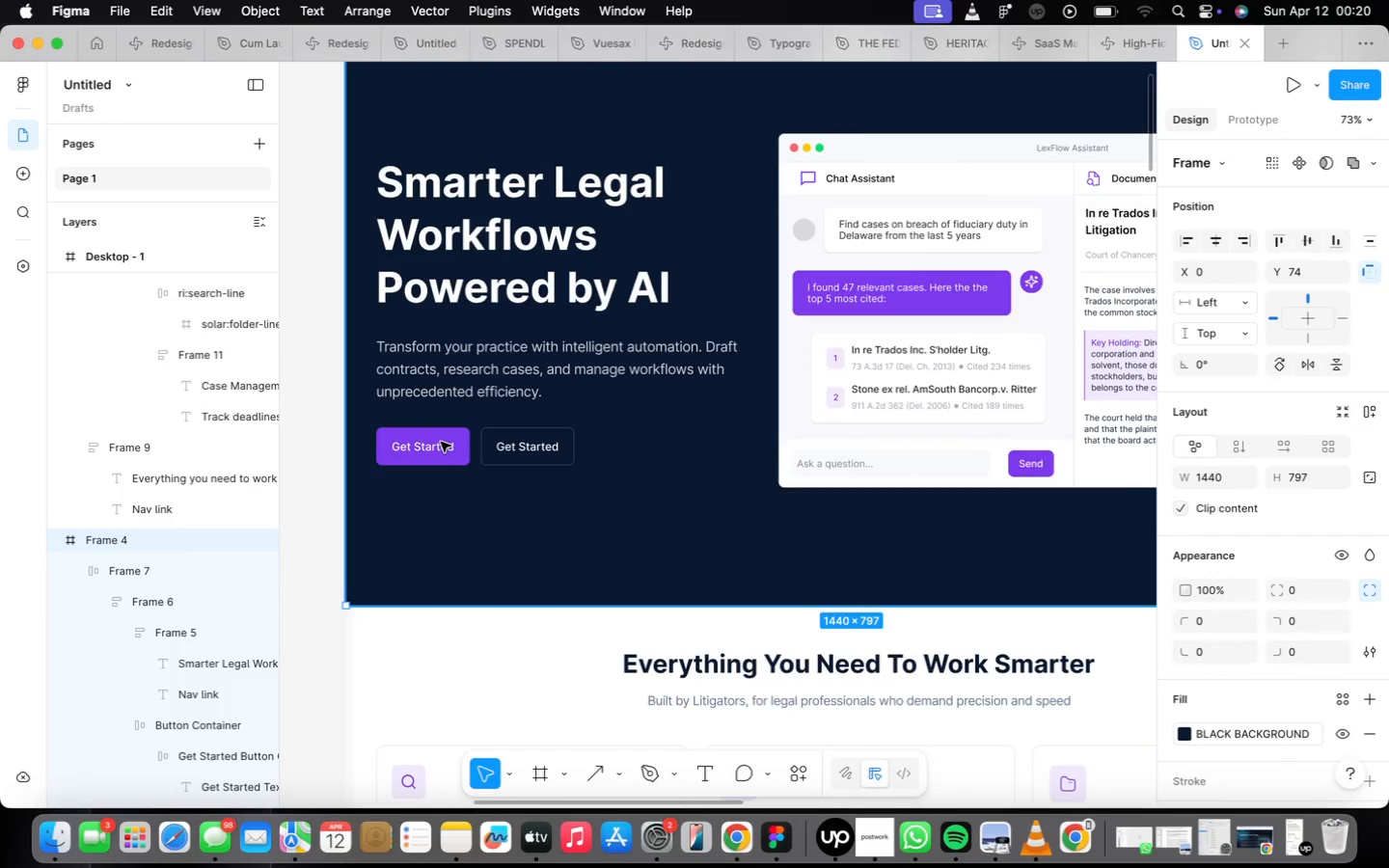 
double_click([441, 442])
 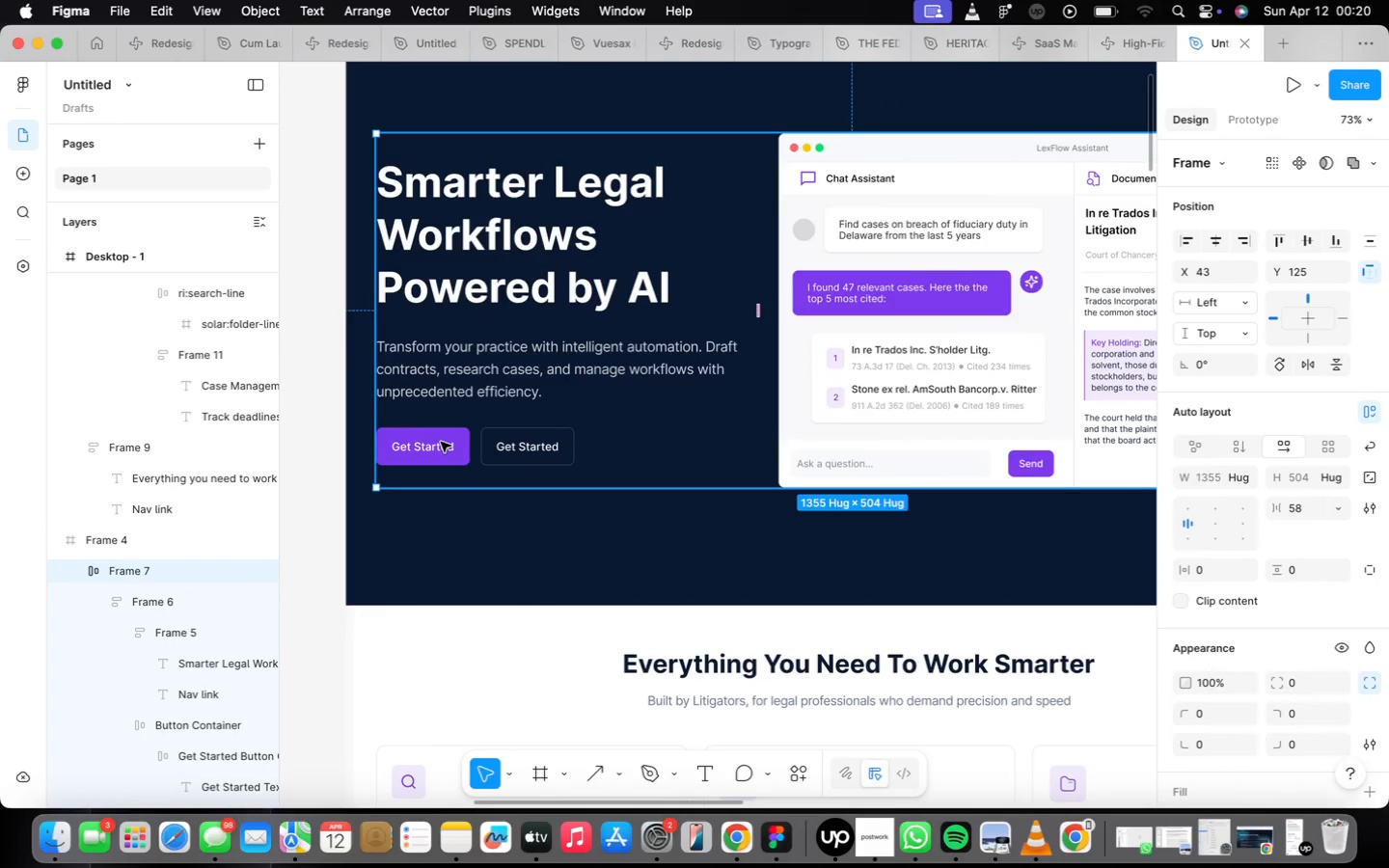 
triple_click([441, 442])
 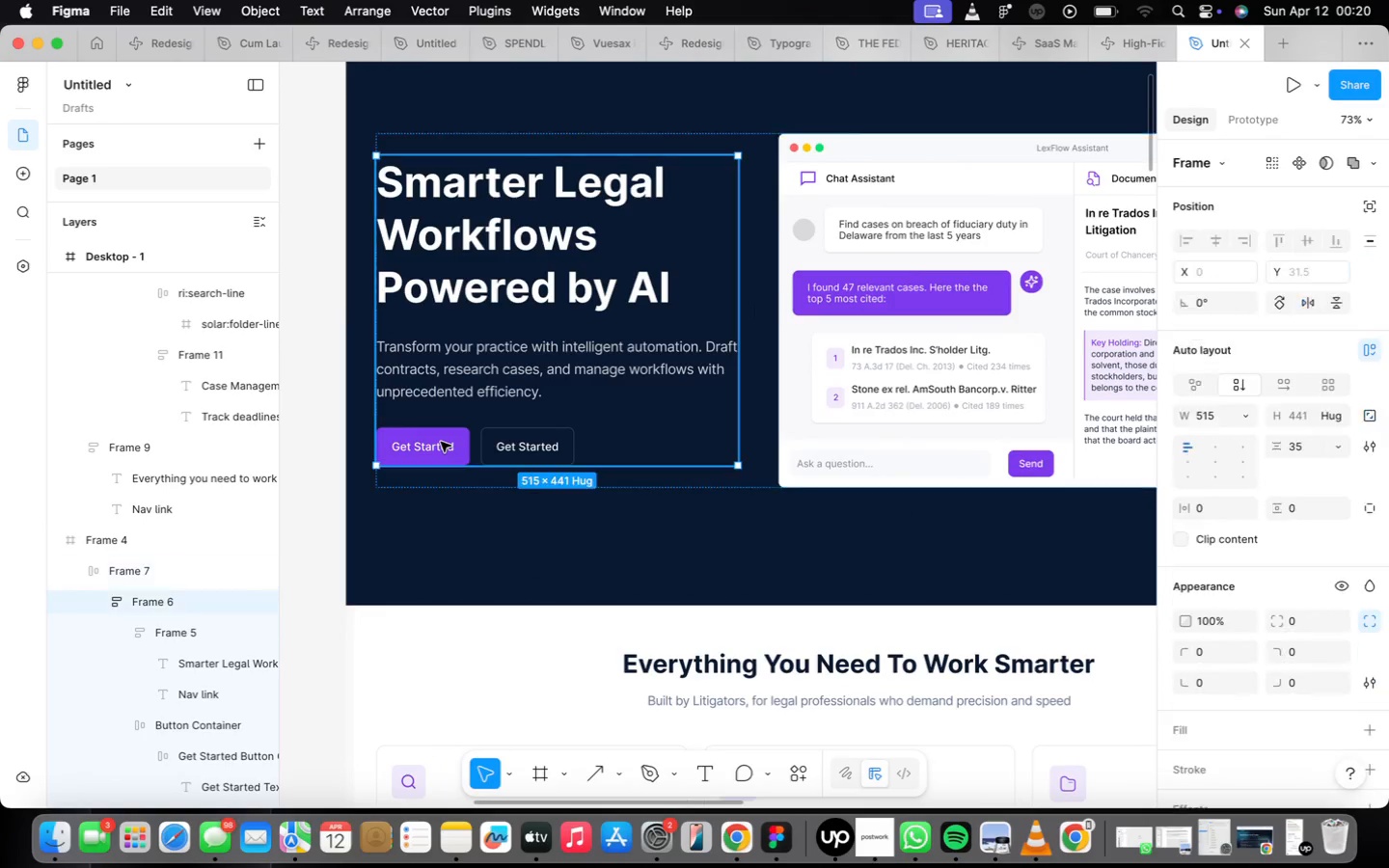 
triple_click([441, 442])
 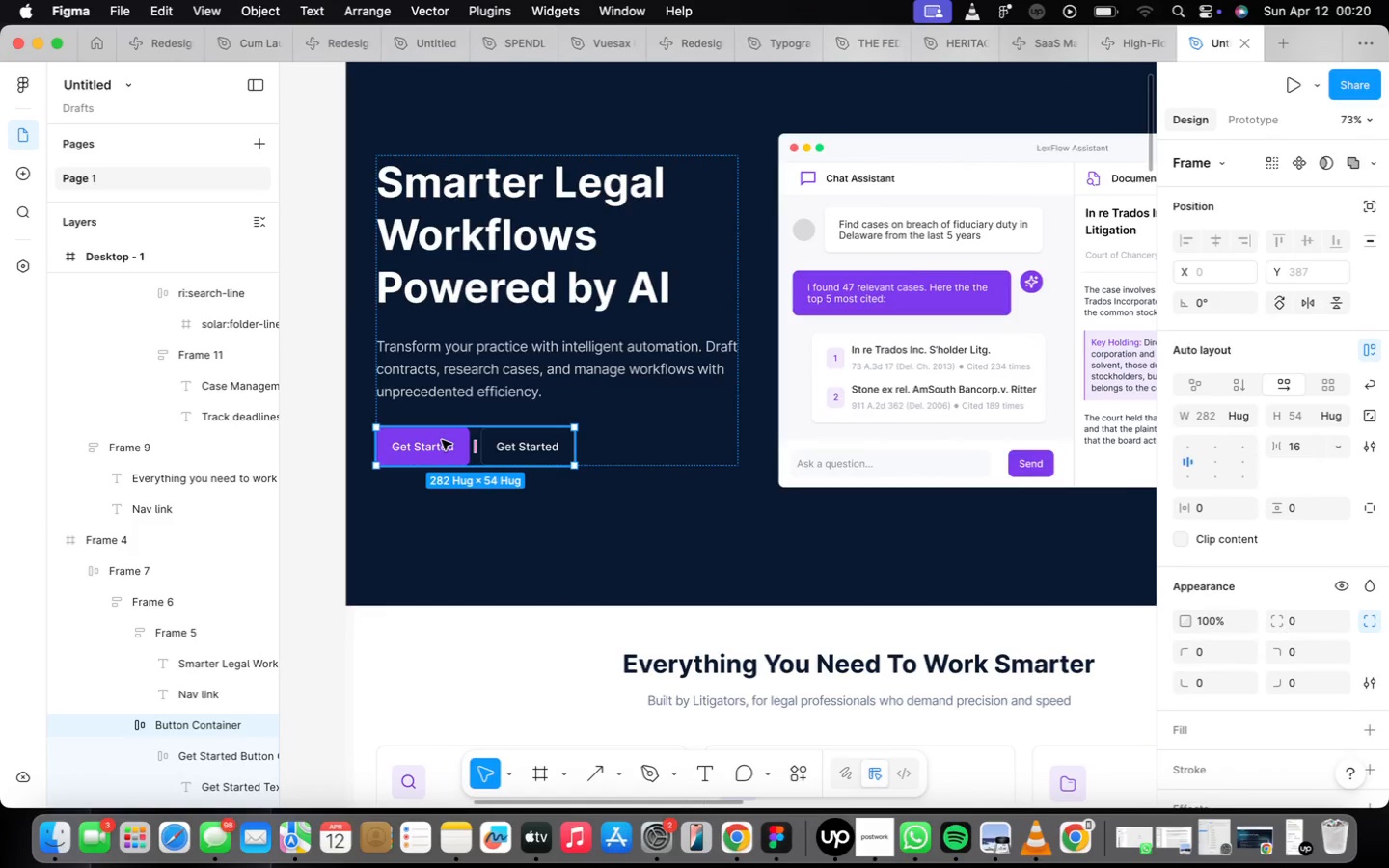 
left_click([442, 440])
 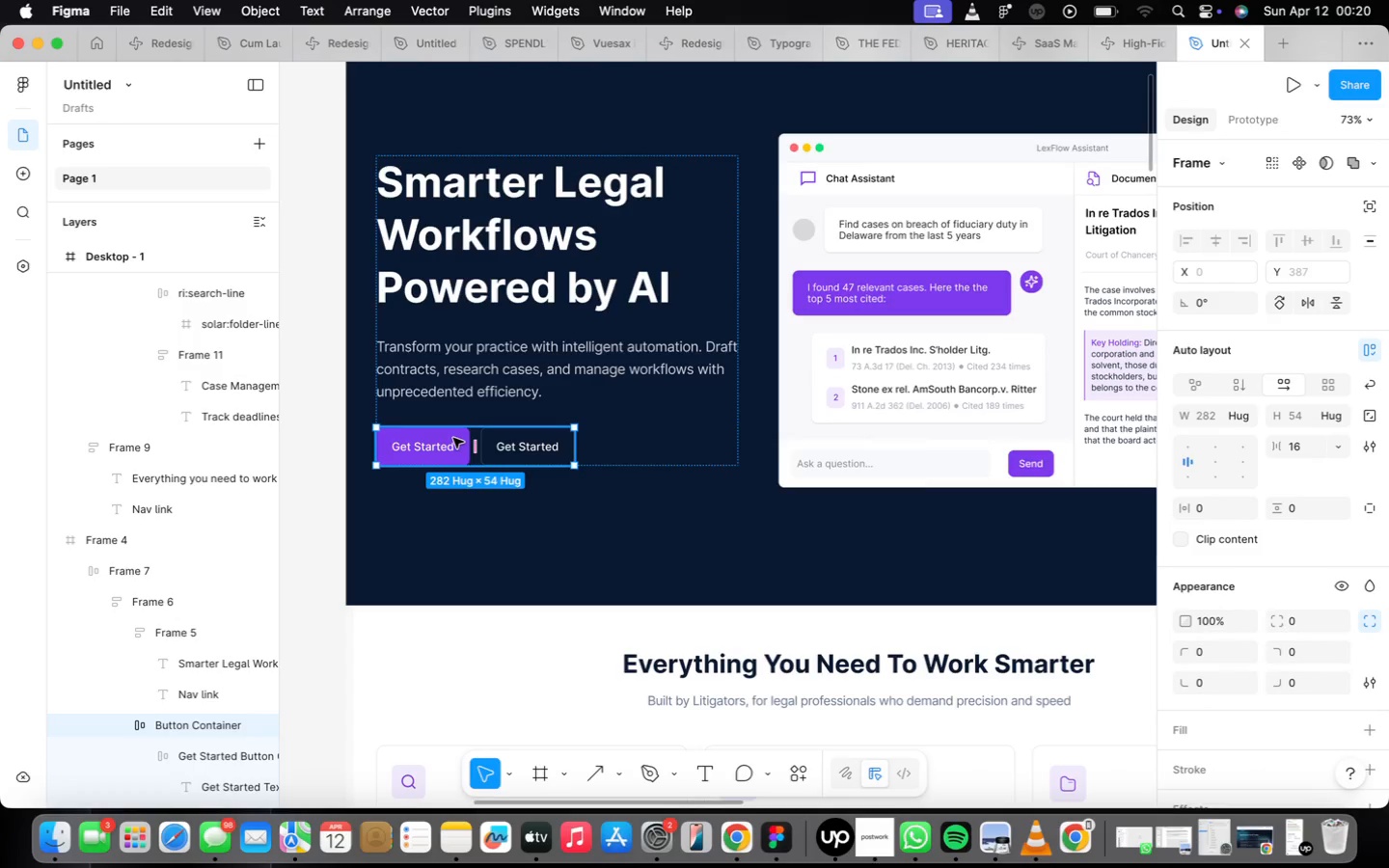 
key(Control+ControlLeft)
 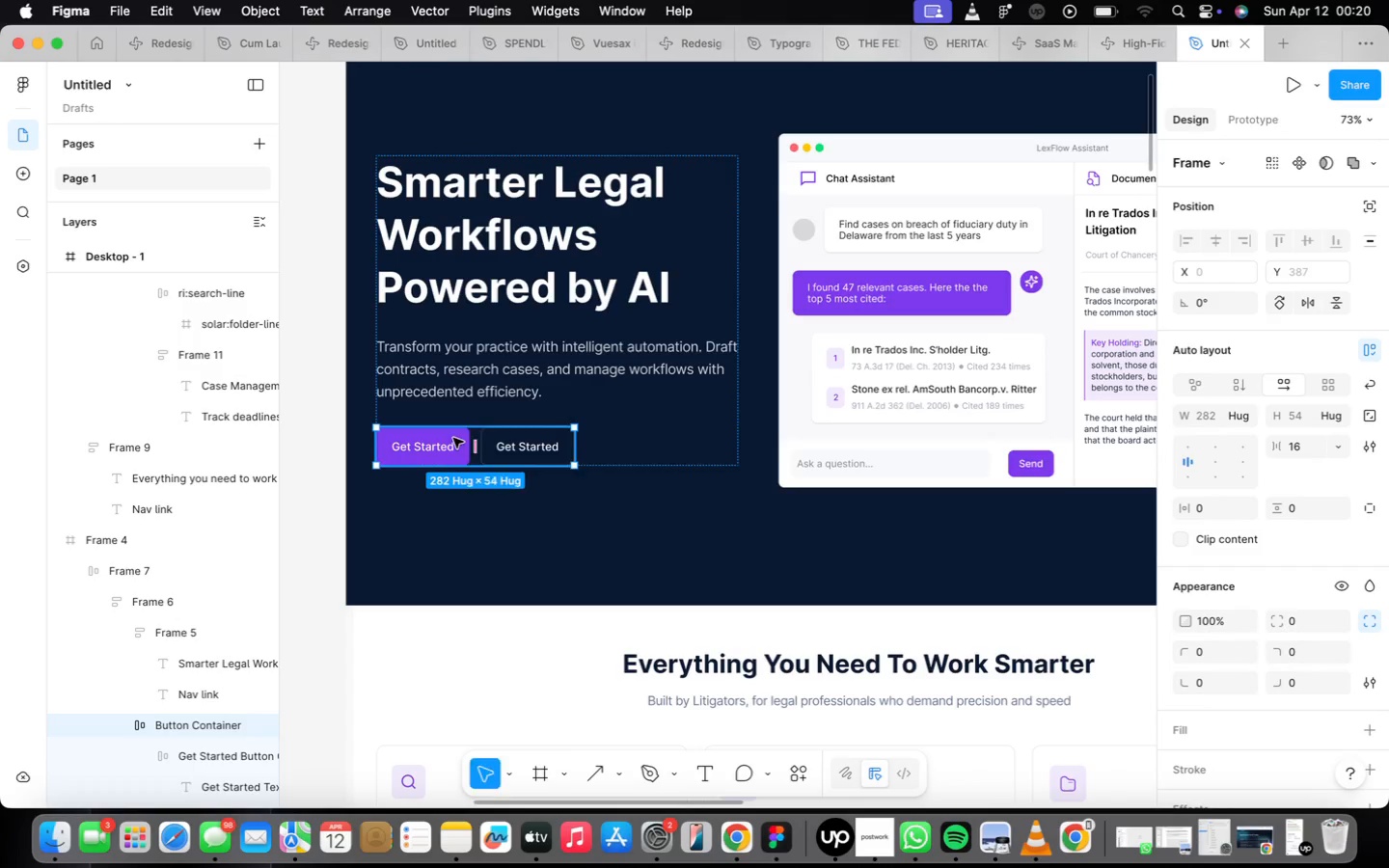 
key(Control+C)
 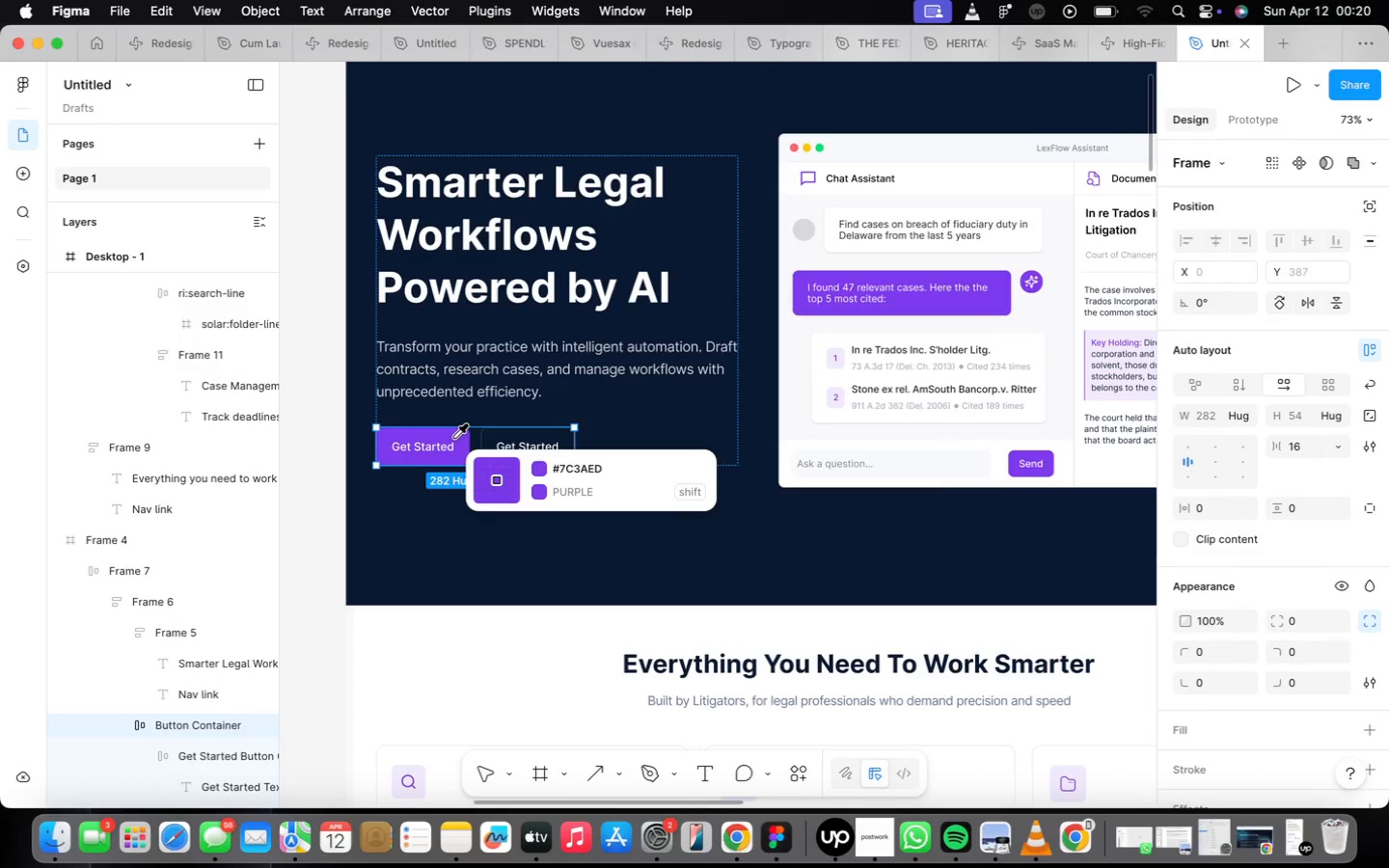 
wait(7.38)
 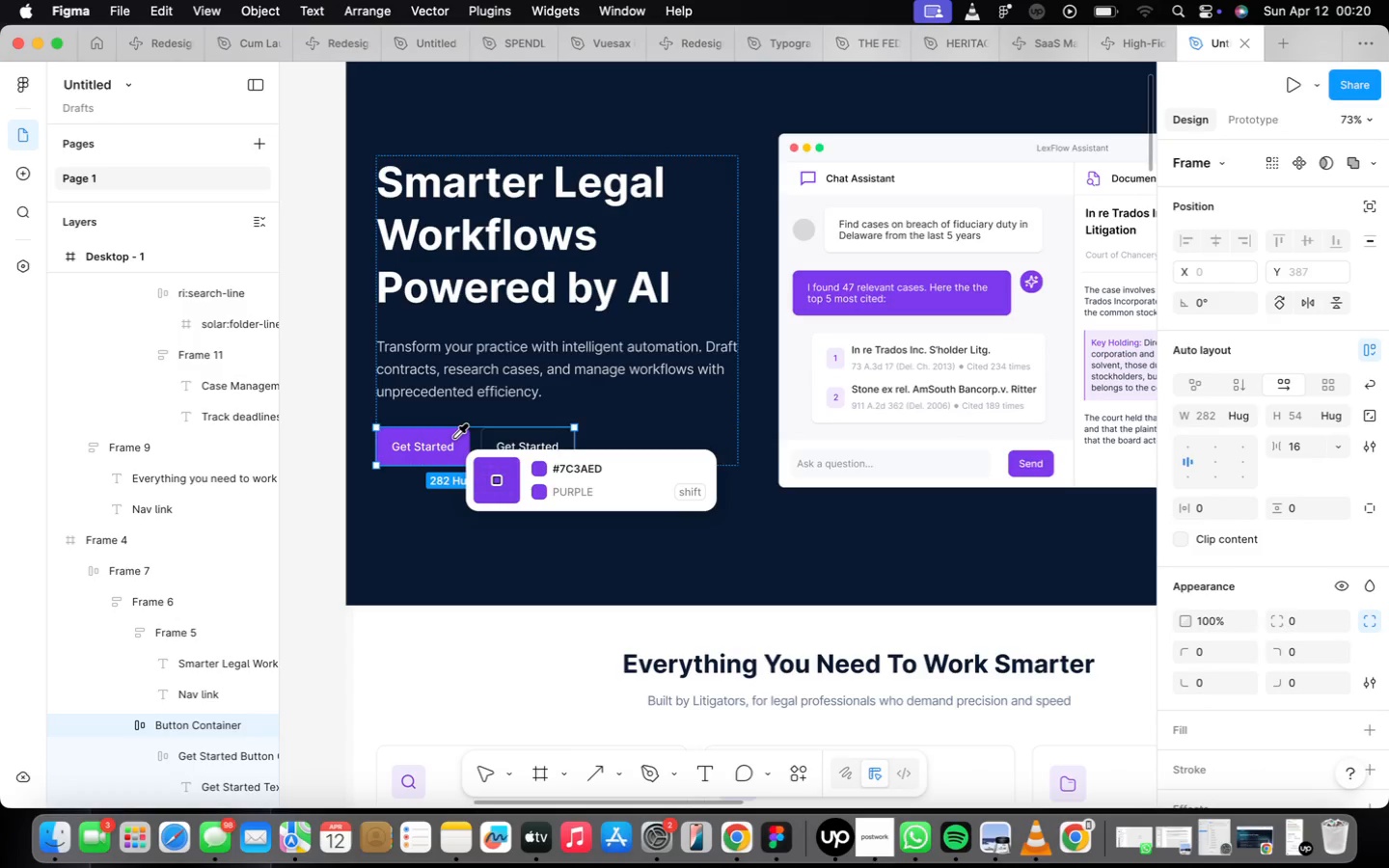 
key(Meta+CommandLeft)
 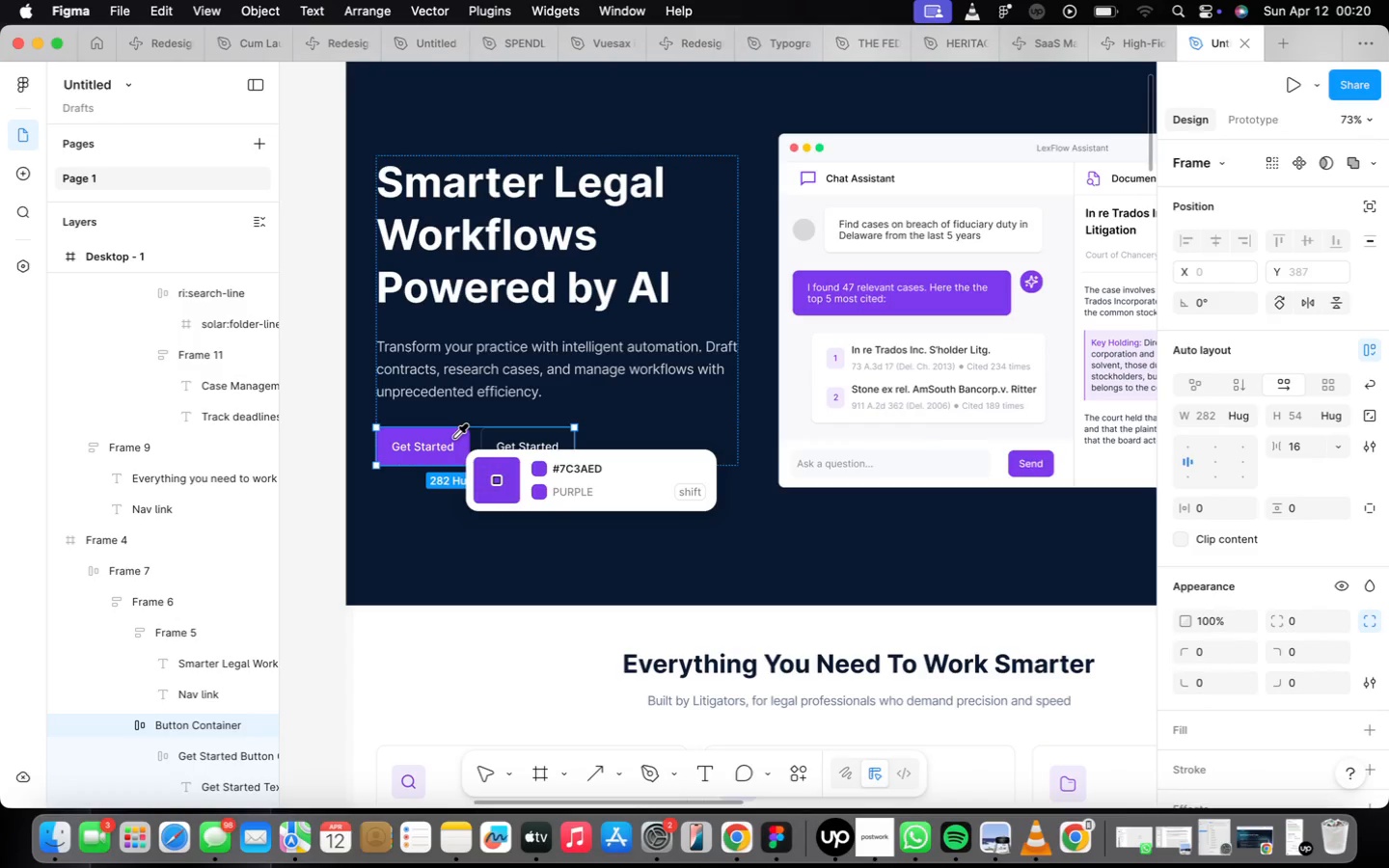 
key(Meta+Z)
 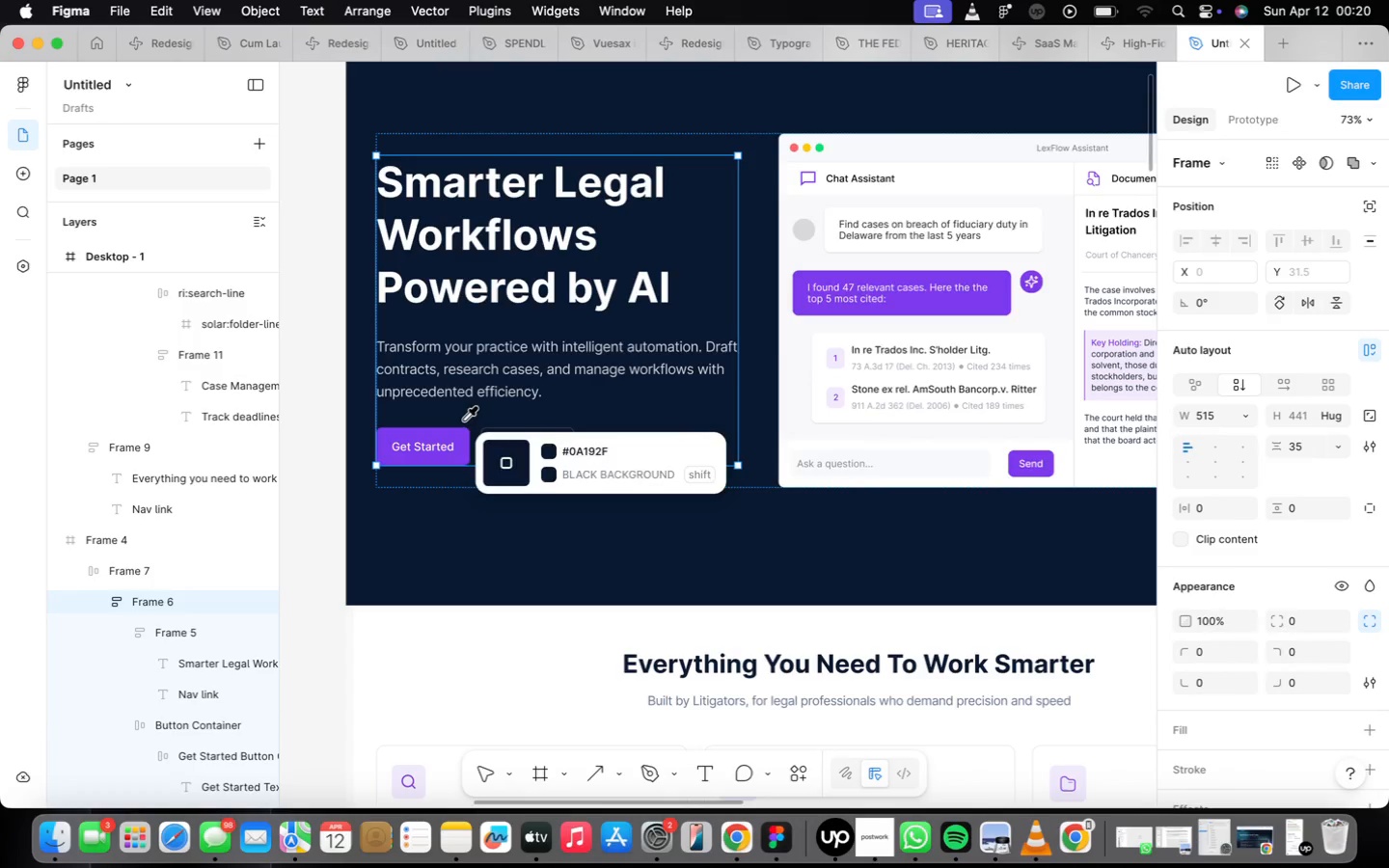 
left_click([601, 555])
 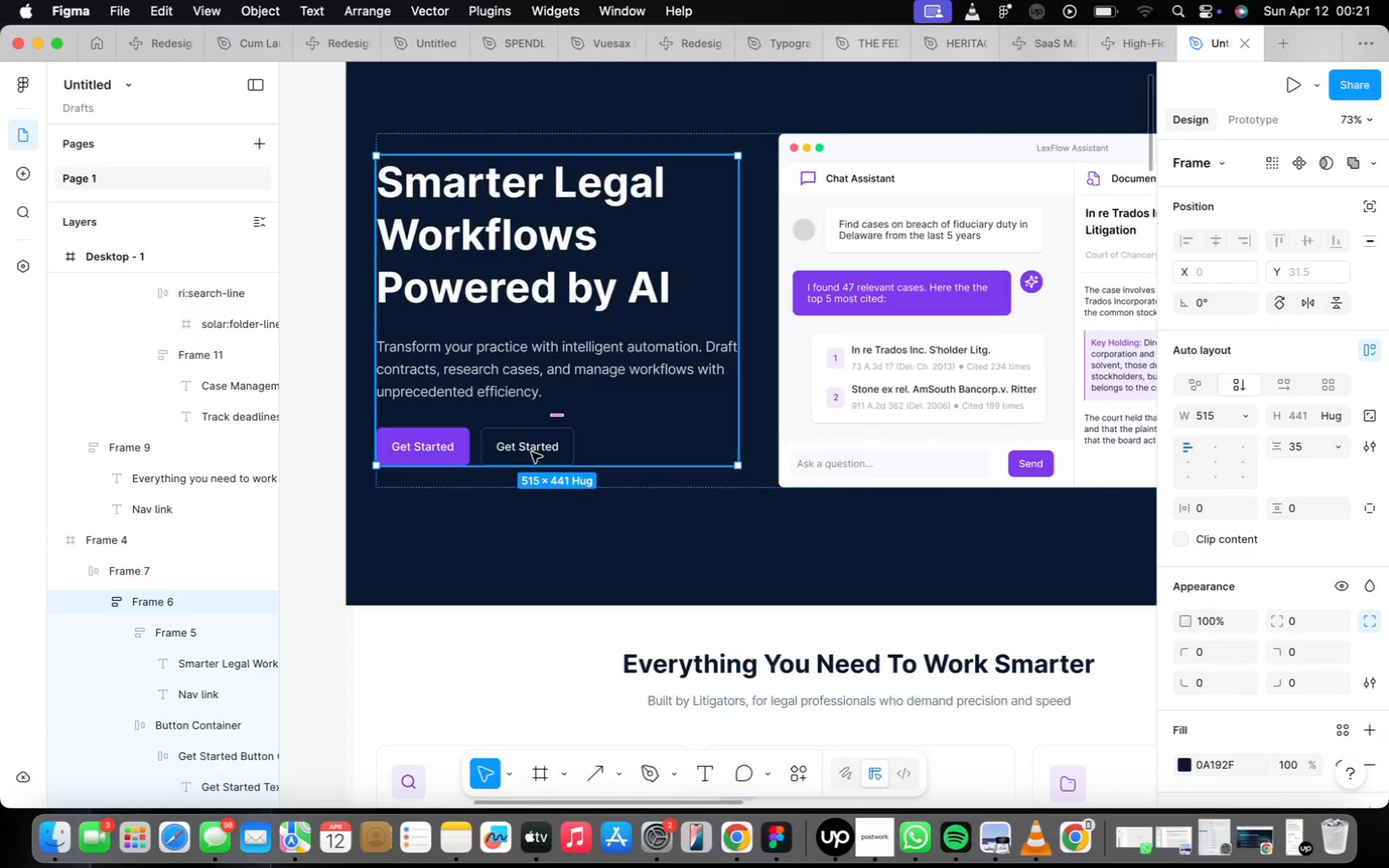 
double_click([488, 445])
 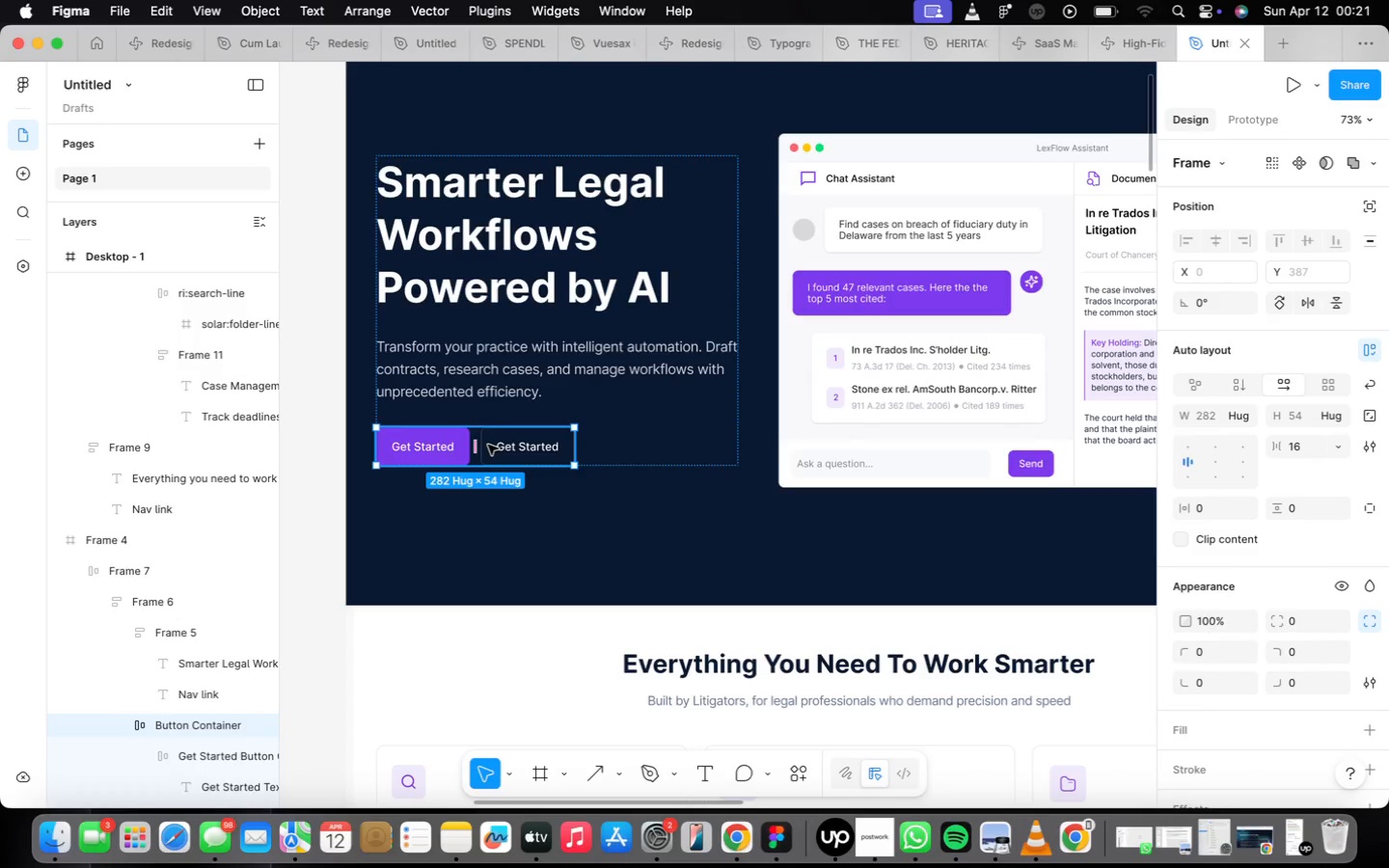 
wait(35.81)
 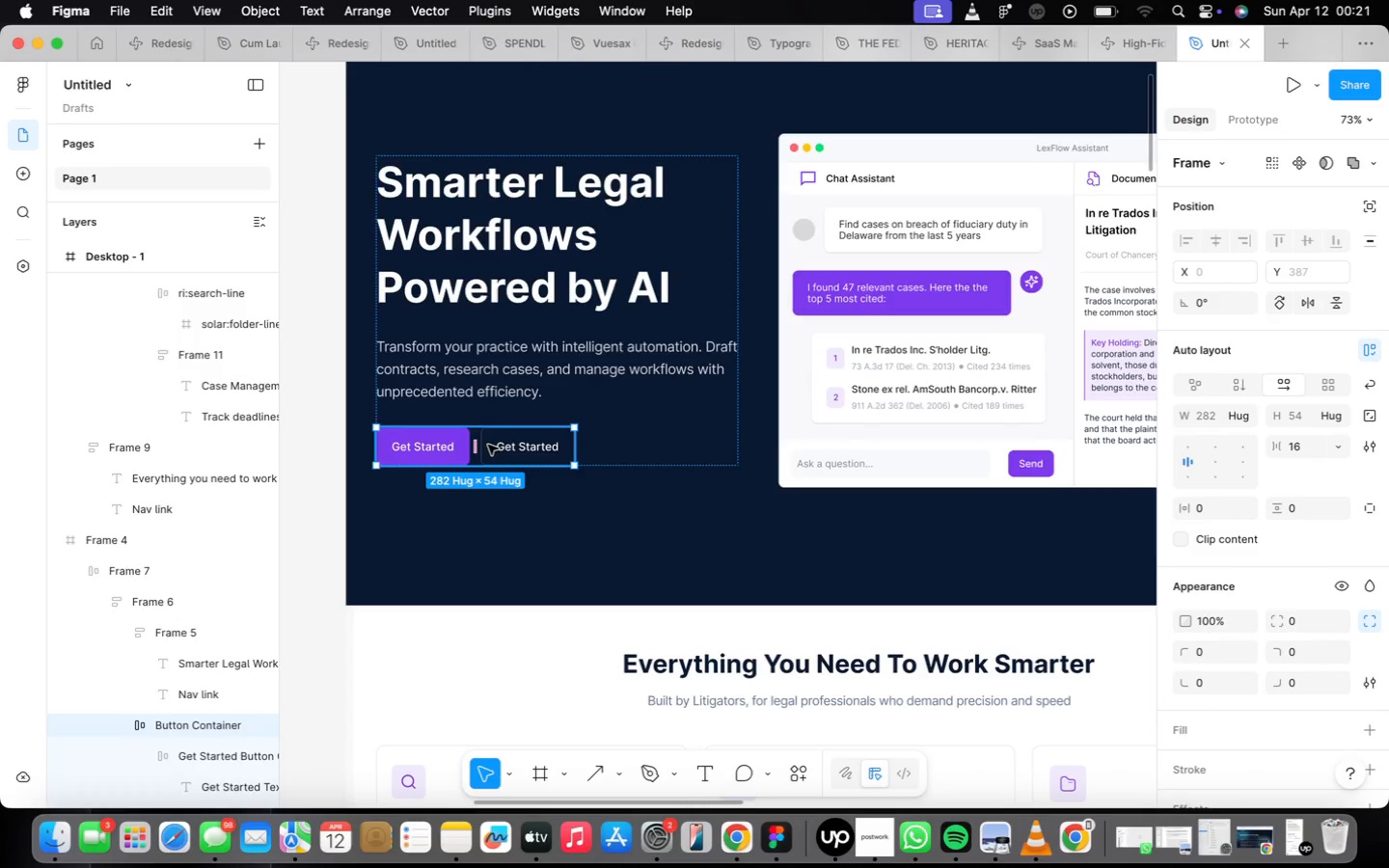 
key(Meta+CommandLeft)
 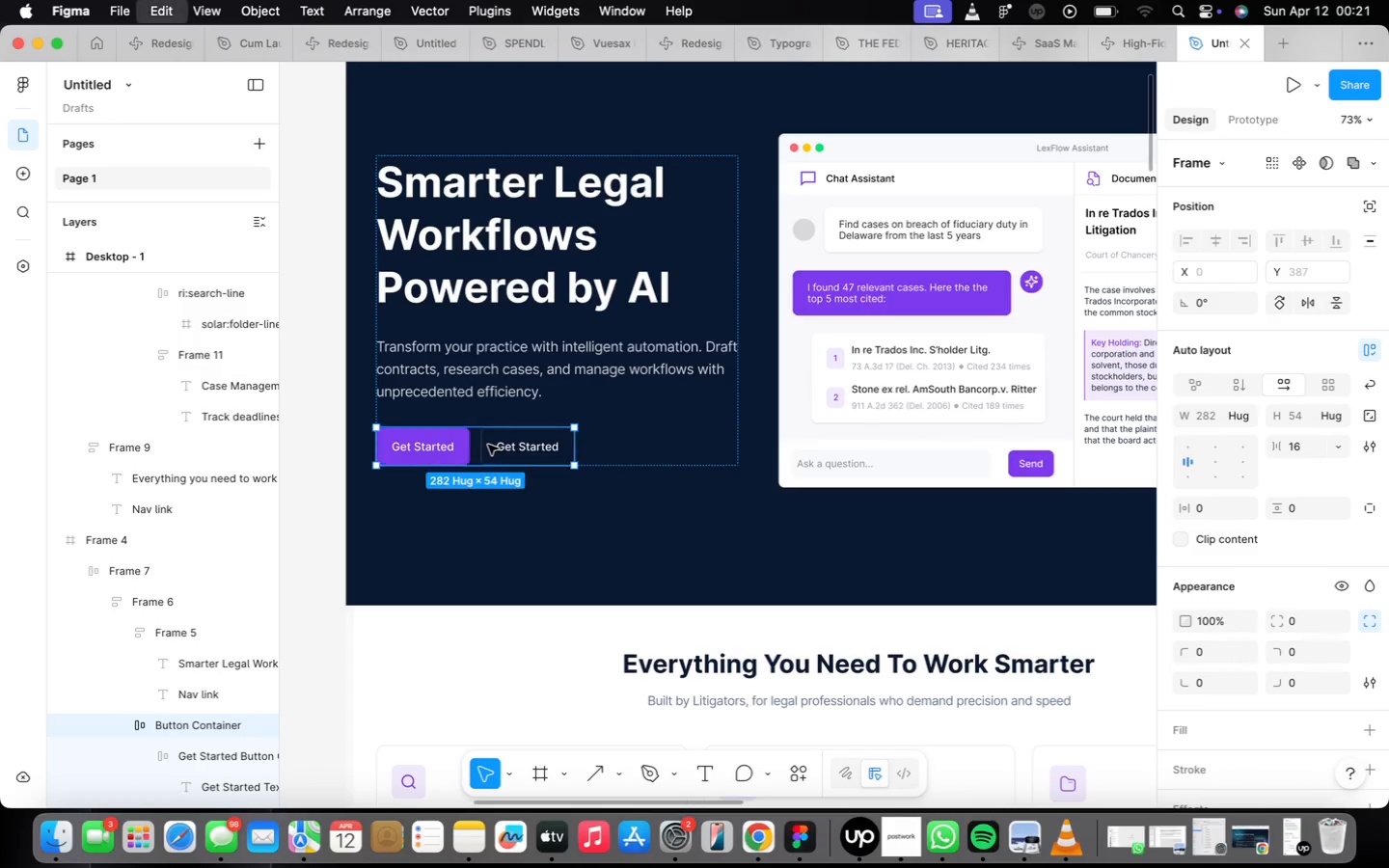 
key(Meta+C)
 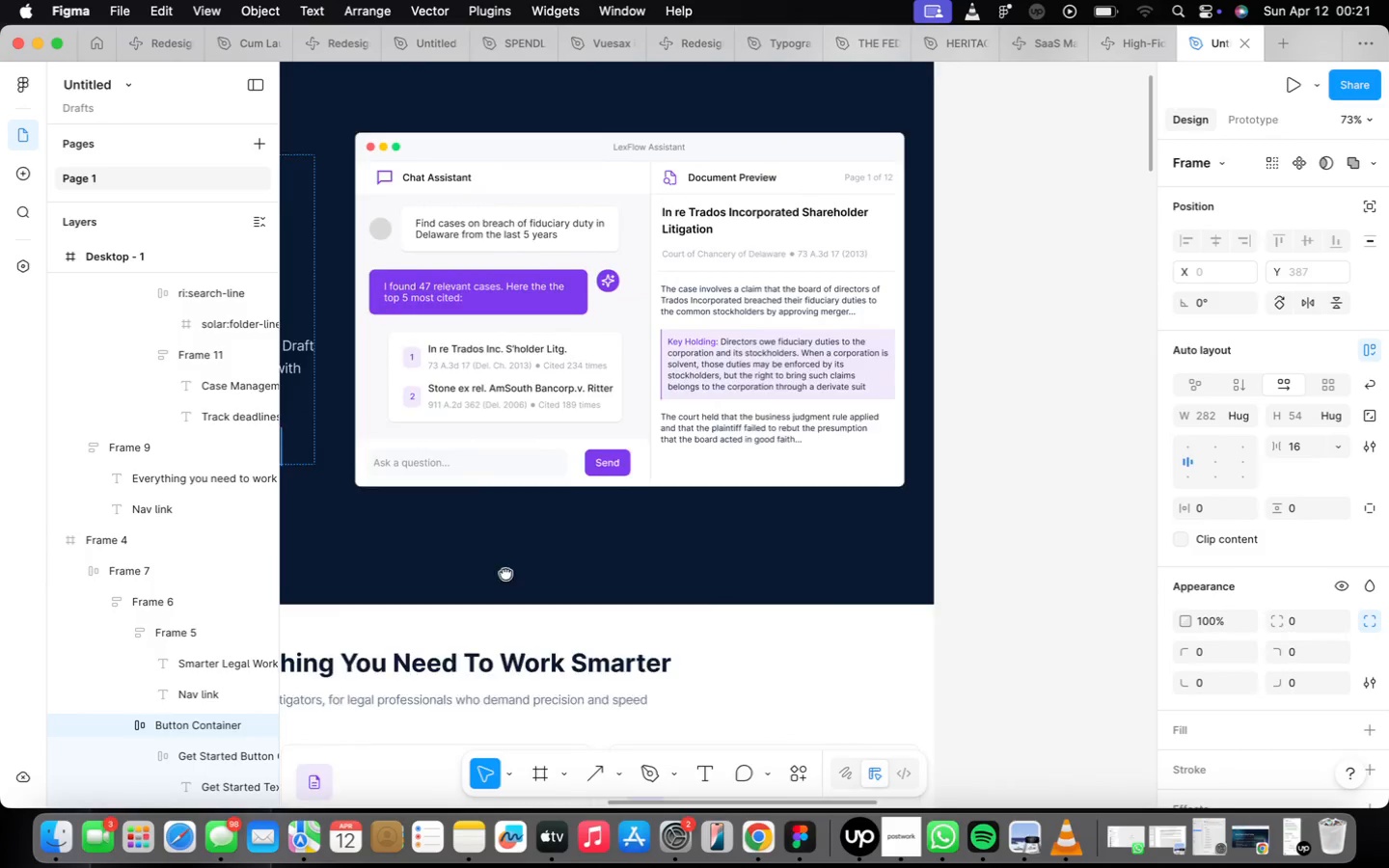 
wait(7.71)
 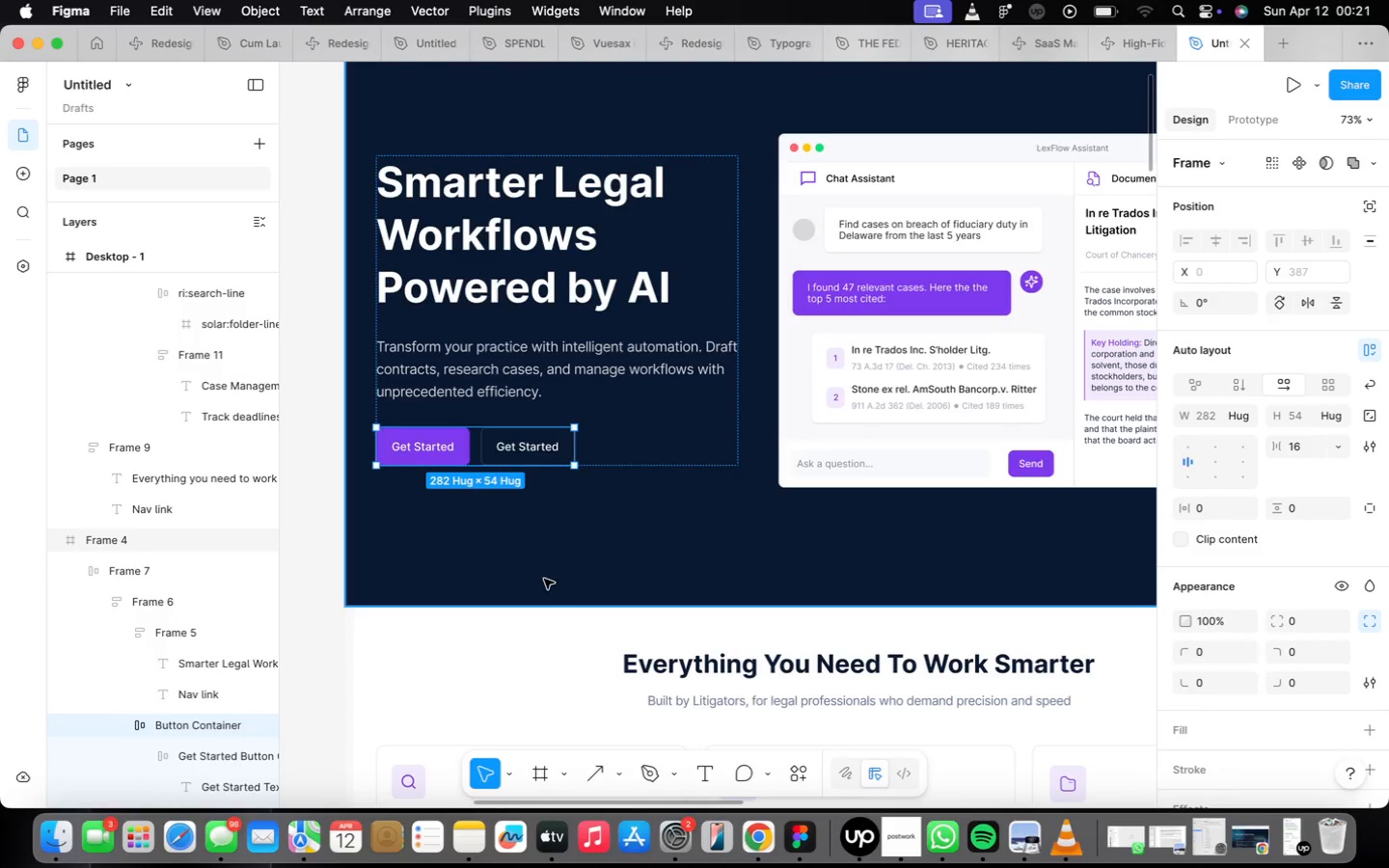 
scroll: coordinate [979, 336], scroll_direction: down, amount: 12.0
 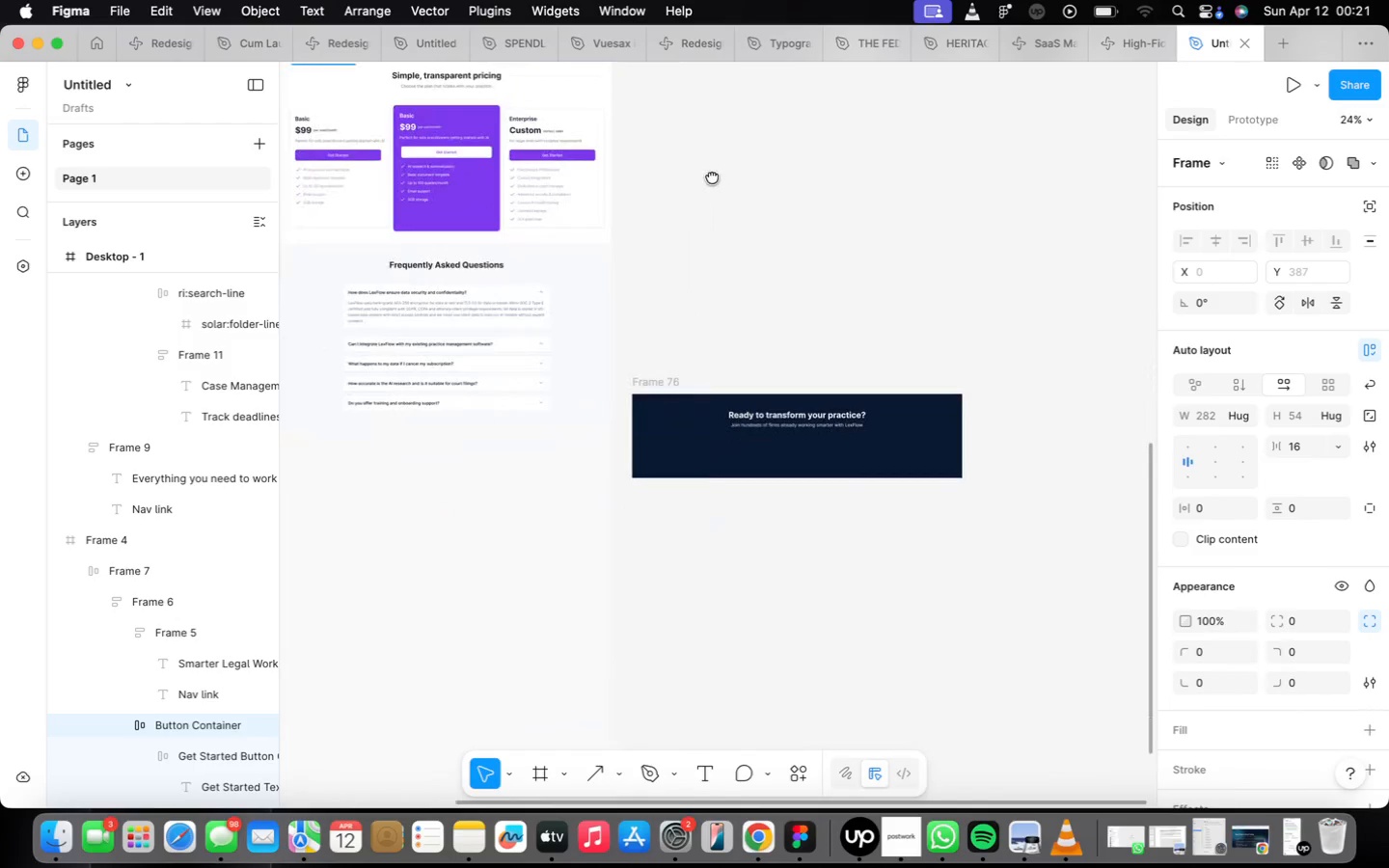 
scroll: coordinate [813, 502], scroll_direction: up, amount: 13.0
 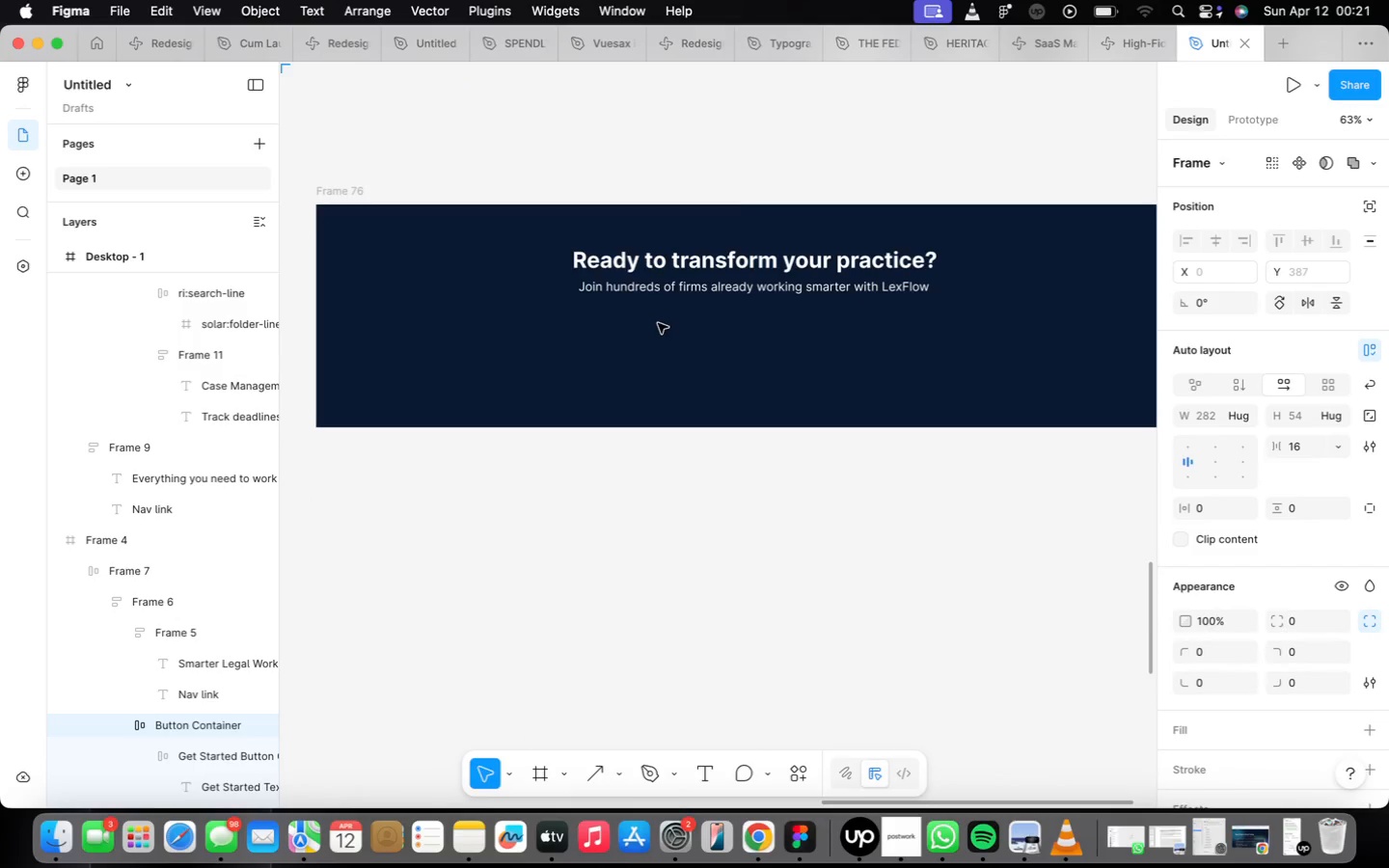 
left_click([657, 325])
 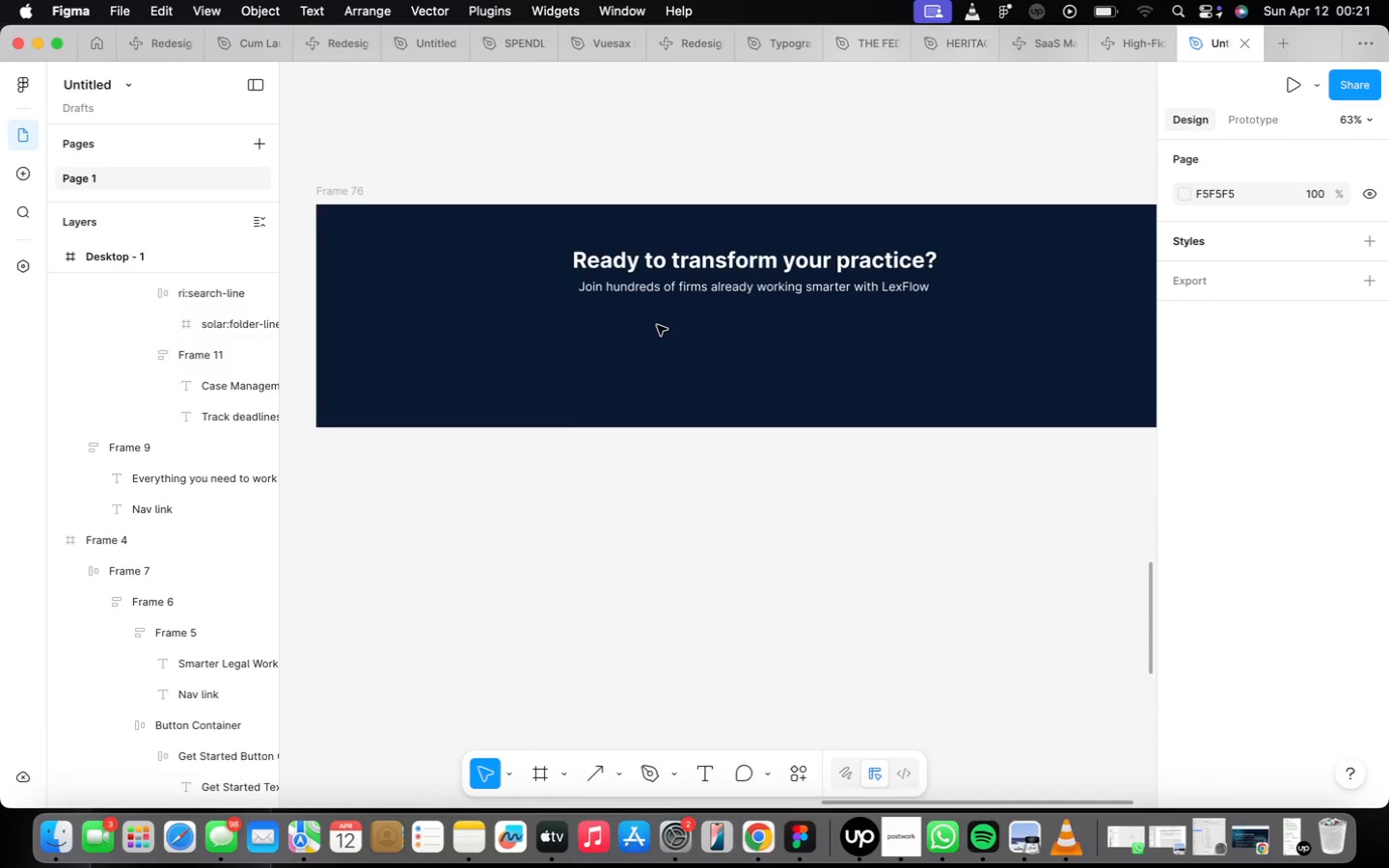 
left_click([657, 325])
 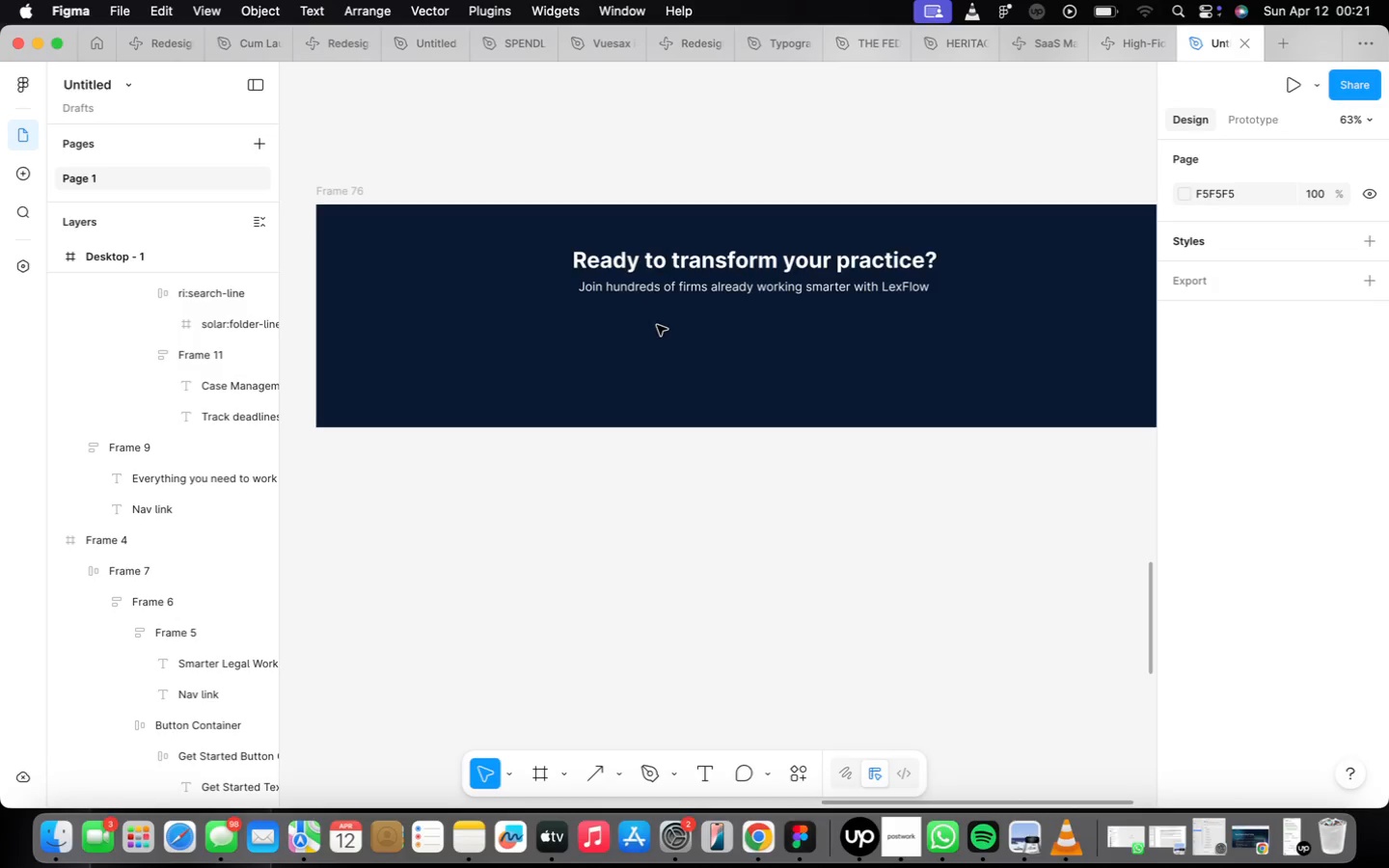 
right_click([655, 328])
 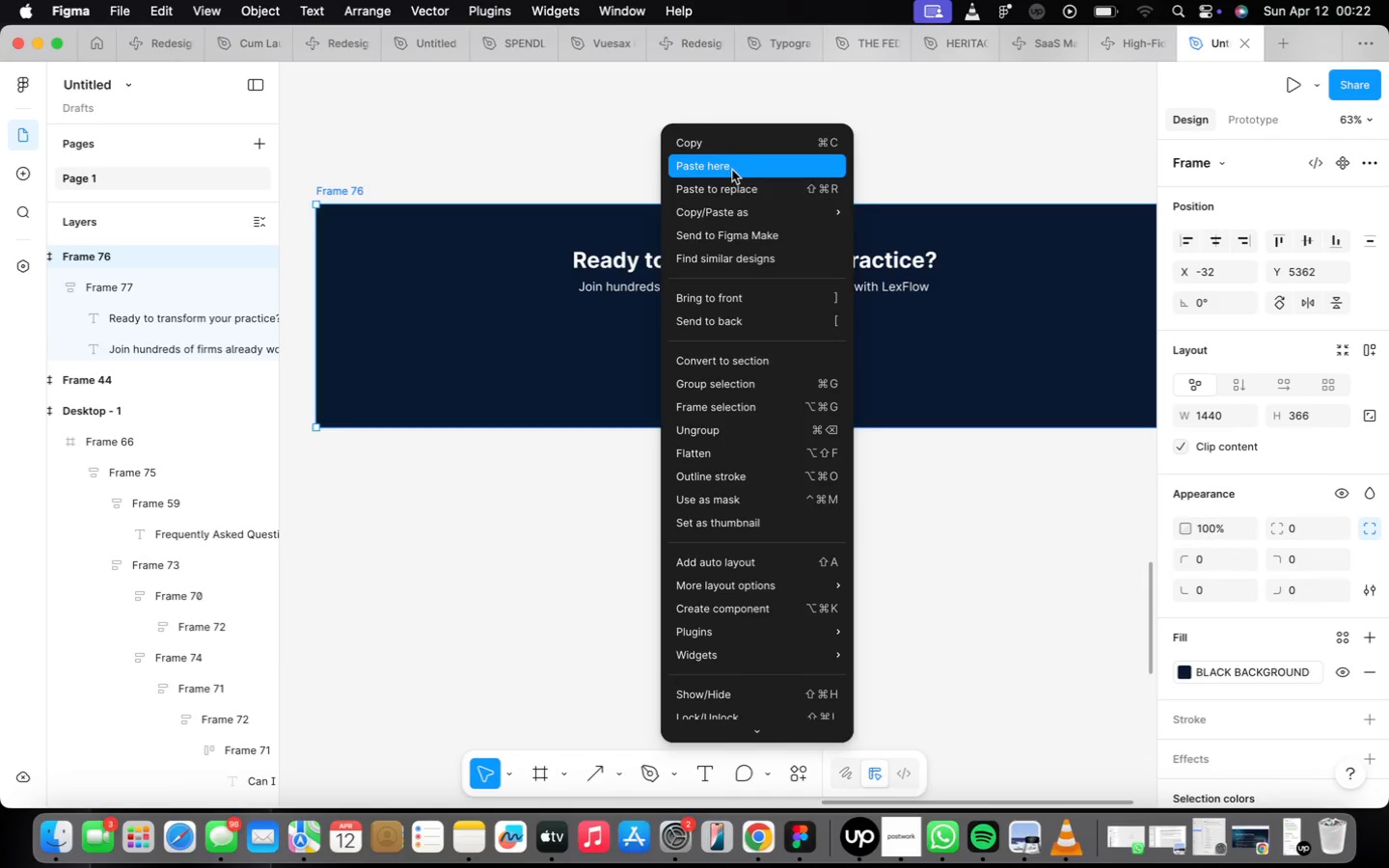 
left_click([732, 170])
 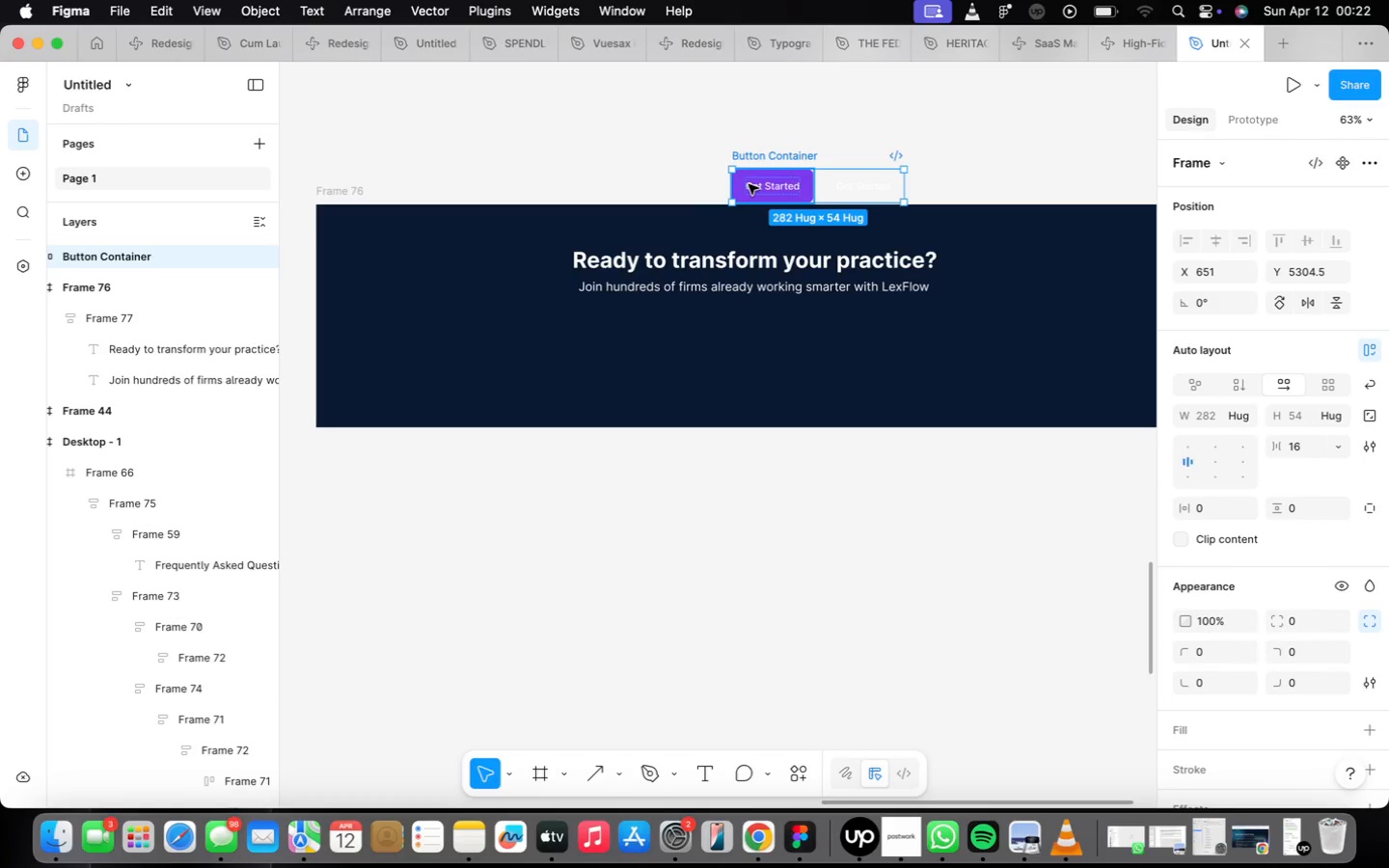 
left_click_drag(start_coordinate=[749, 184], to_coordinate=[690, 334])
 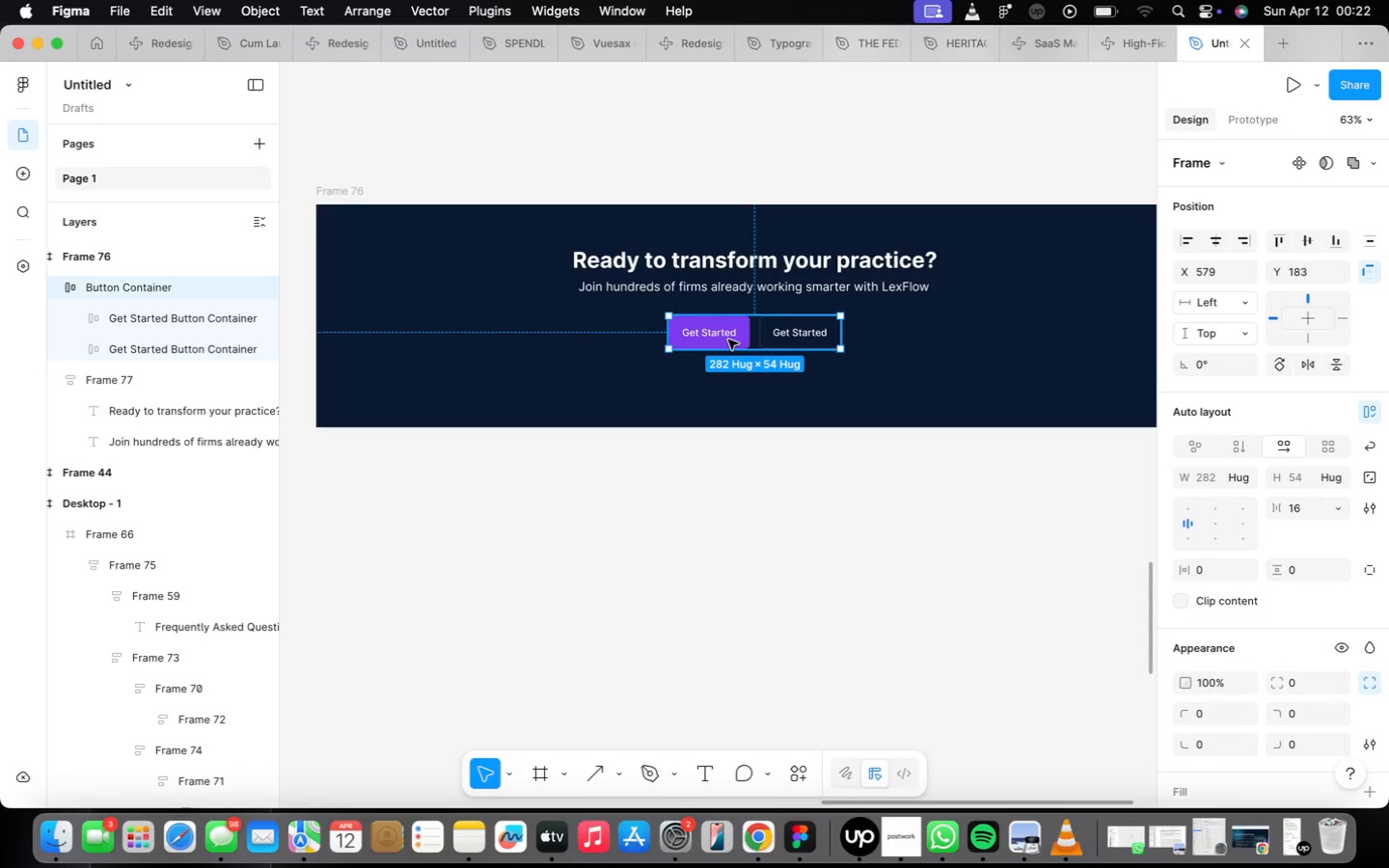 
wait(10.2)
 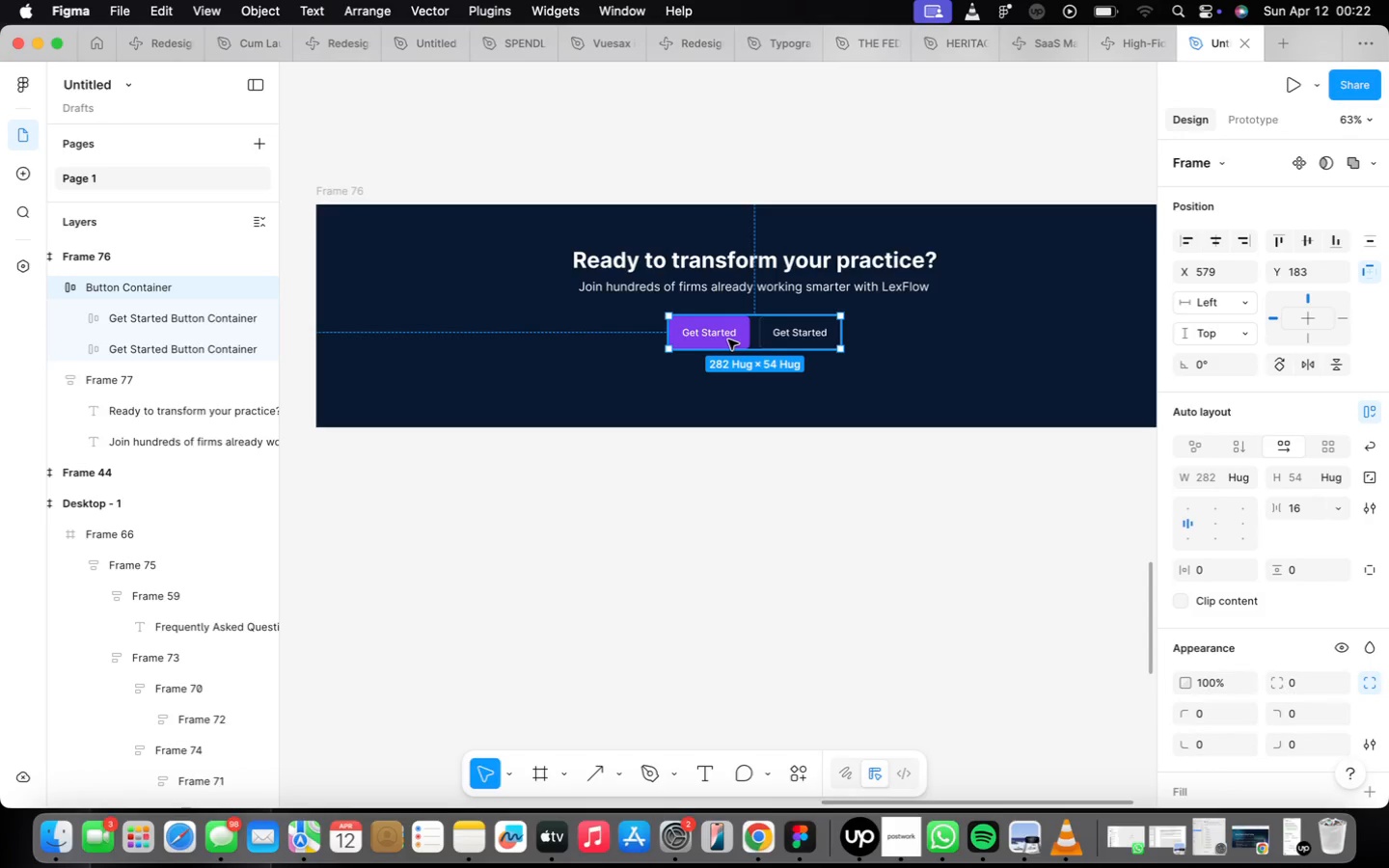 
left_click([1212, 244])
 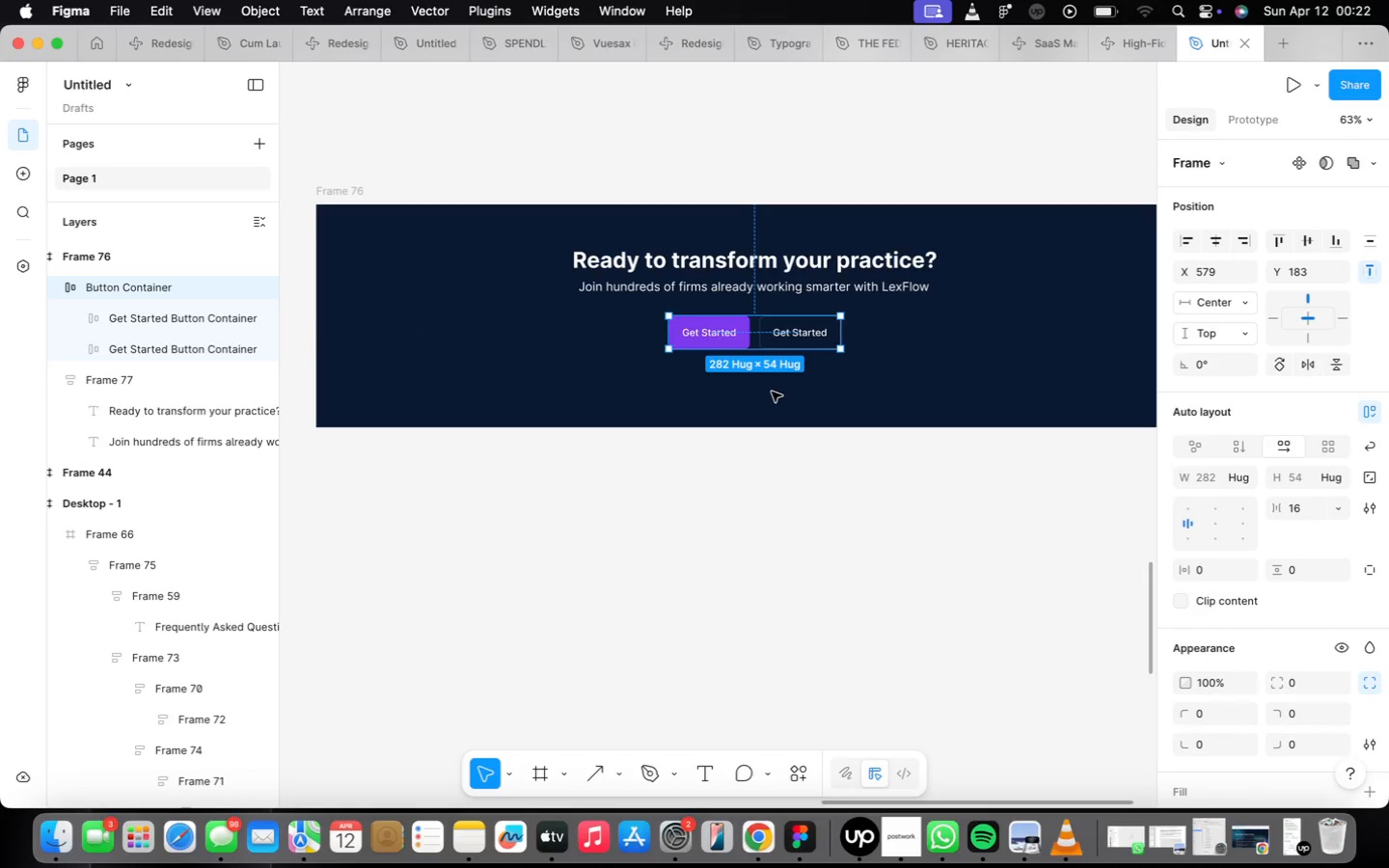 
scroll: coordinate [718, 373], scroll_direction: down, amount: 1.0
 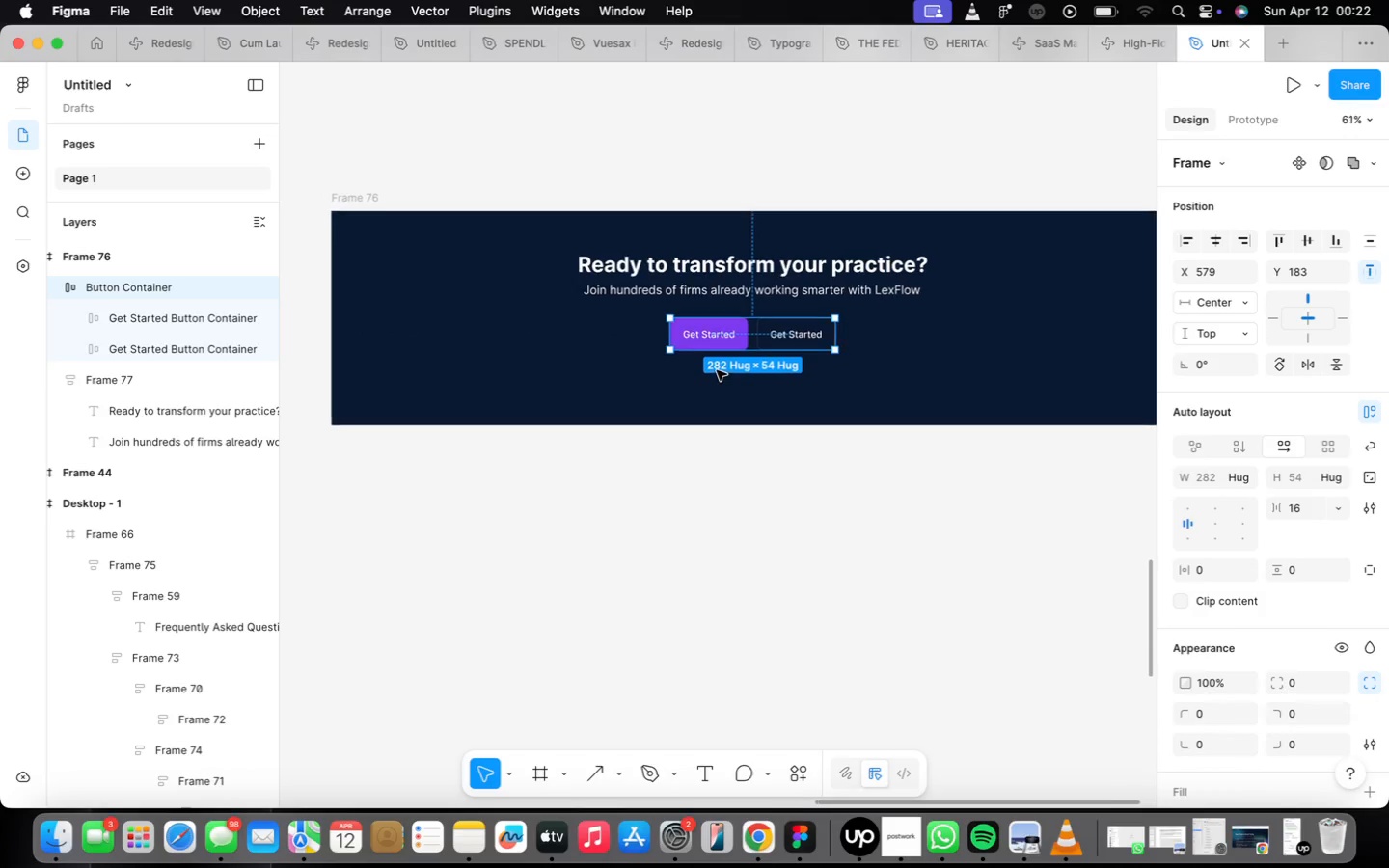 
scroll: coordinate [716, 369], scroll_direction: up, amount: 4.0
 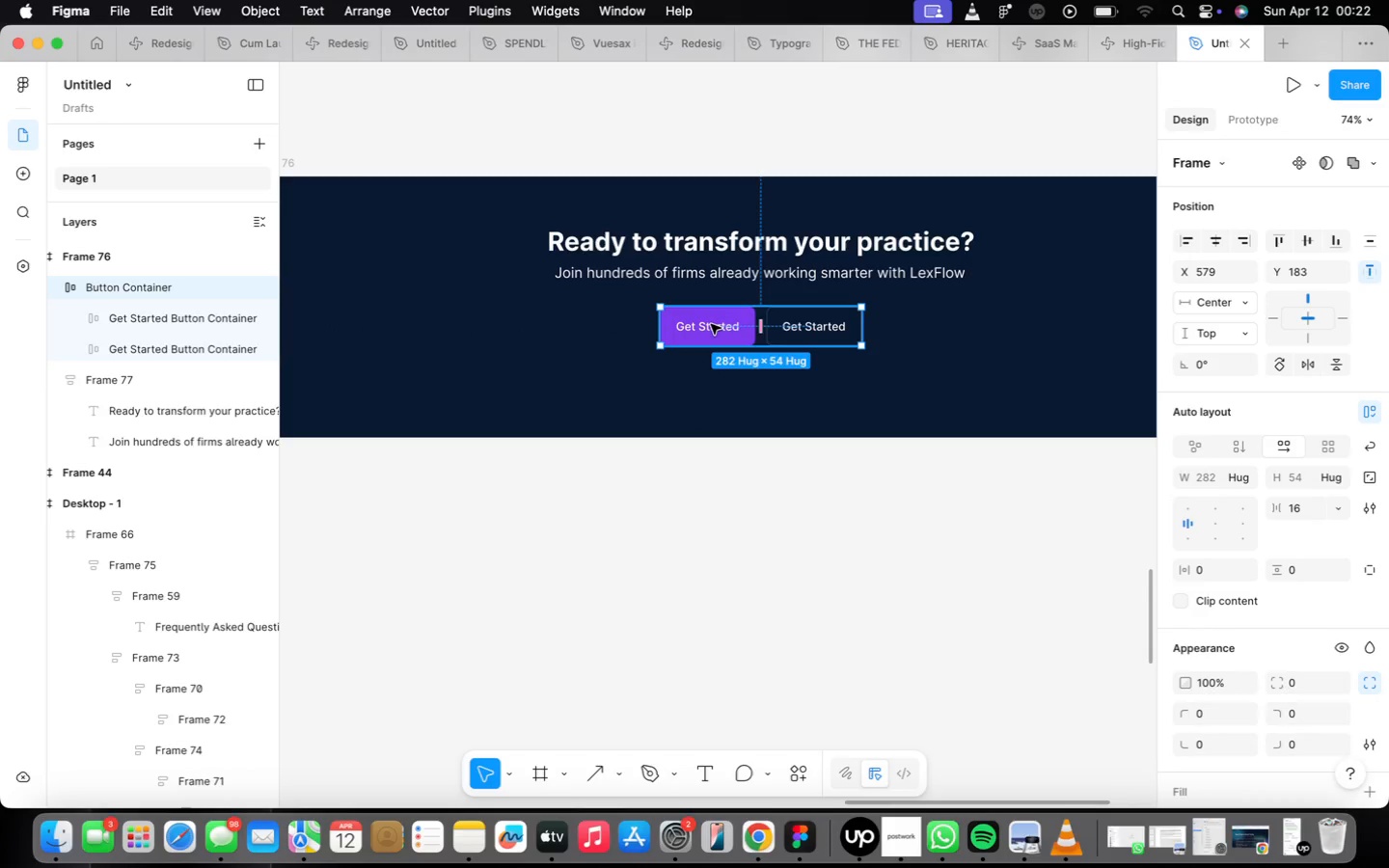 
left_click([711, 324])
 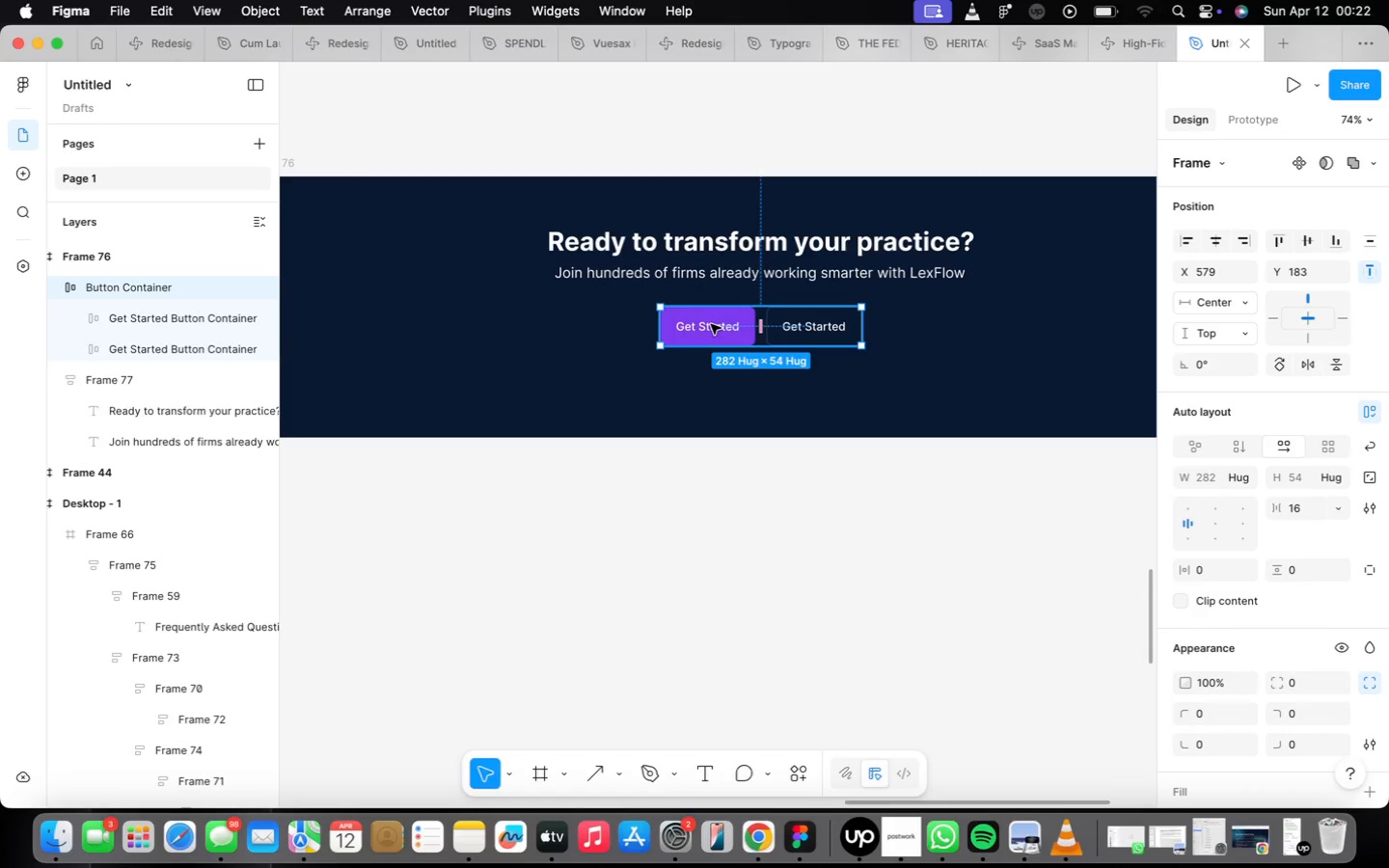 
left_click([711, 324])
 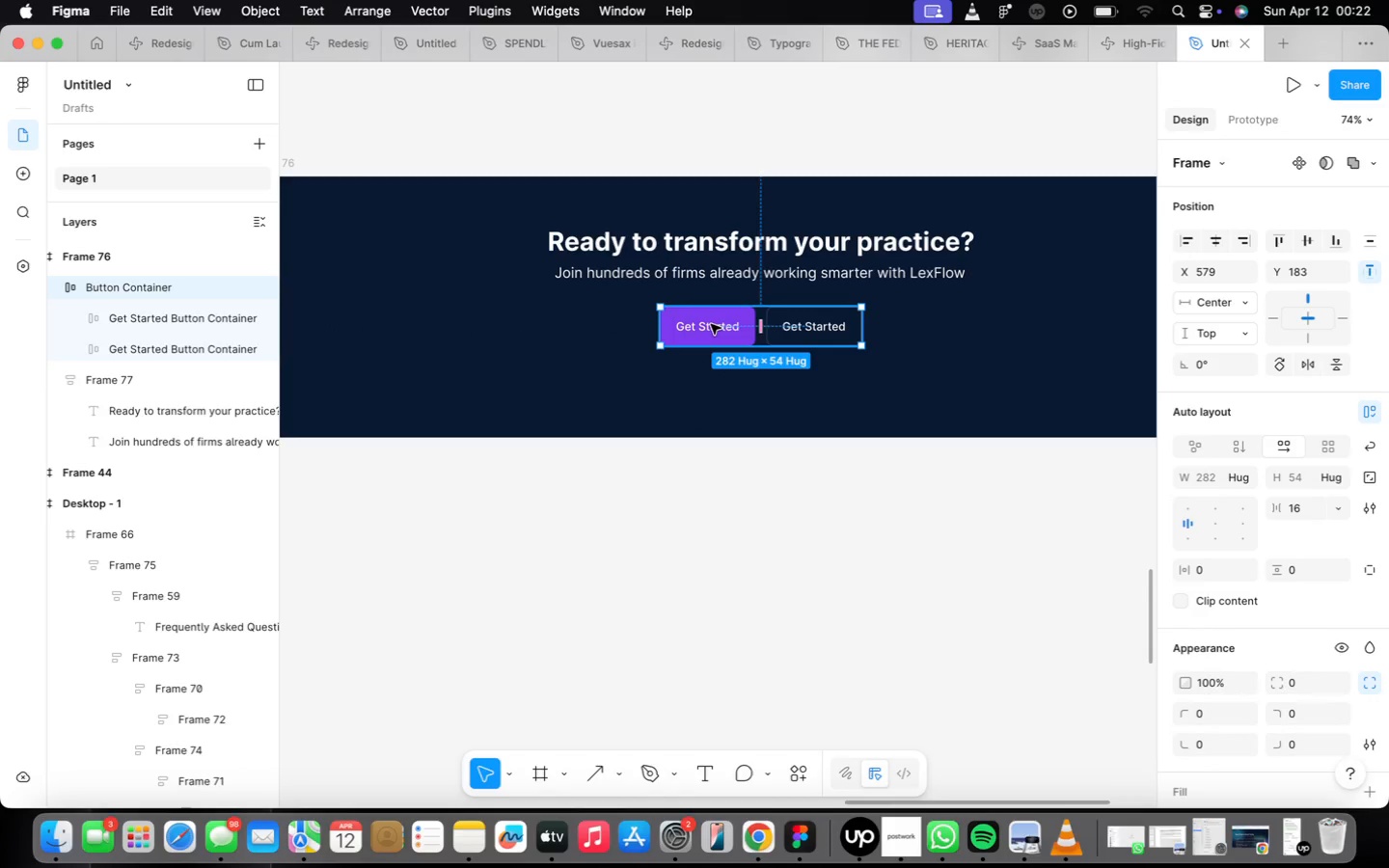 
double_click([711, 324])
 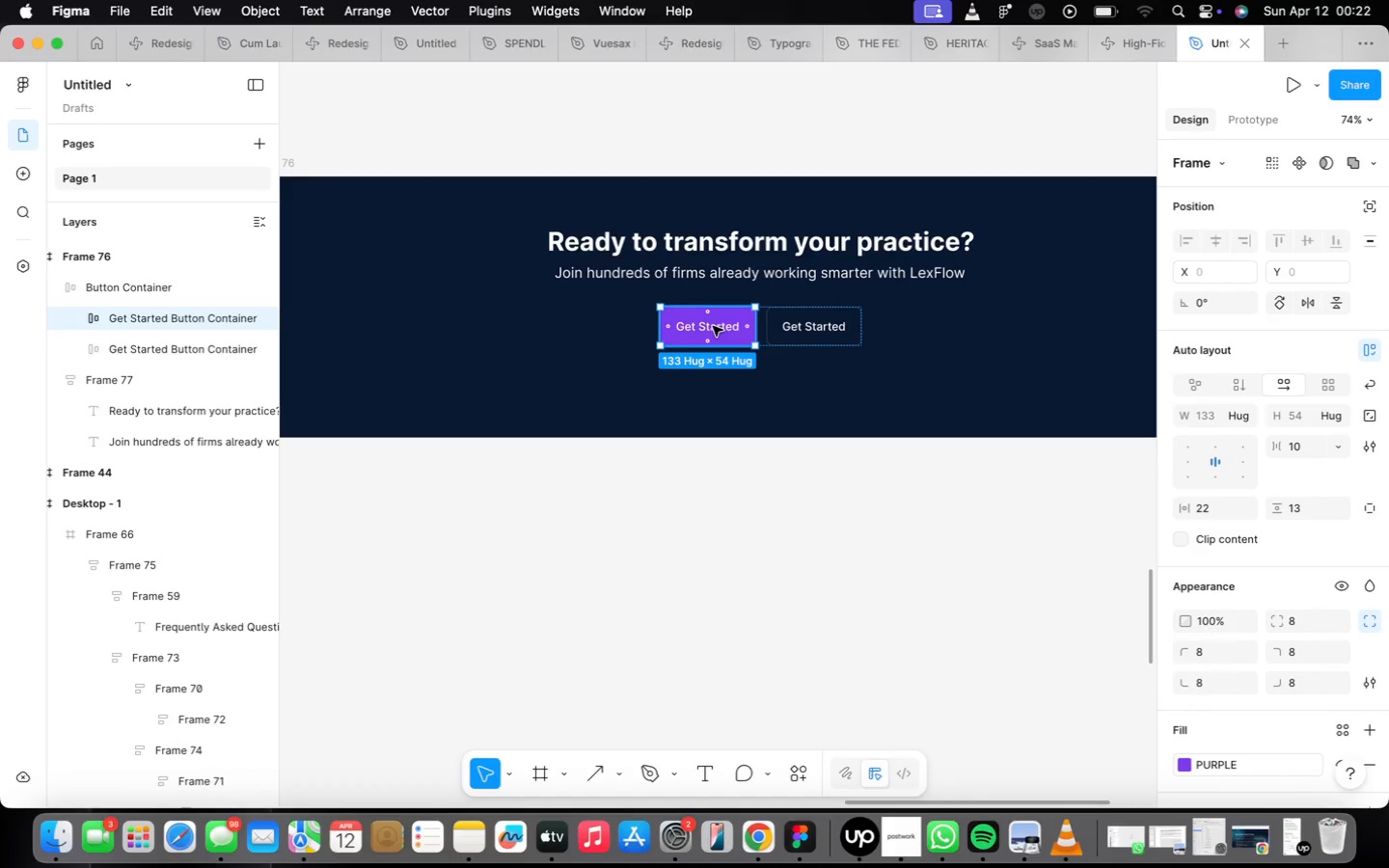 
double_click([713, 326])
 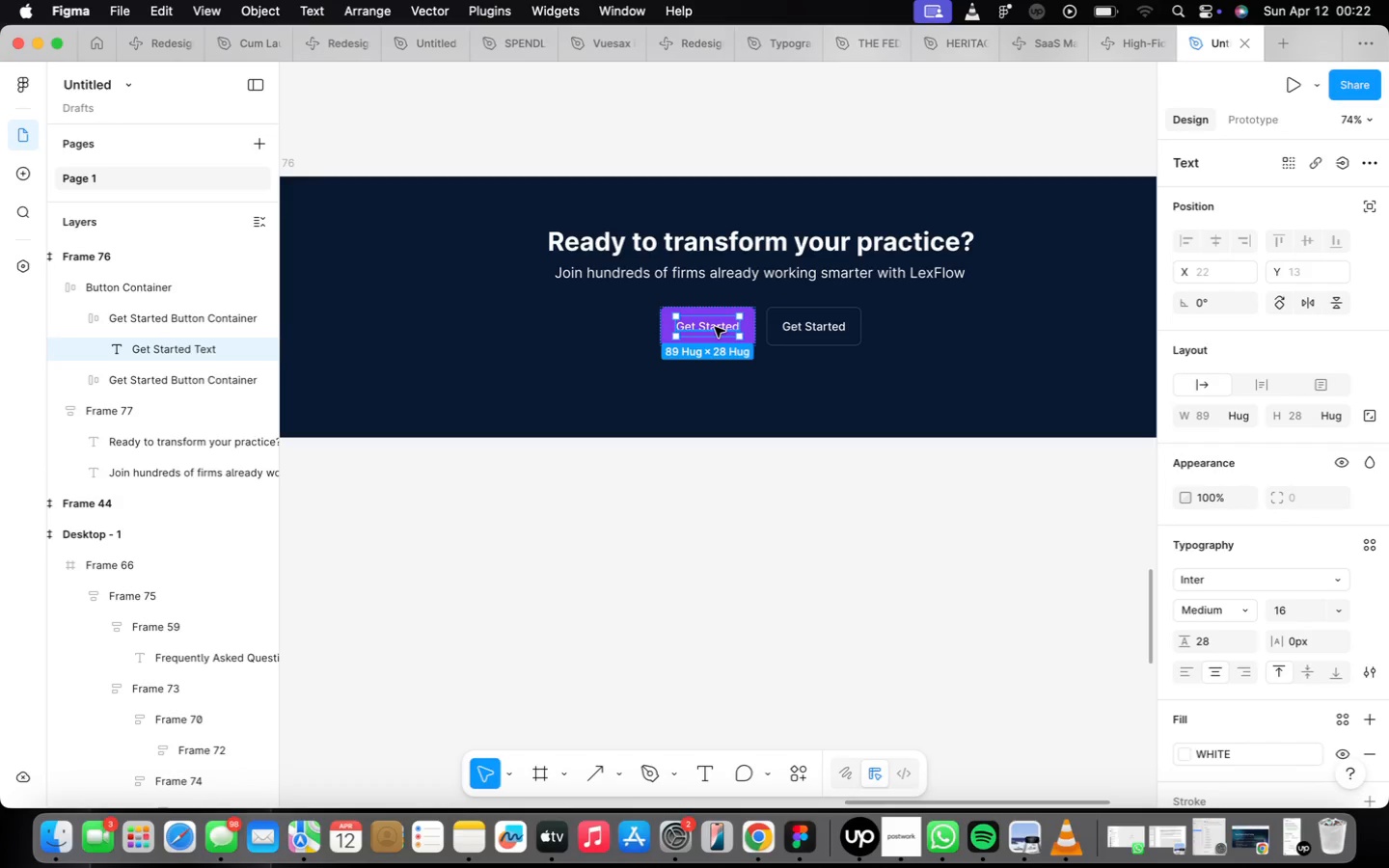 
type(Start)
key(Backspace)
key(Backspace)
key(Backspace)
type(Start Free TR)
key(Backspace)
type(rial)
 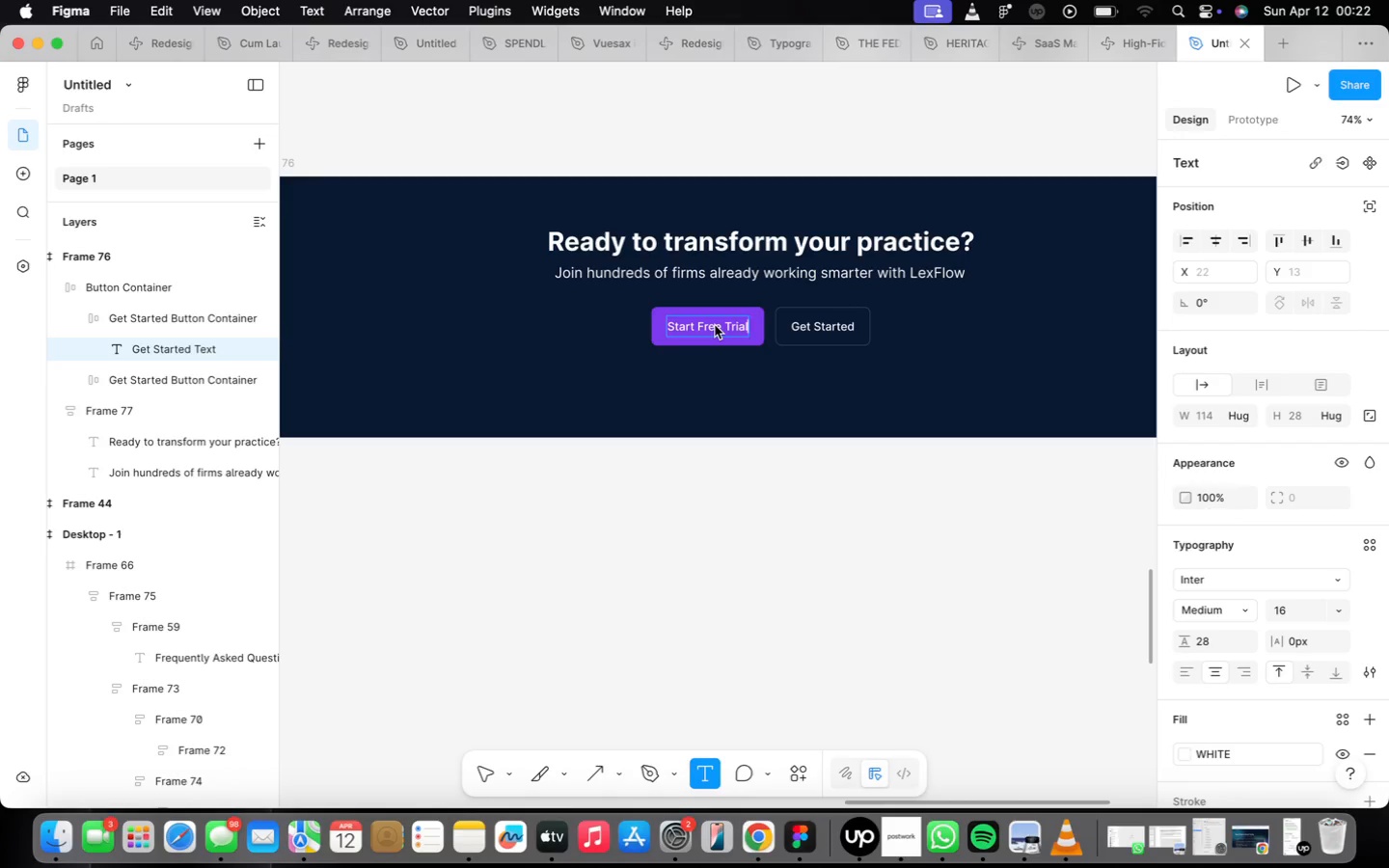 
wait(8.09)
 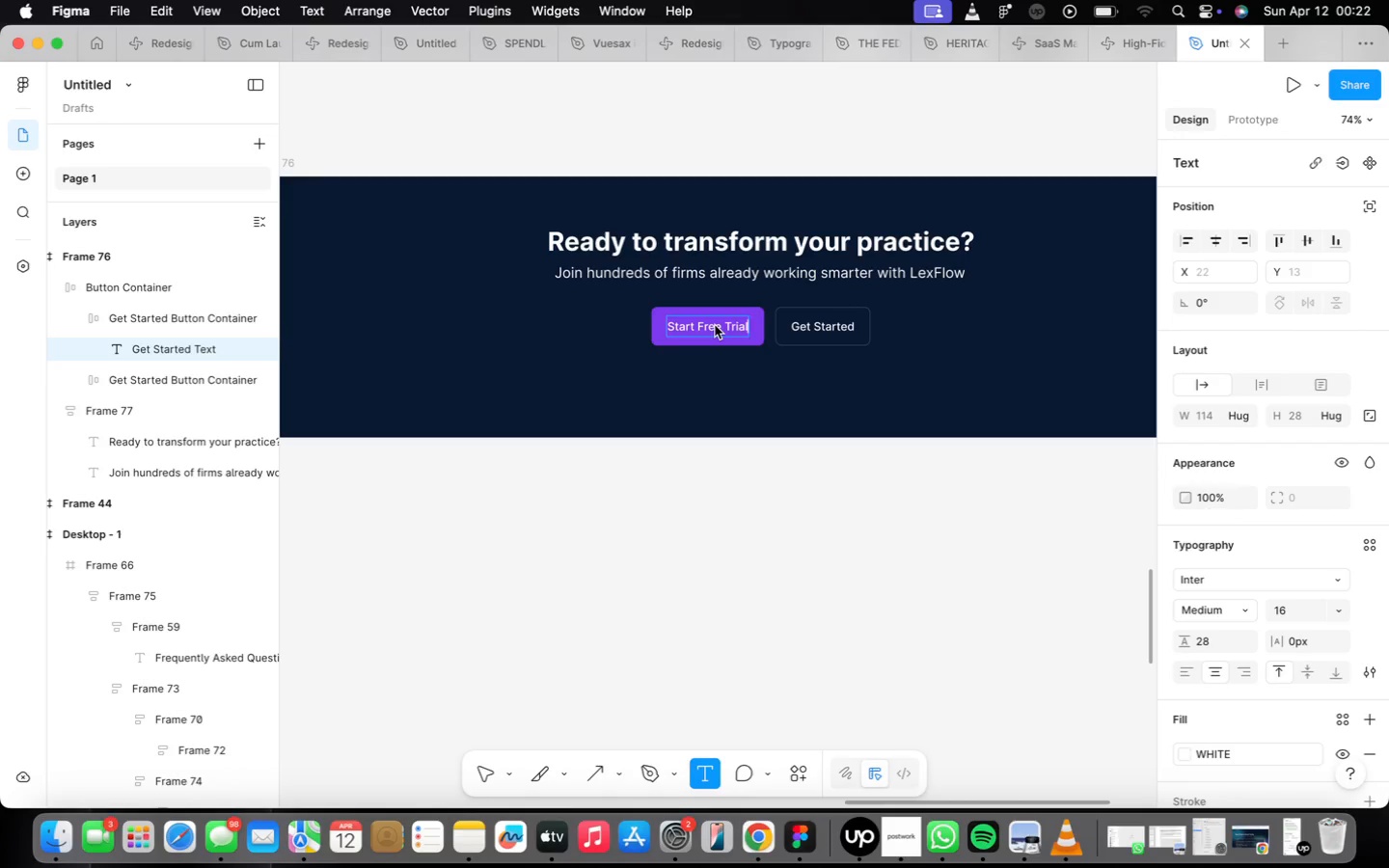 
left_click([649, 343])
 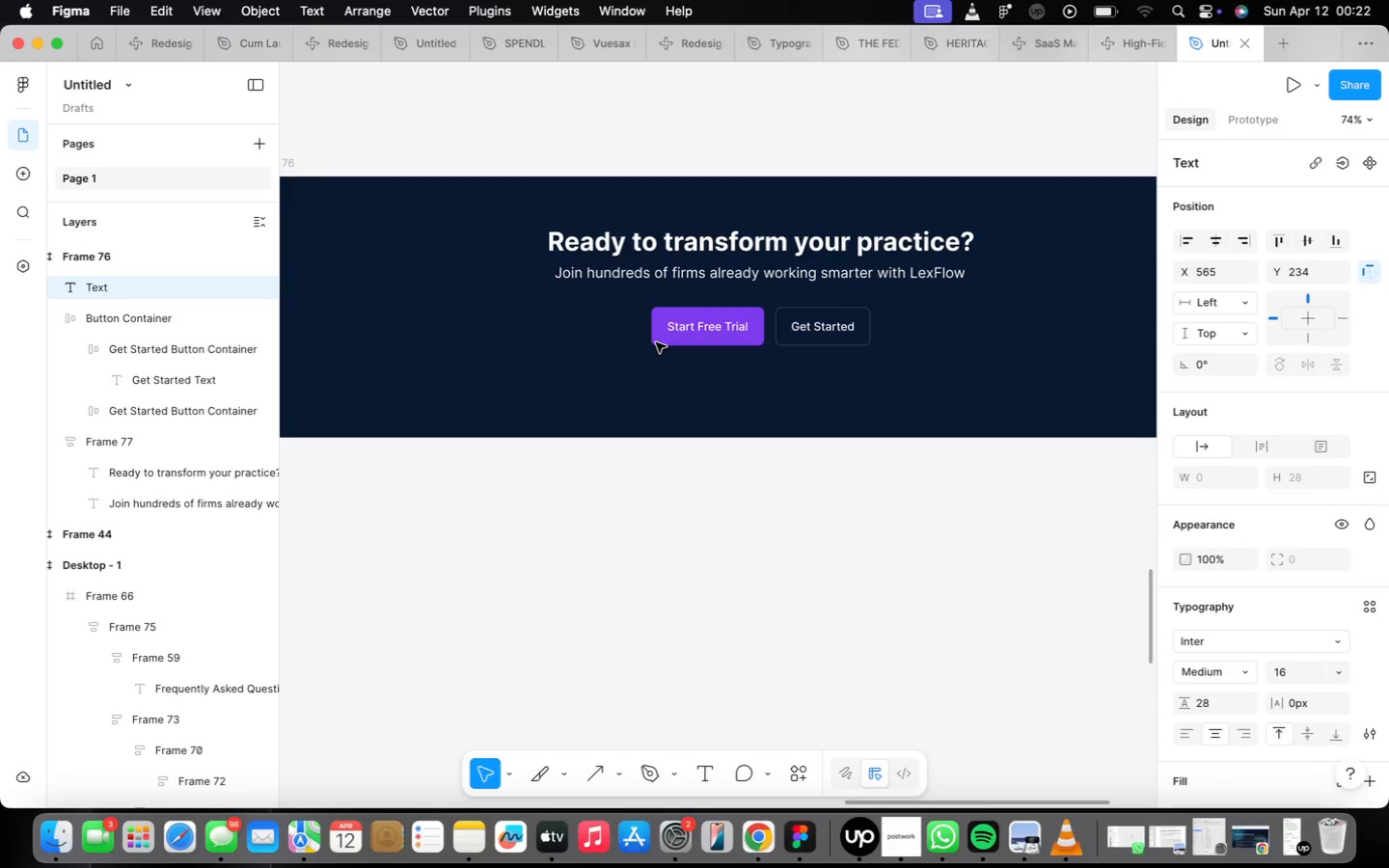 
left_click([656, 342])
 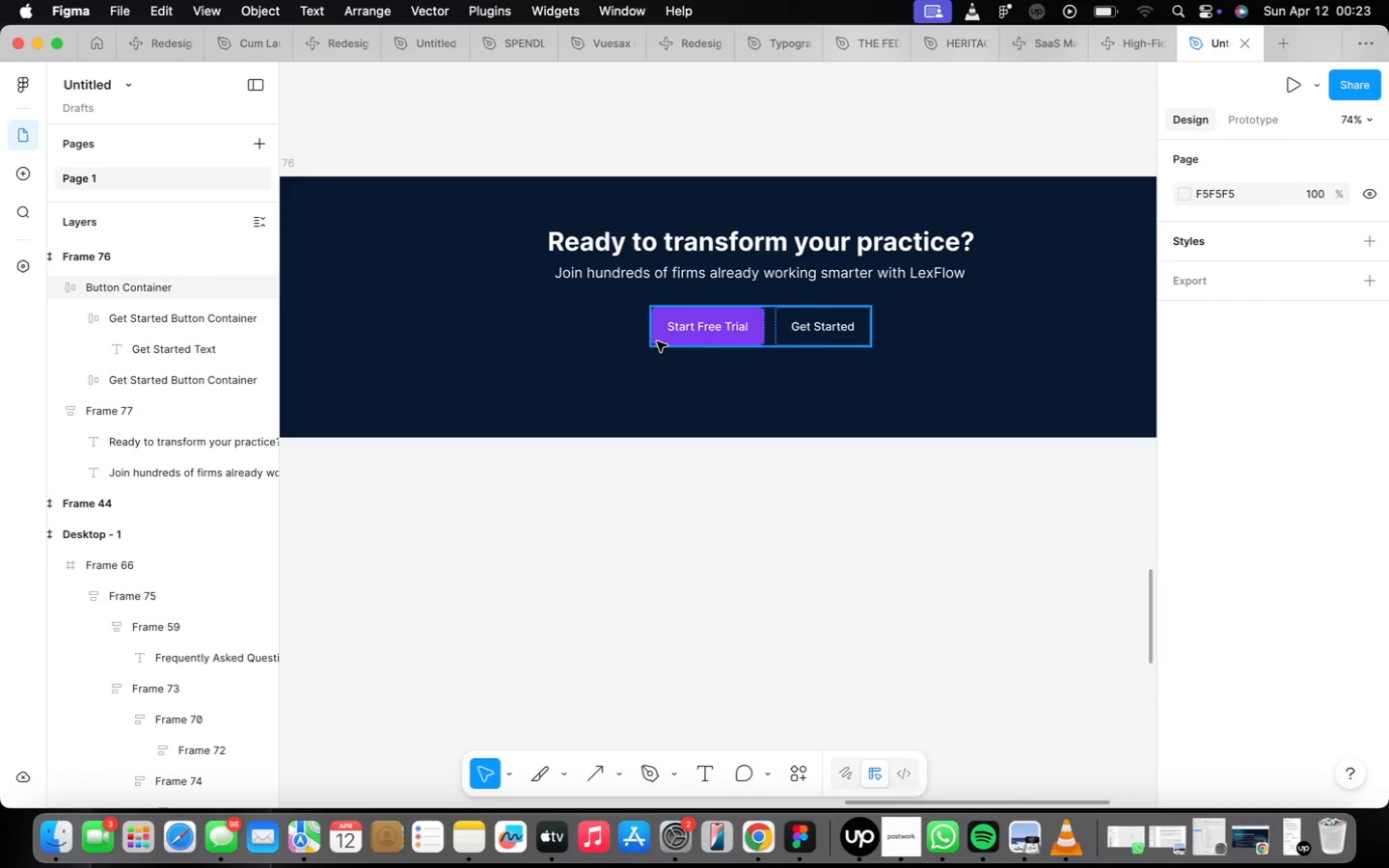 
wait(11.57)
 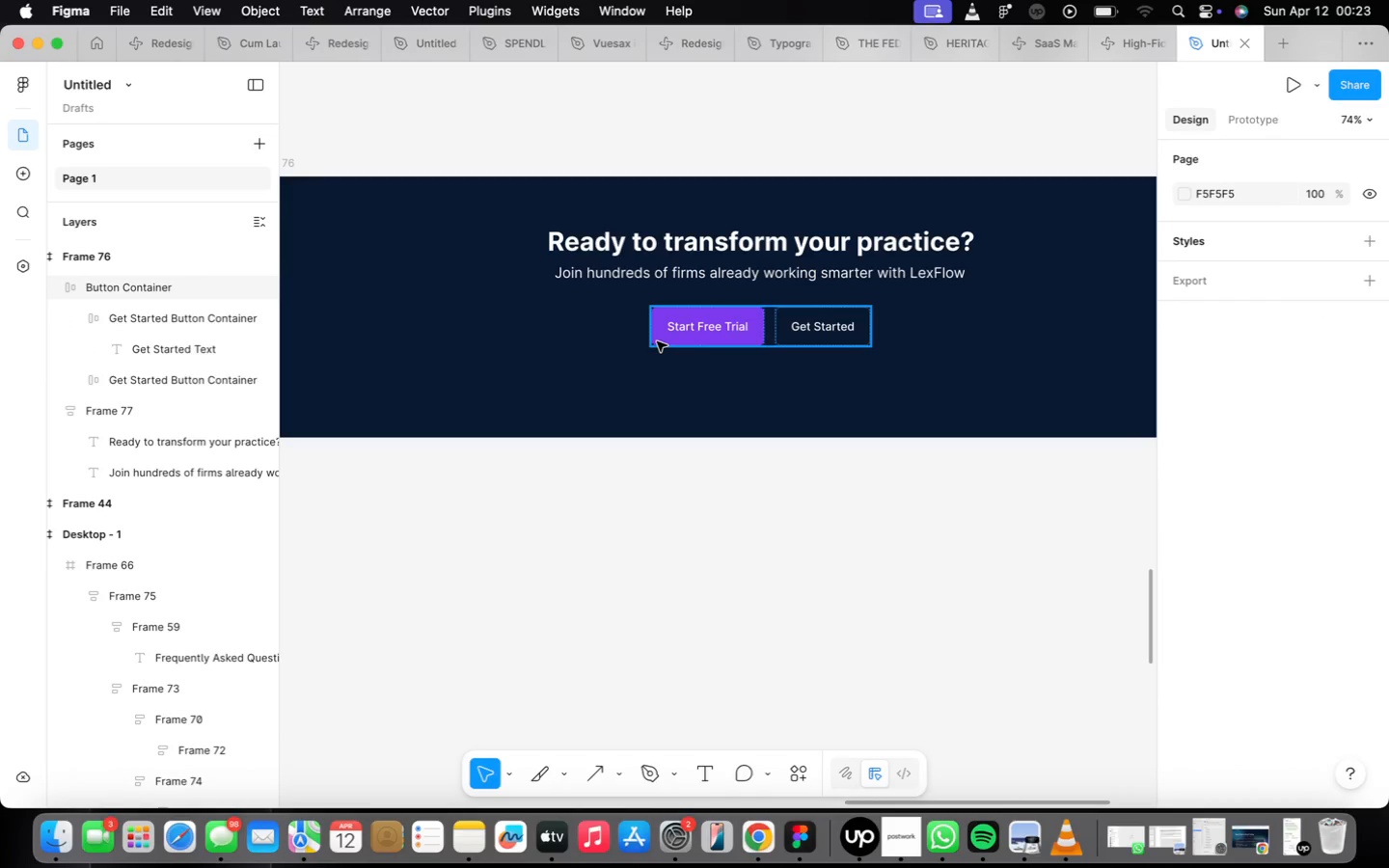 
left_click([804, 324])
 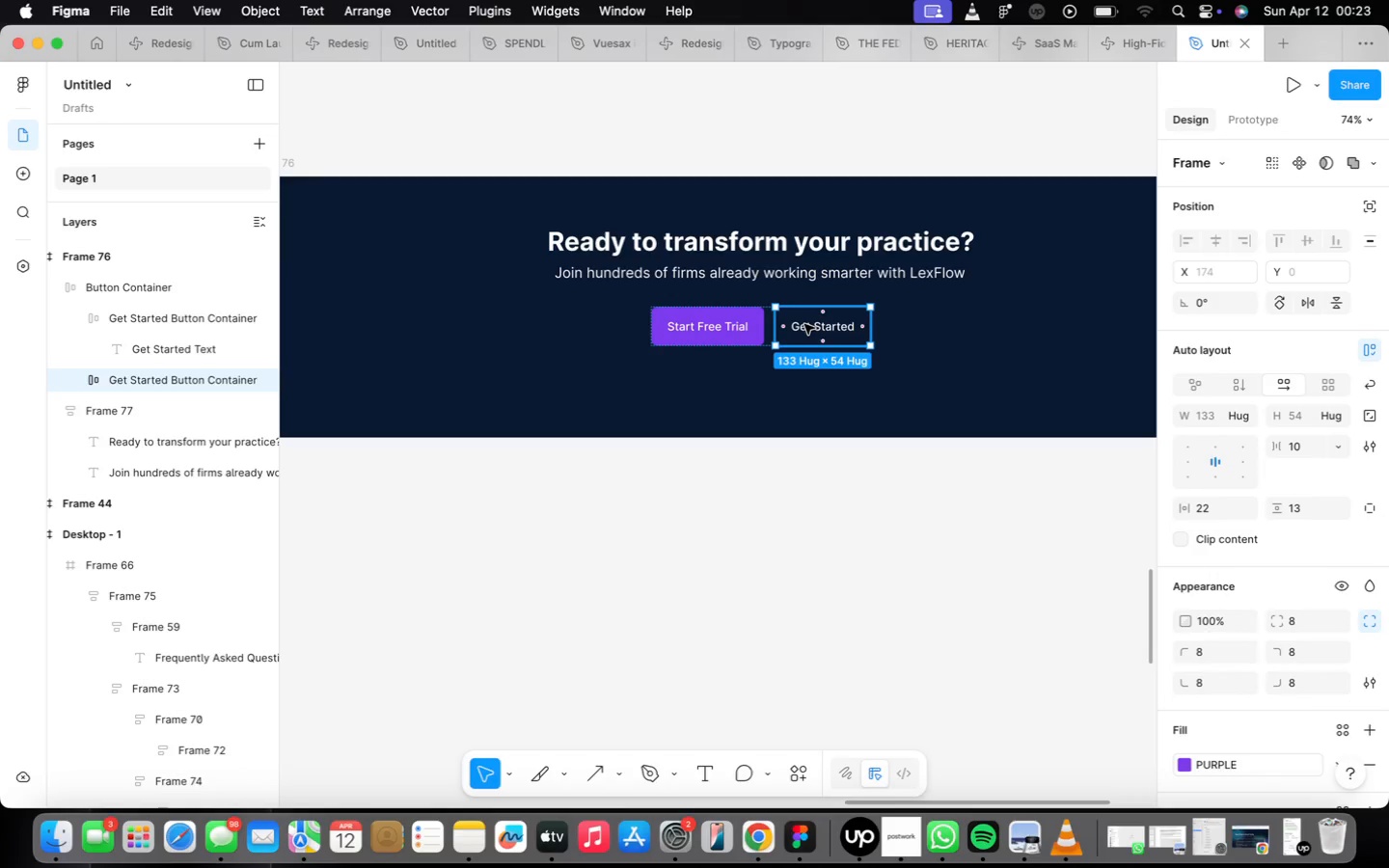 
left_click([804, 324])
 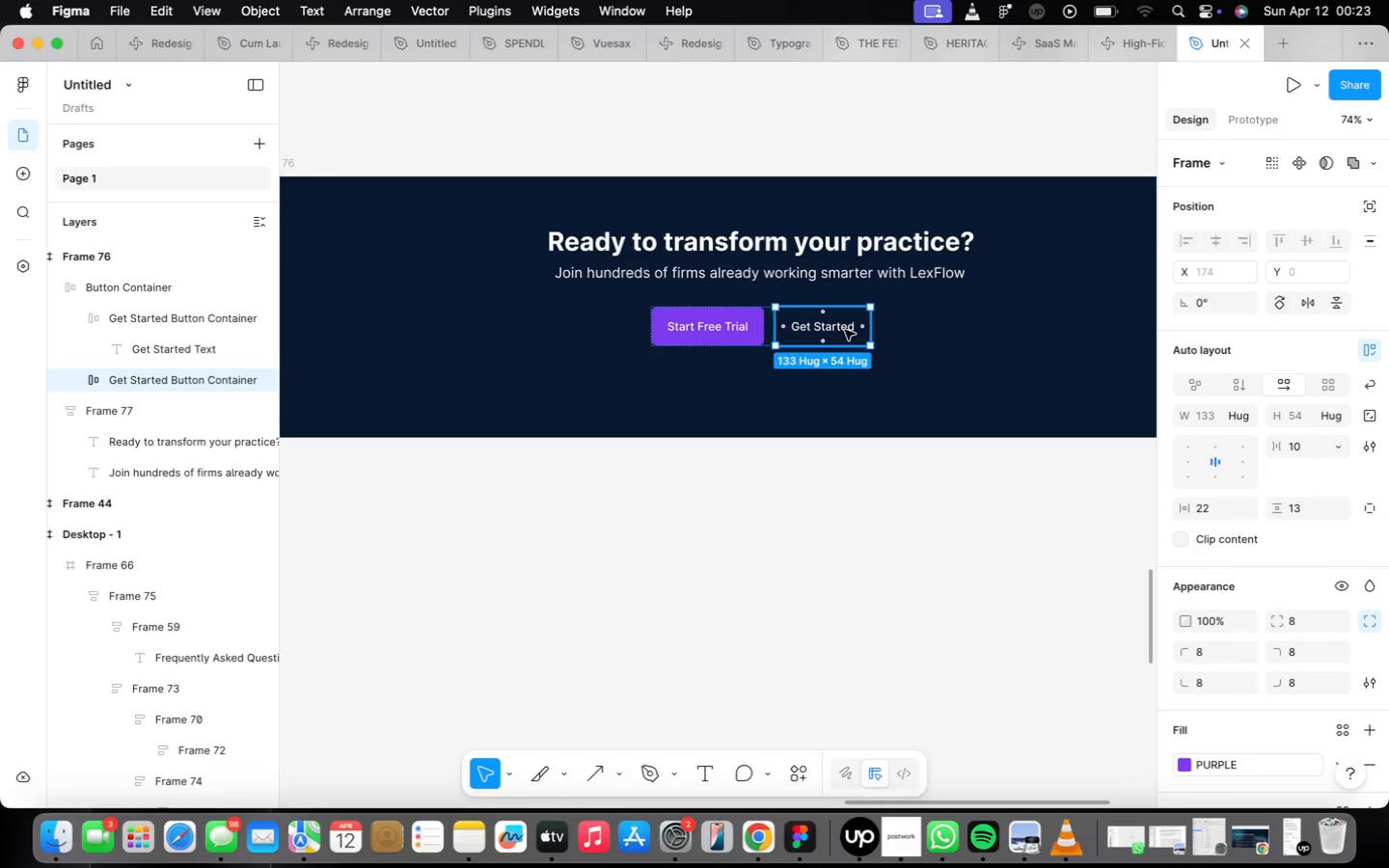 
double_click([846, 329])
 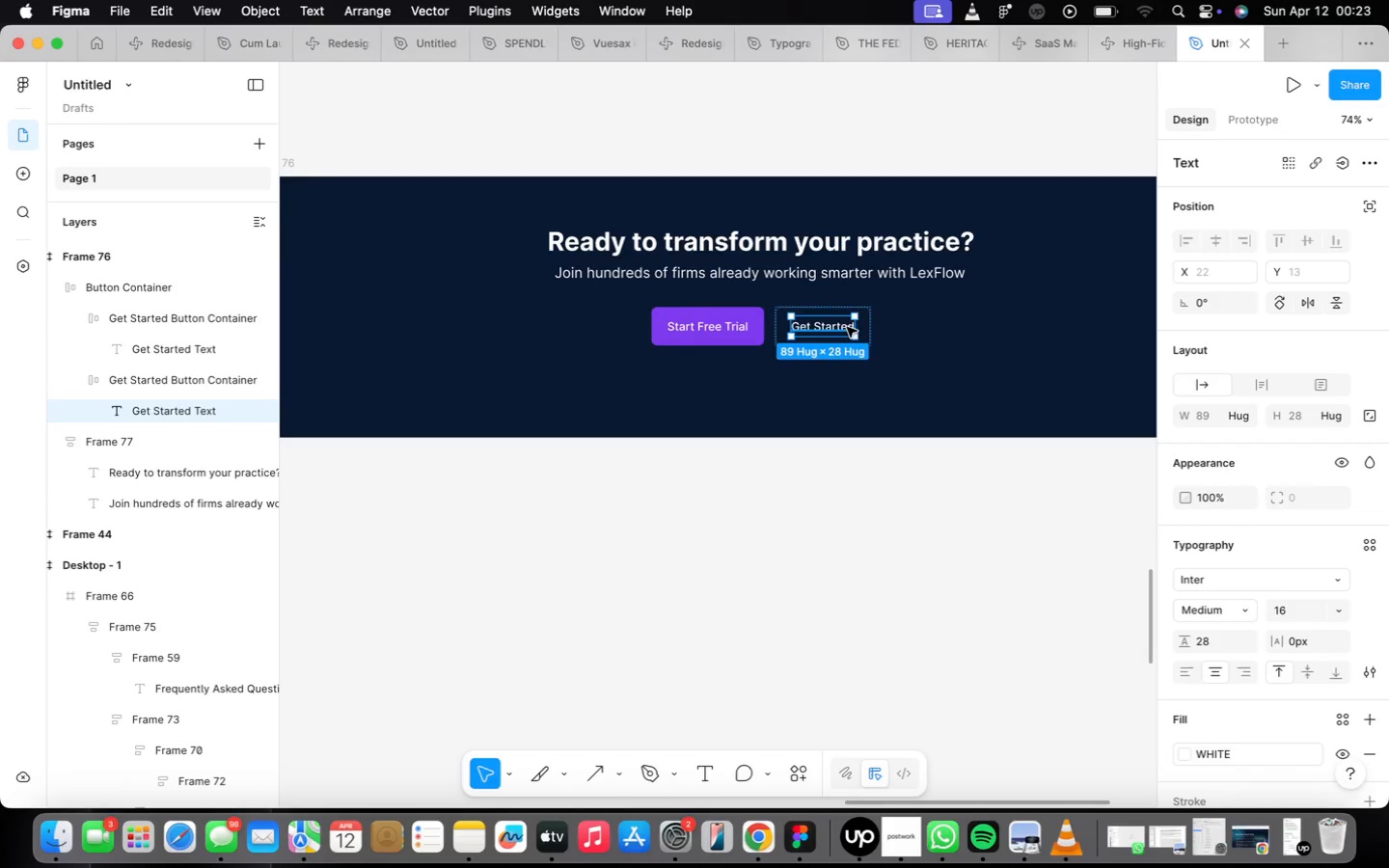 
left_click([847, 327])
 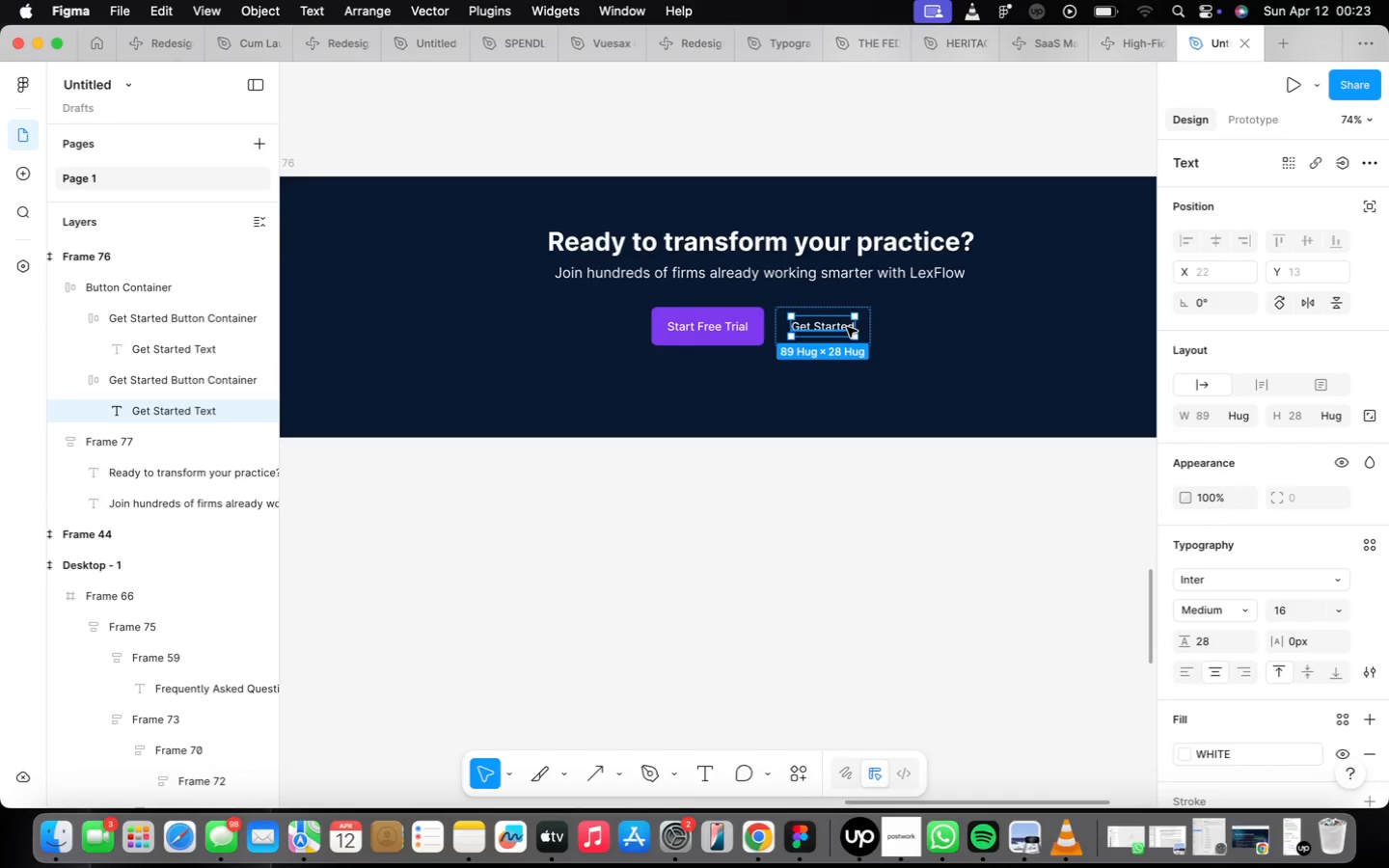 
double_click([847, 327])
 